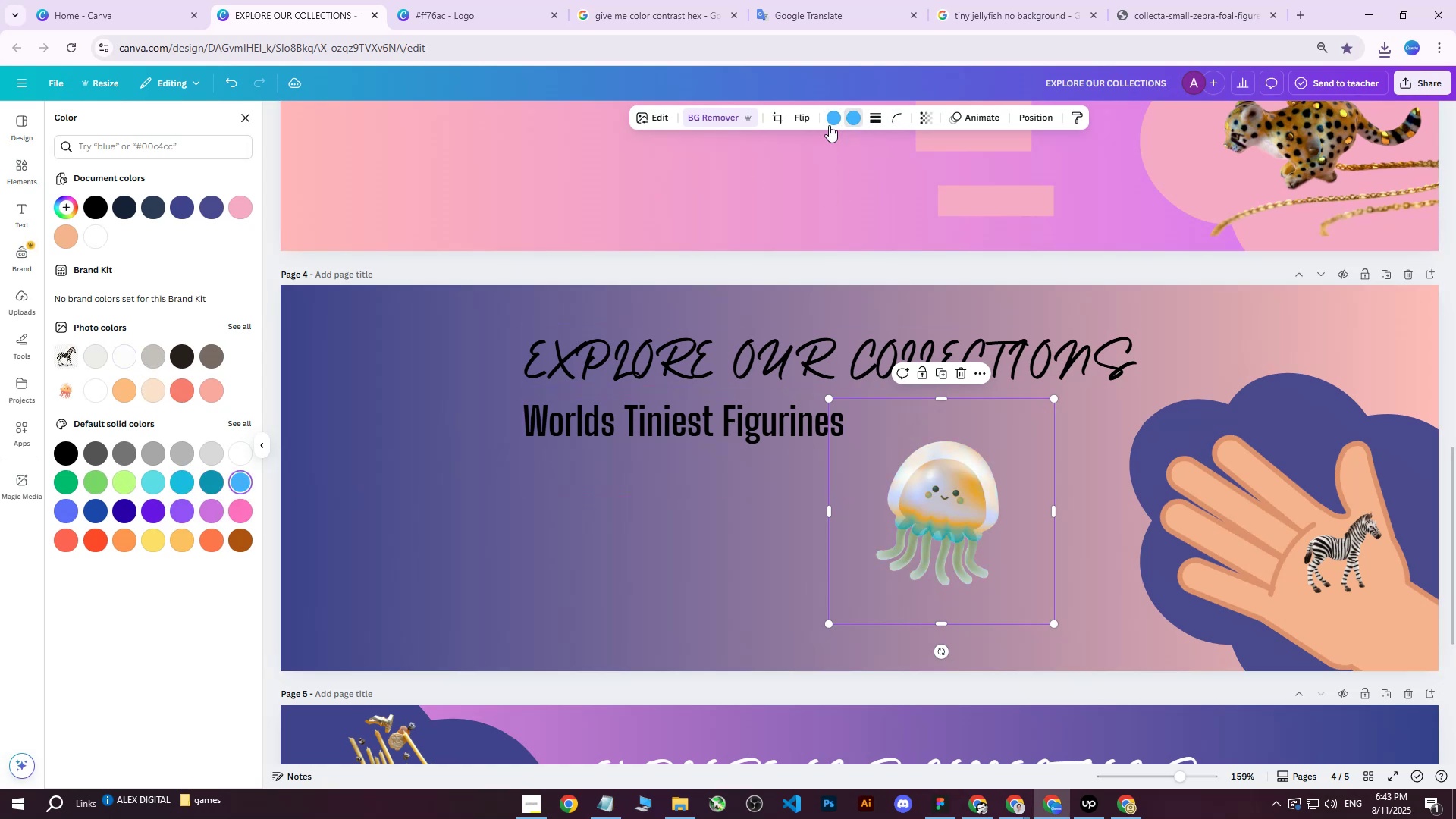 
left_click([711, 555])
 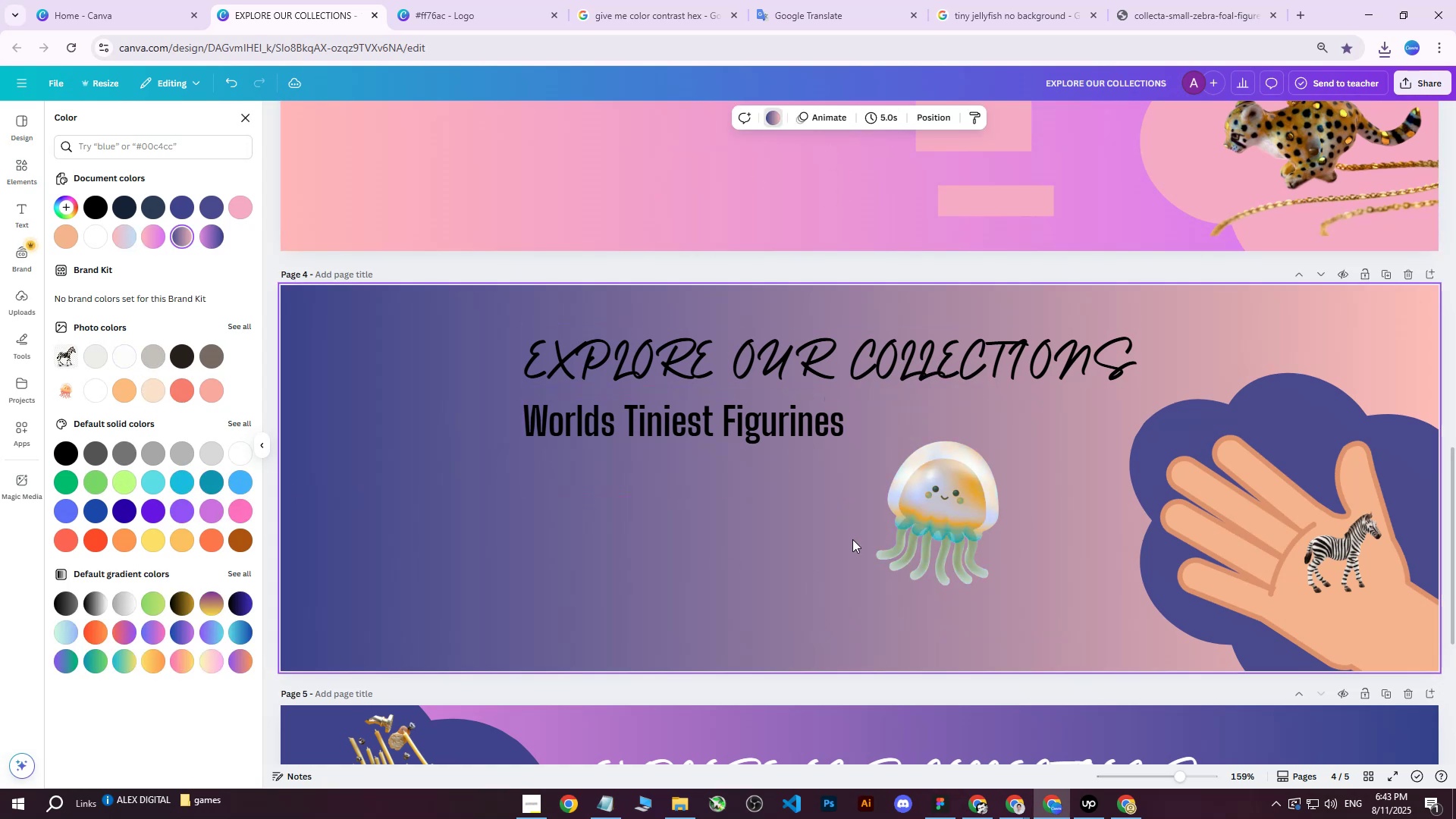 
left_click_drag(start_coordinate=[962, 515], to_coordinate=[858, 541])
 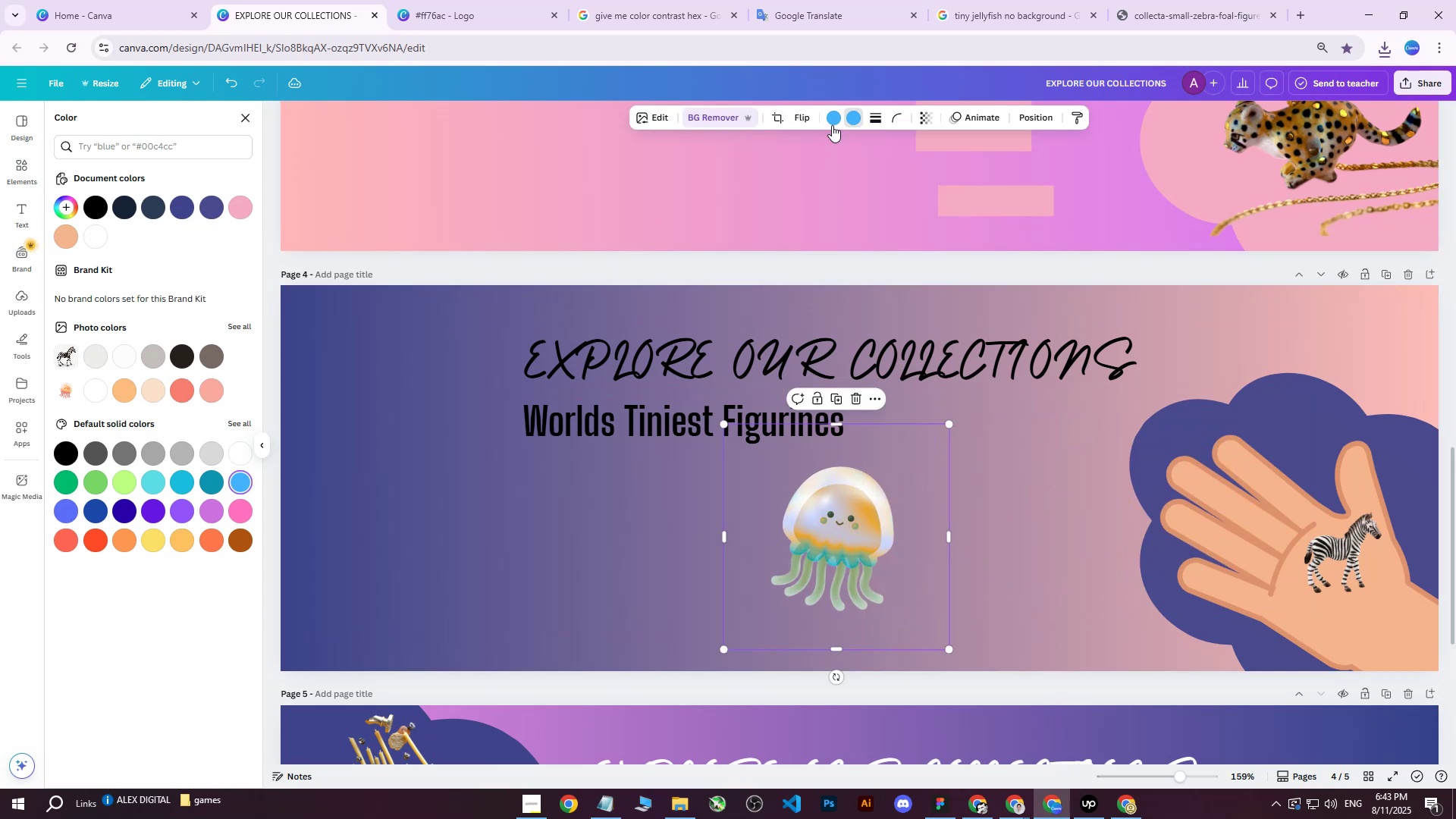 
left_click([832, 123])
 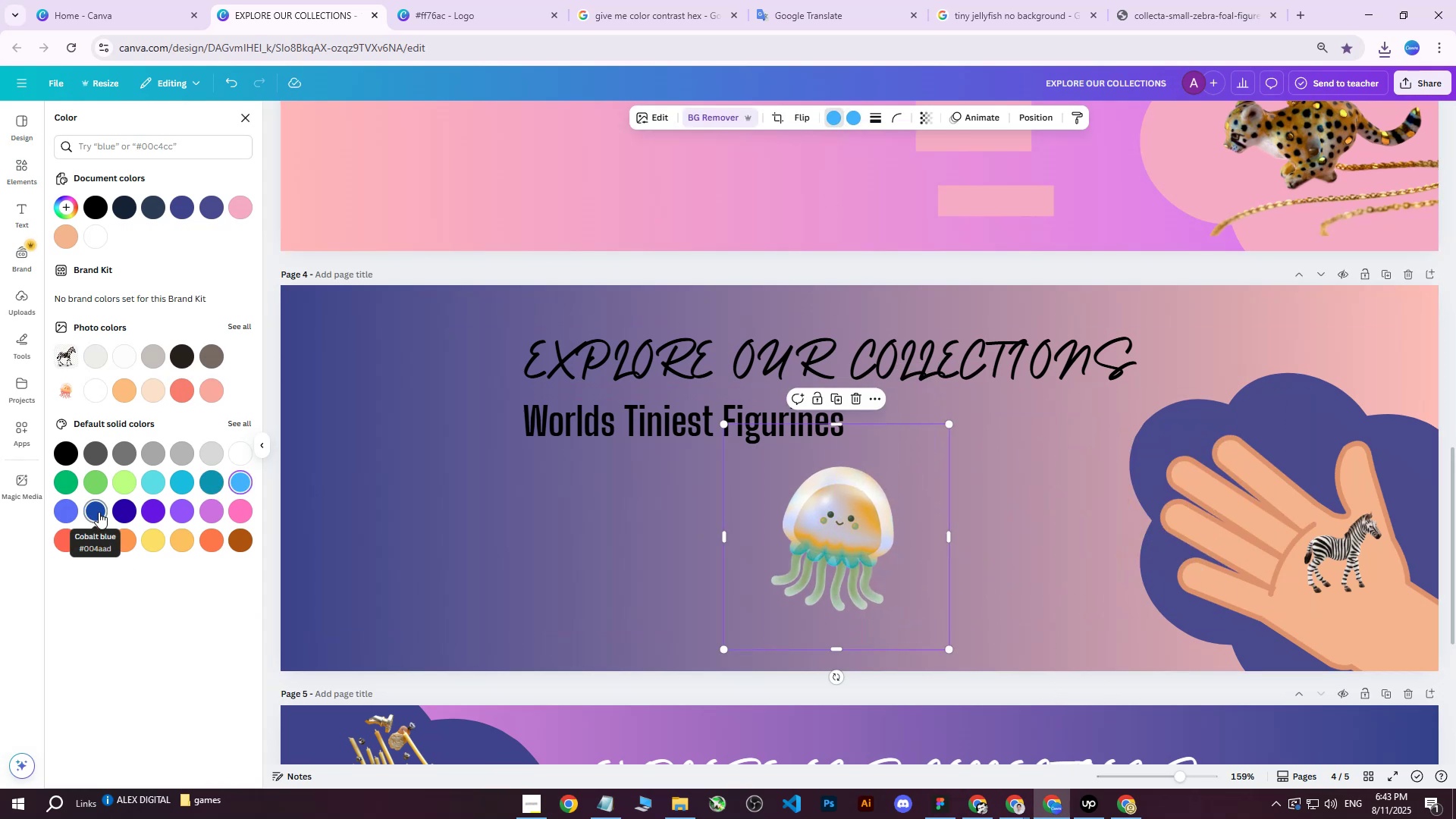 
double_click([130, 507])
 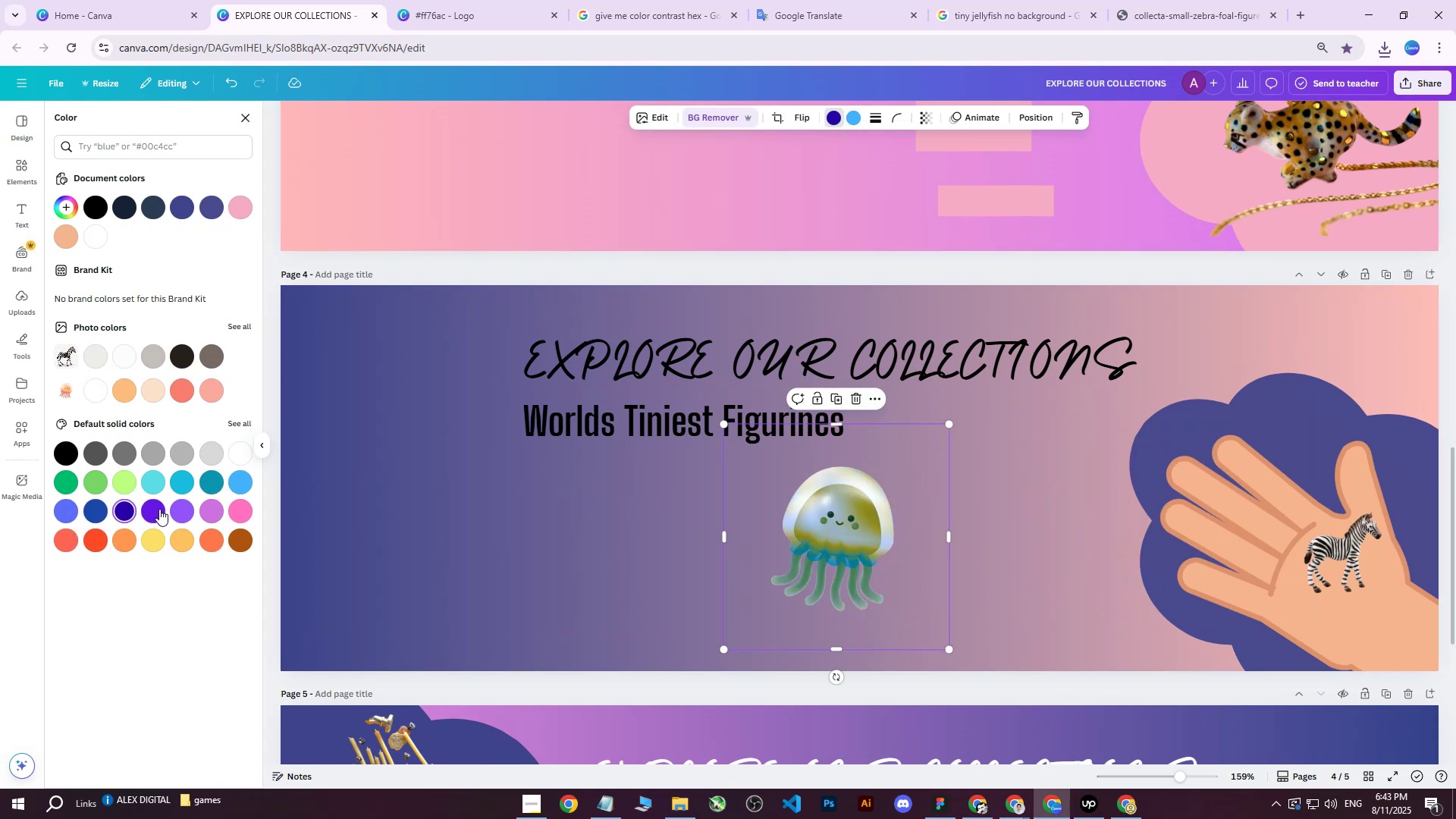 
left_click([174, 510])
 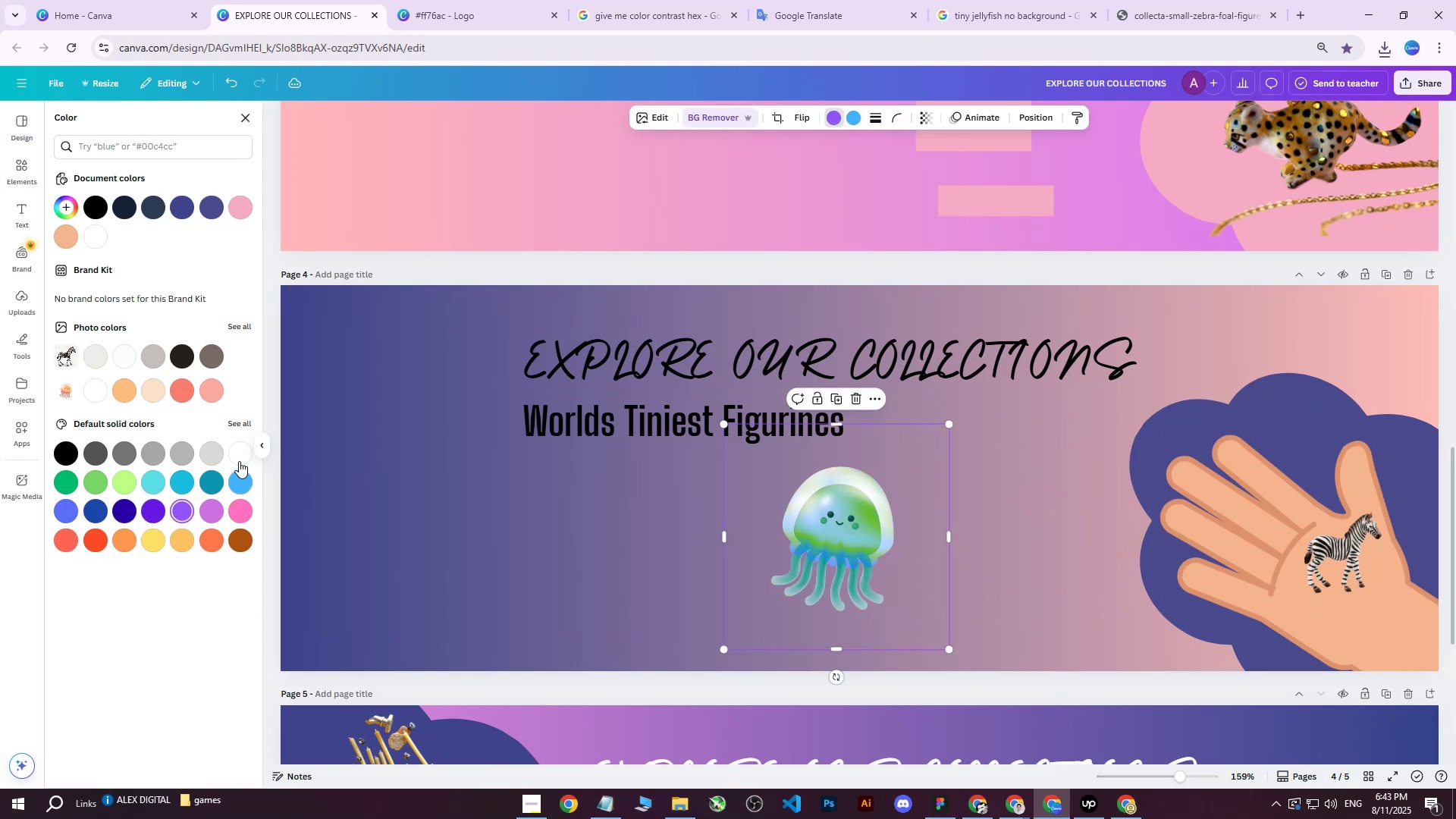 
left_click([234, 479])
 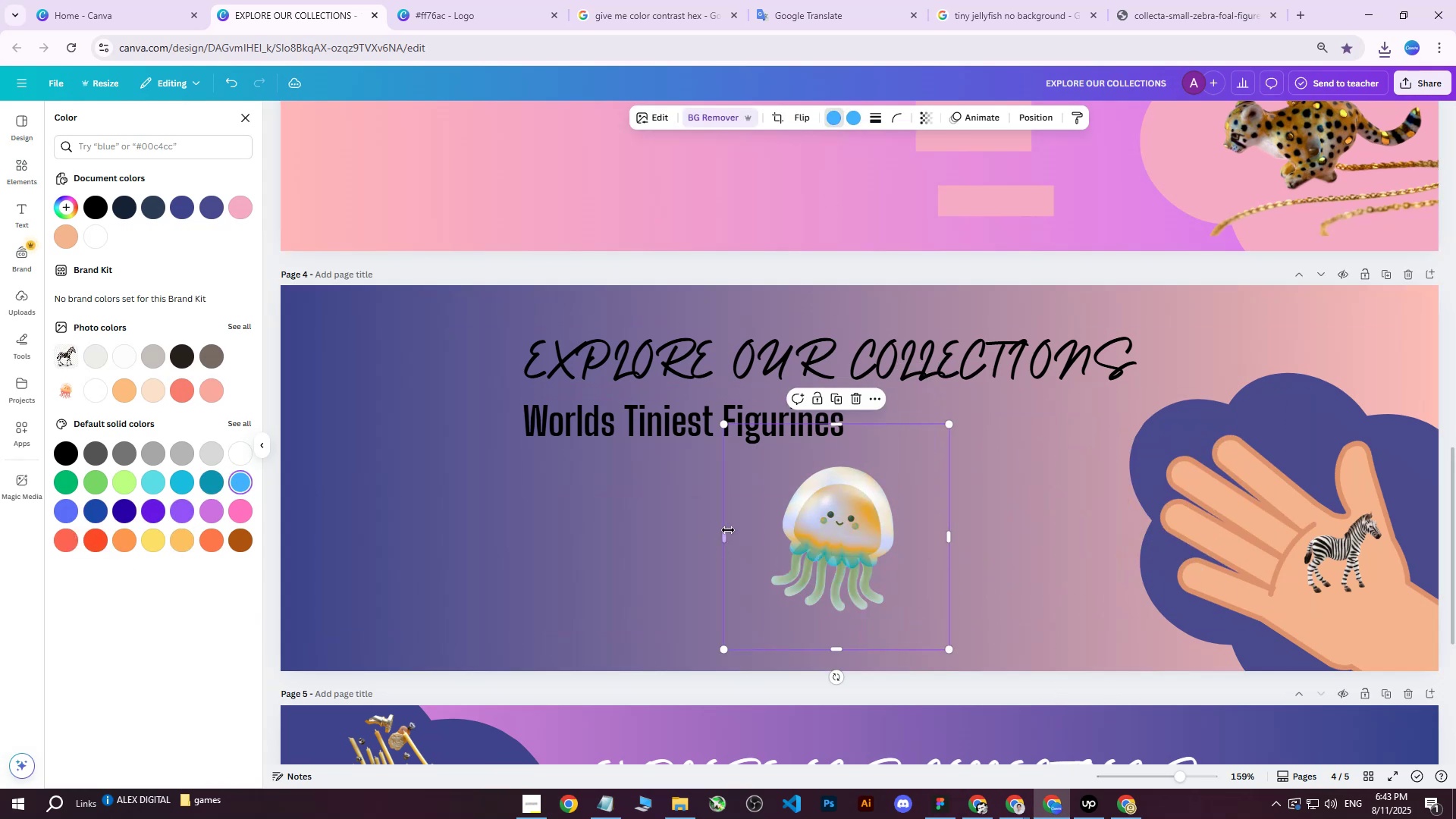 
key(Control+Z)
 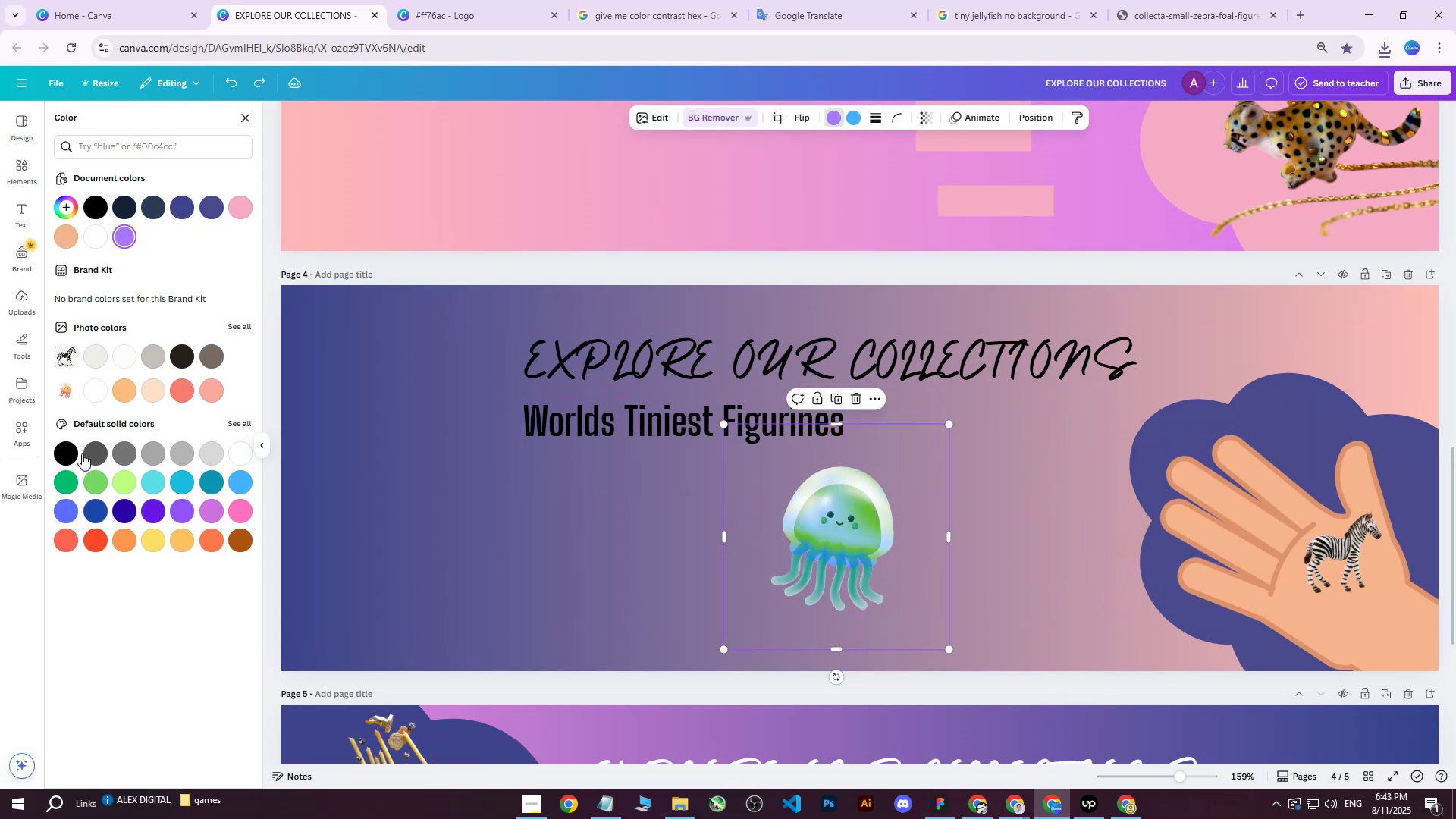 
left_click([76, 453])
 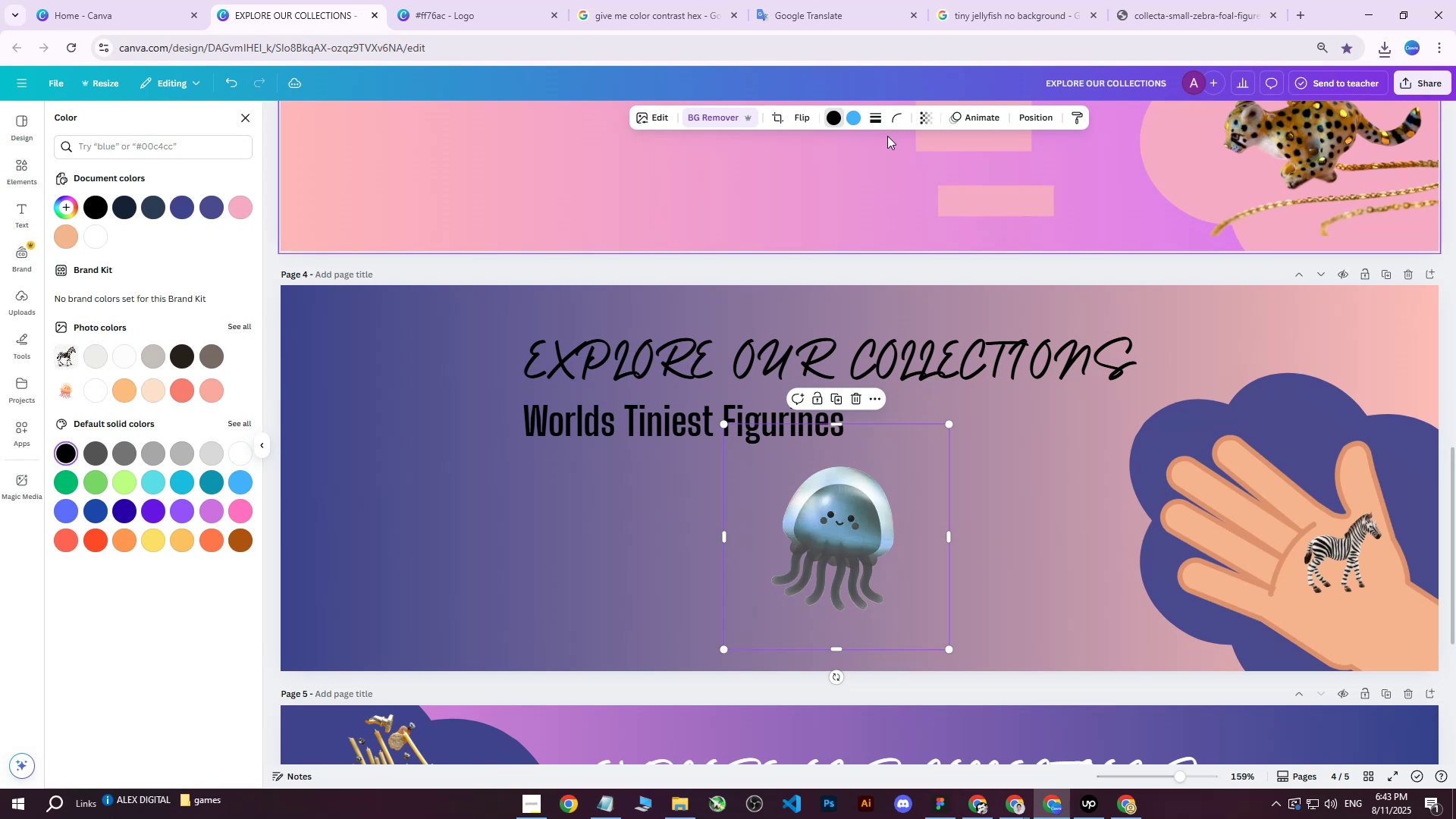 
left_click([849, 116])
 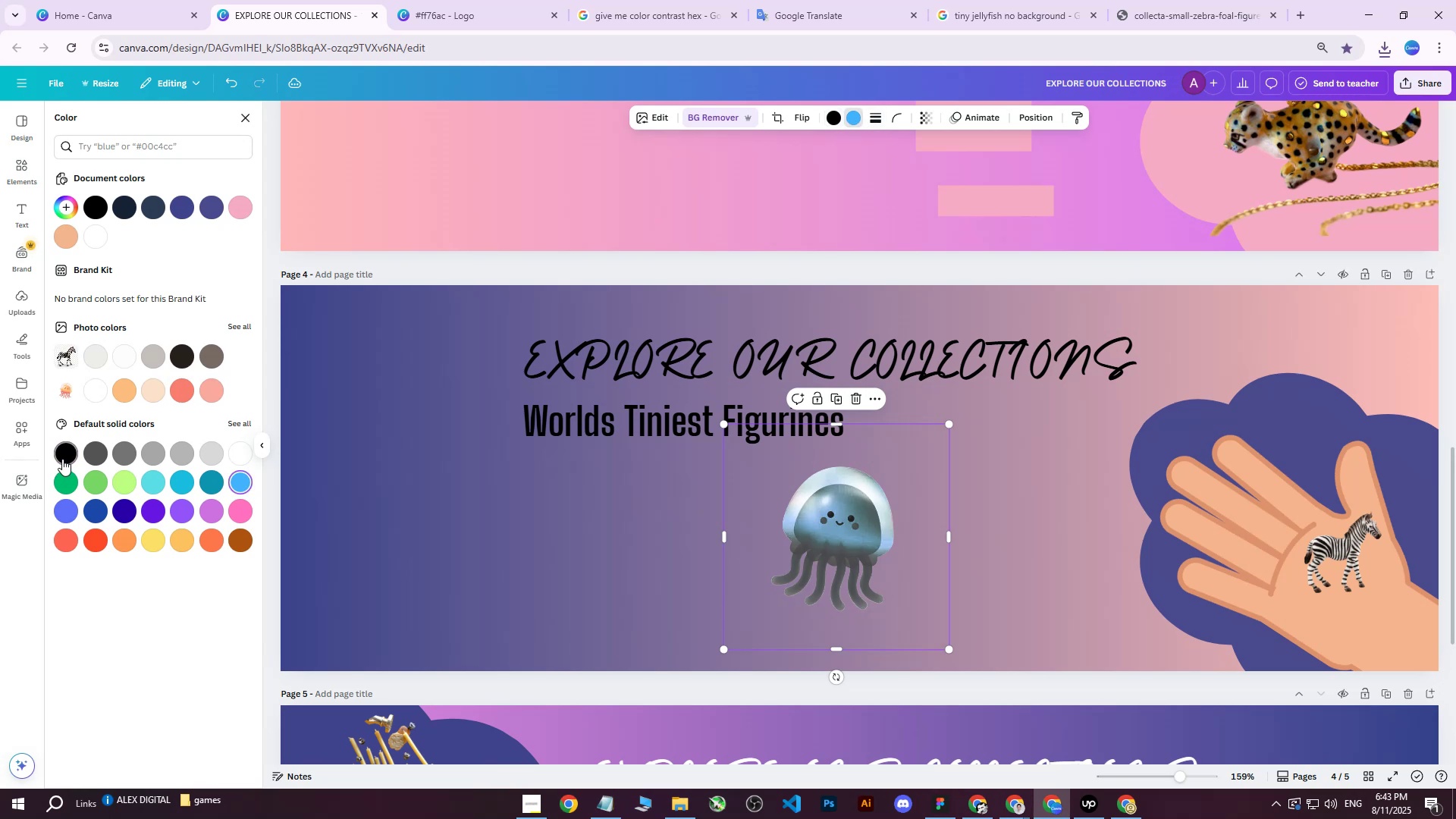 
left_click([67, 457])
 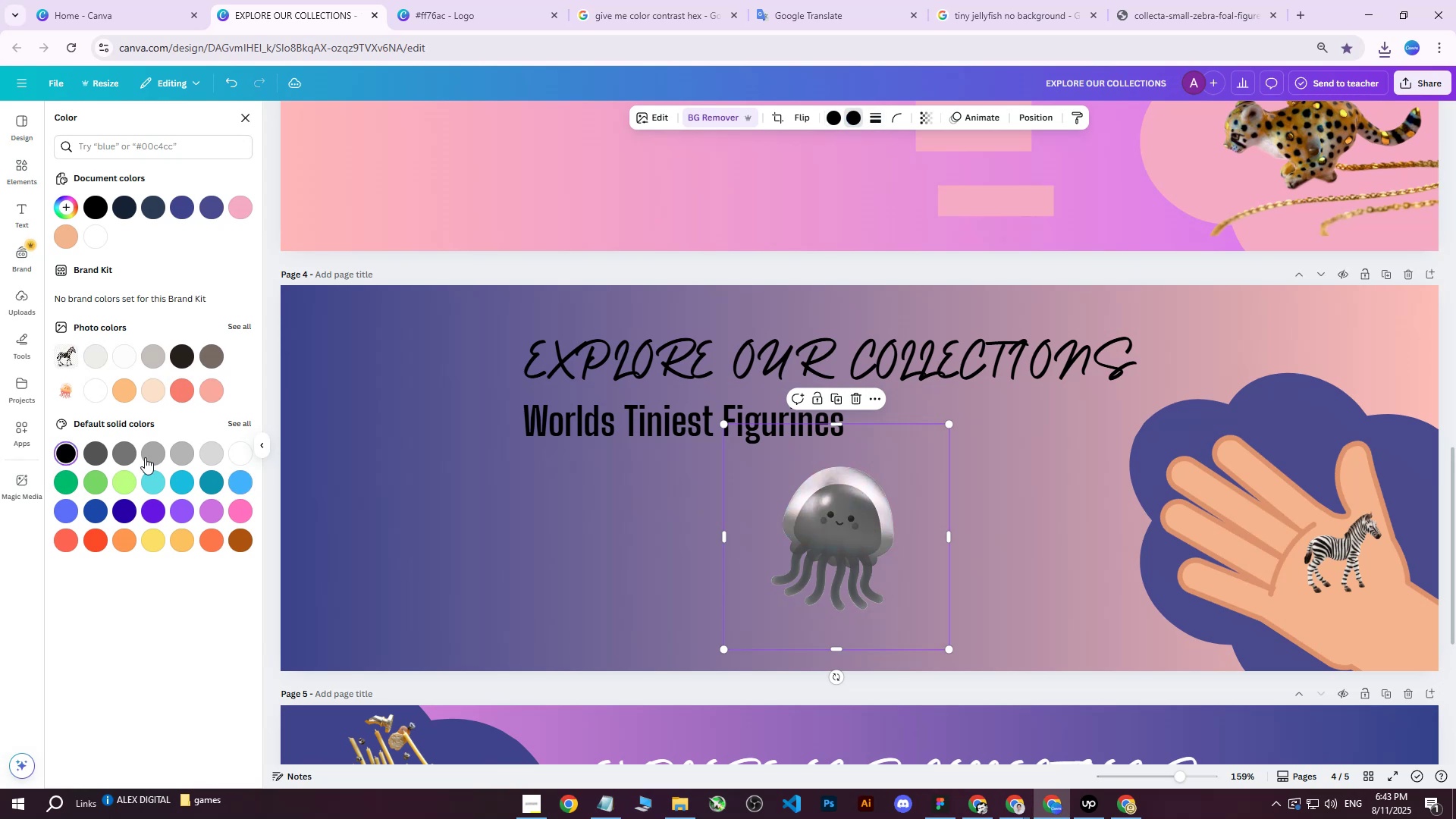 
left_click([162, 483])
 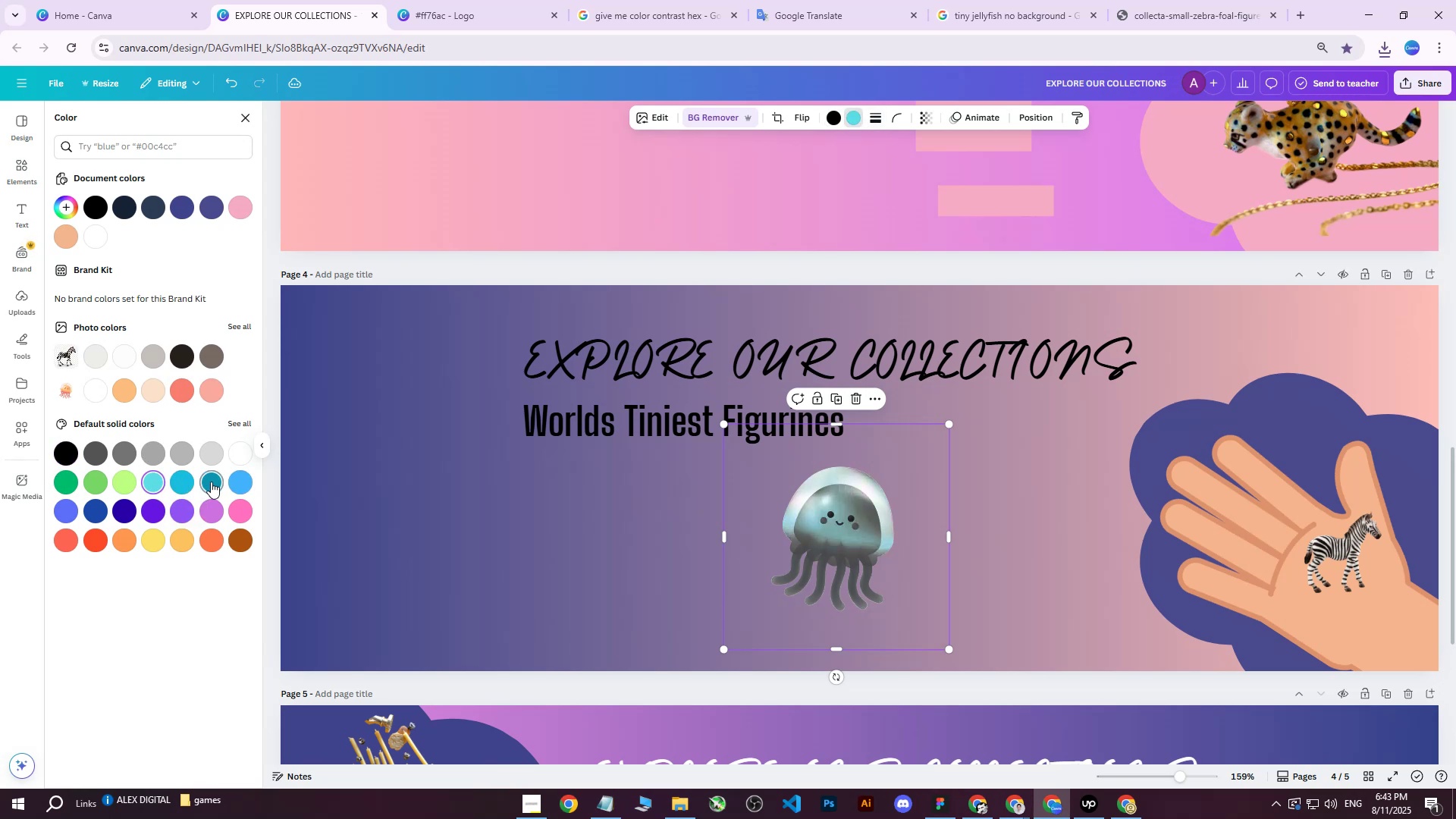 
hold_key(key=ControlLeft, duration=0.77)
scroll: coordinate [985, 538], scroll_direction: down, amount: 1.0
 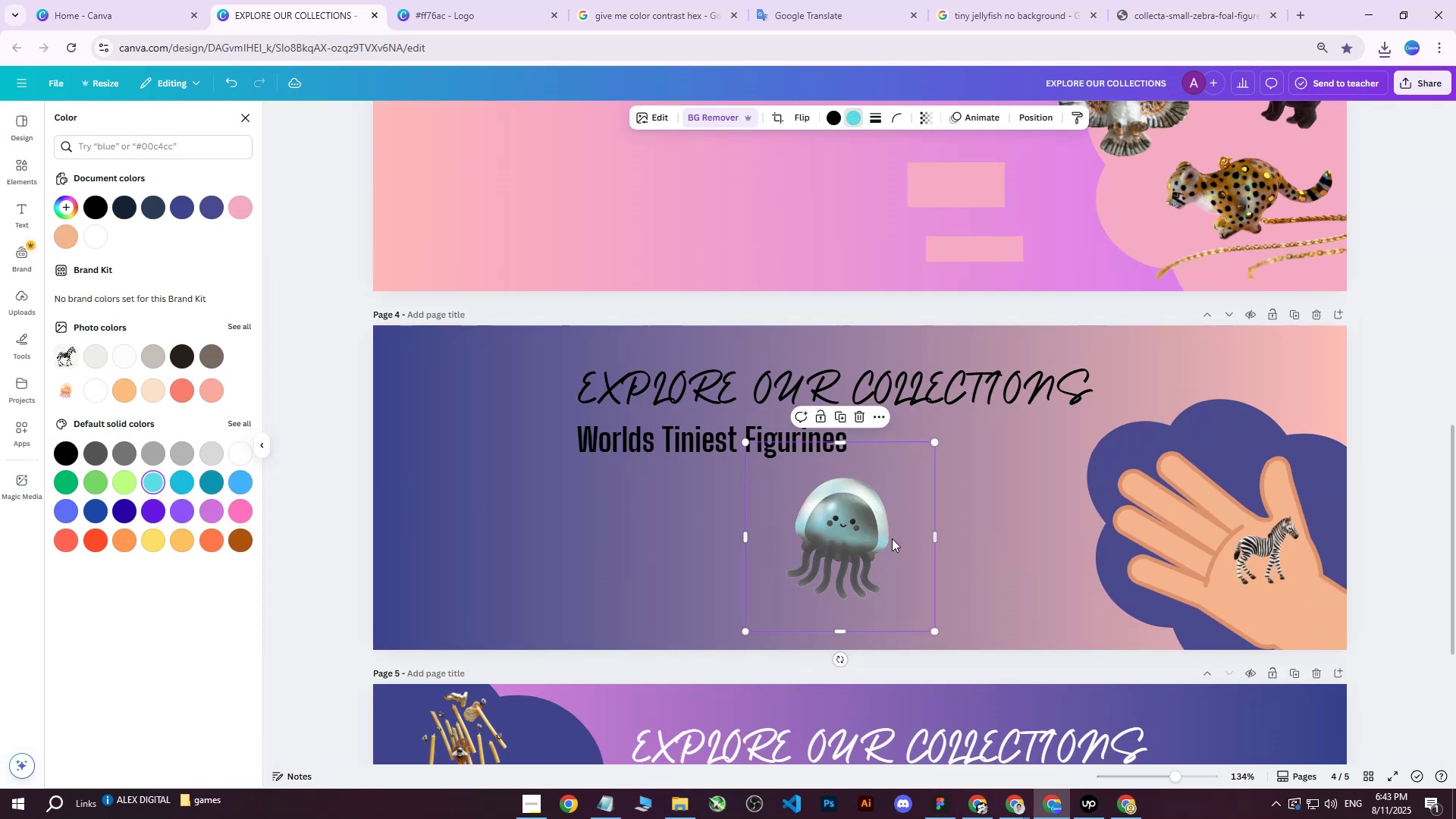 
left_click_drag(start_coordinate=[875, 537], to_coordinate=[1128, 532])
 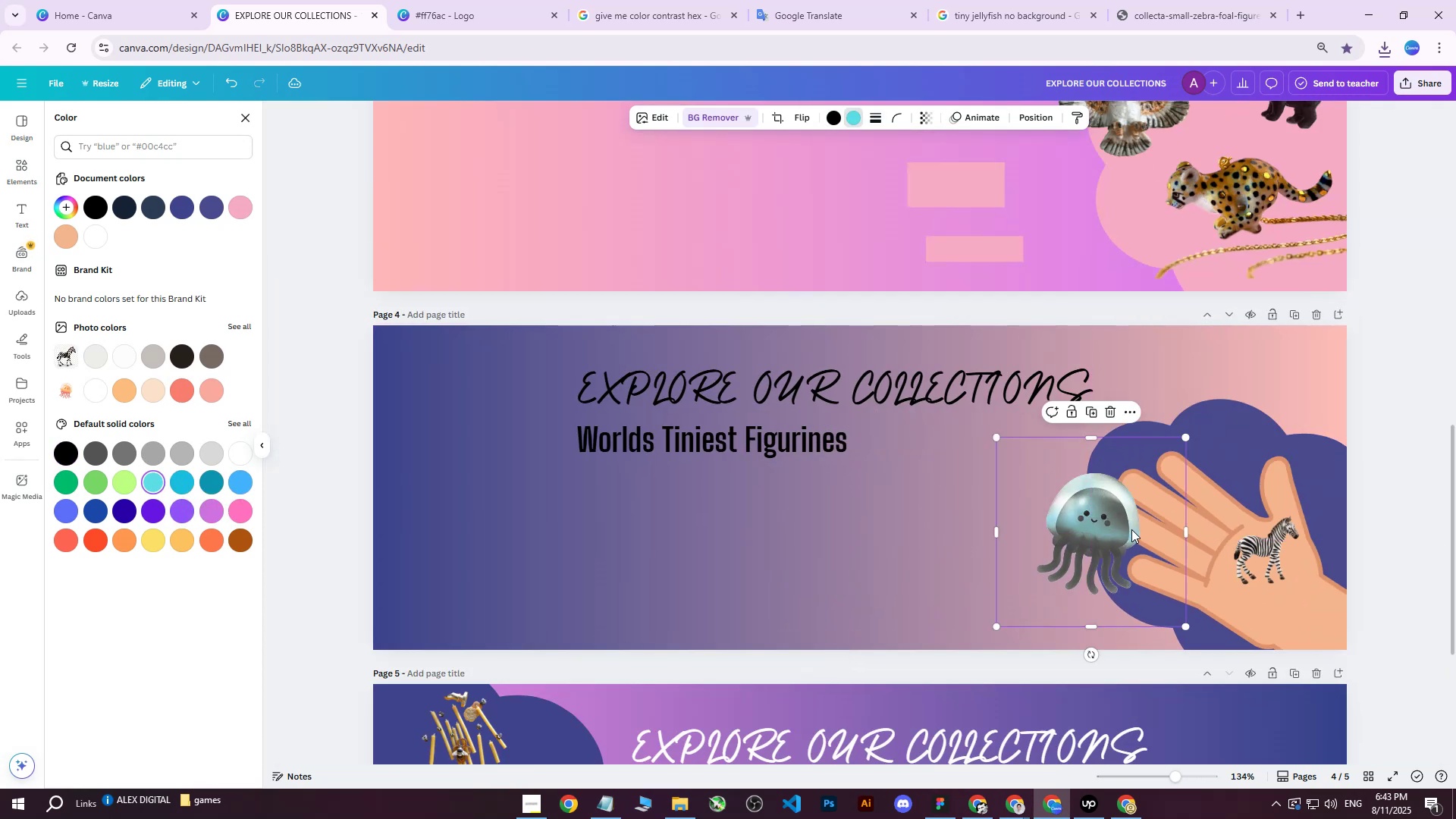 
hold_key(key=ControlLeft, duration=0.38)
 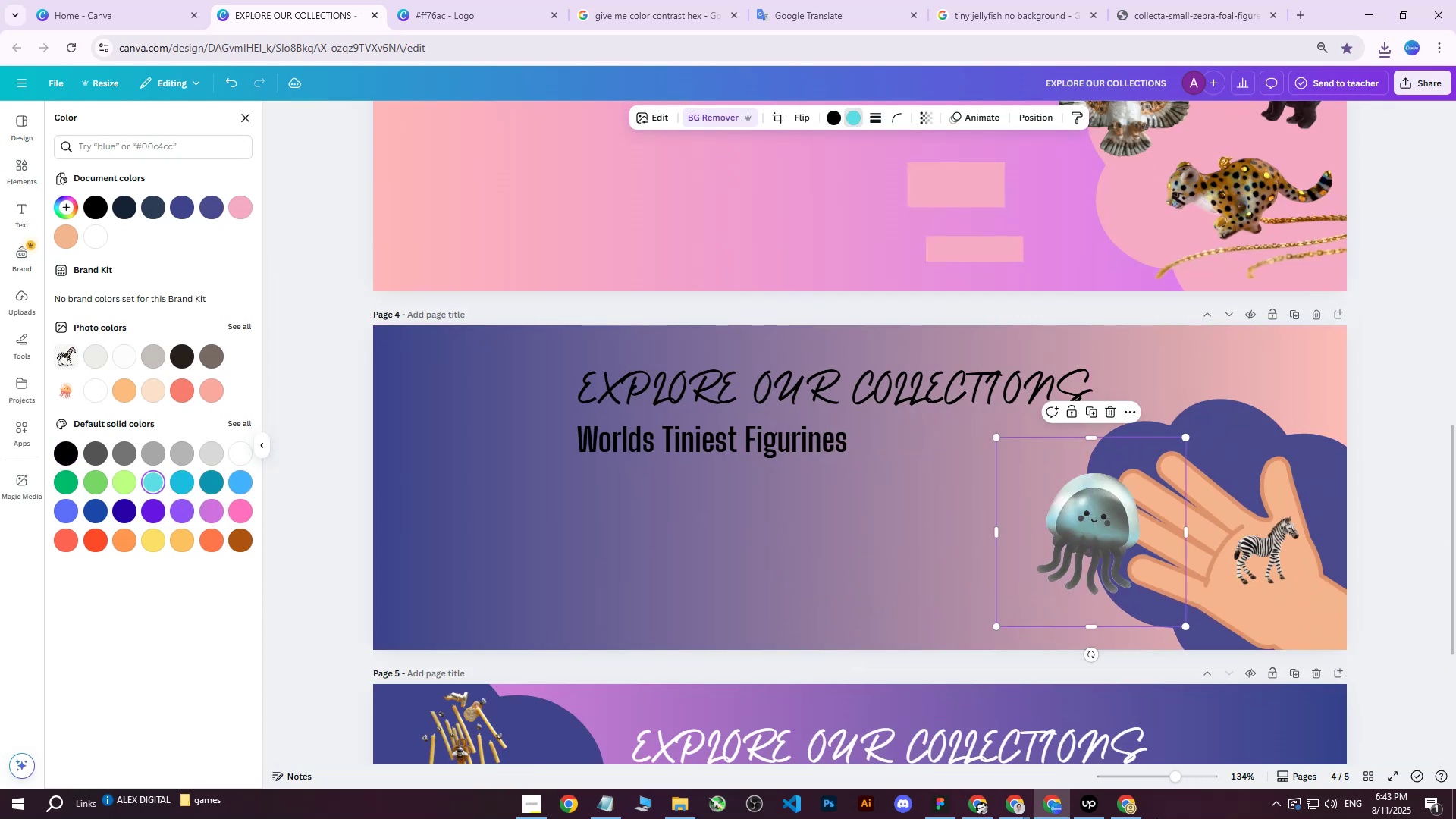 
left_click([1139, 811])
 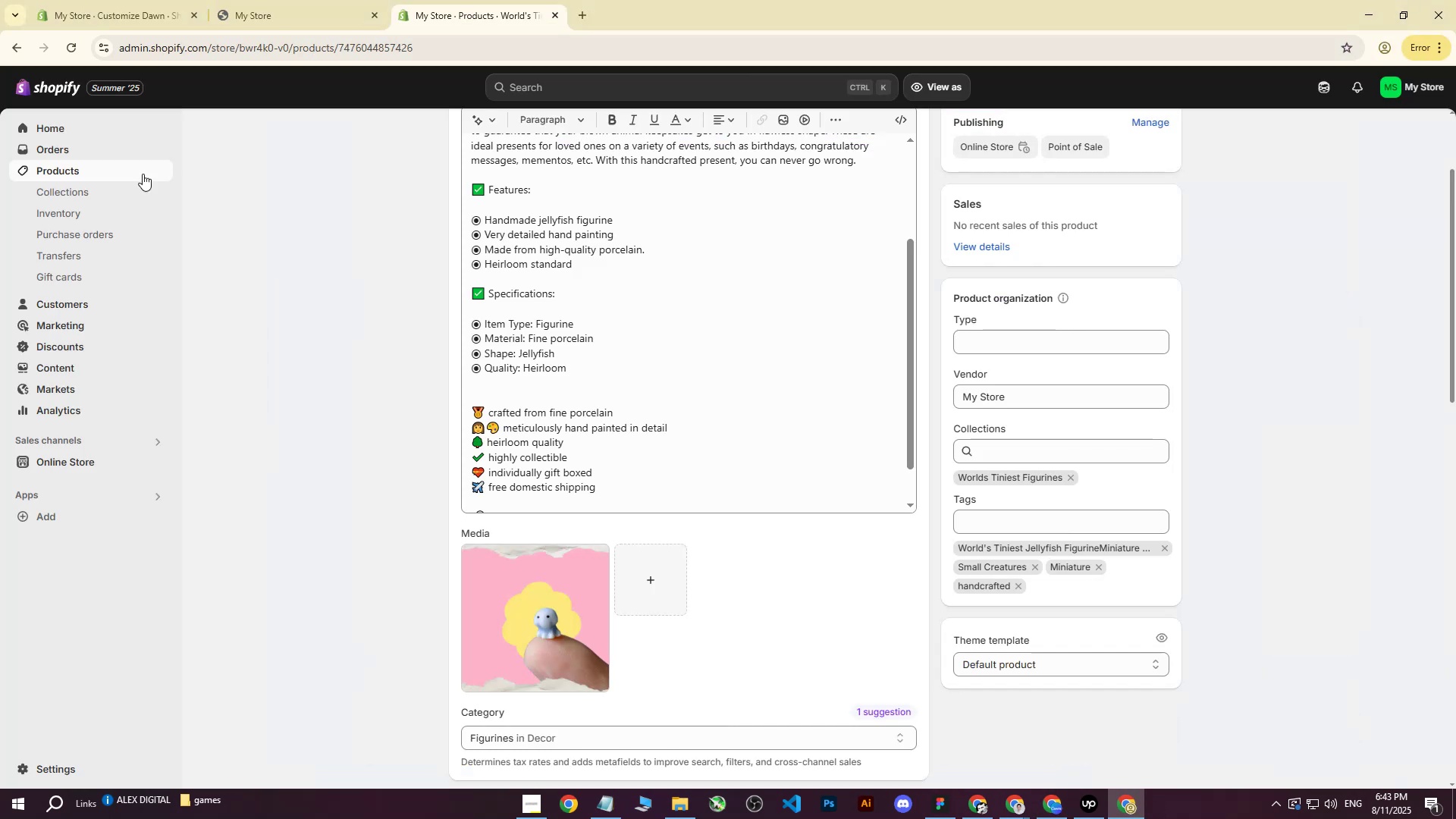 
left_click([71, 165])
 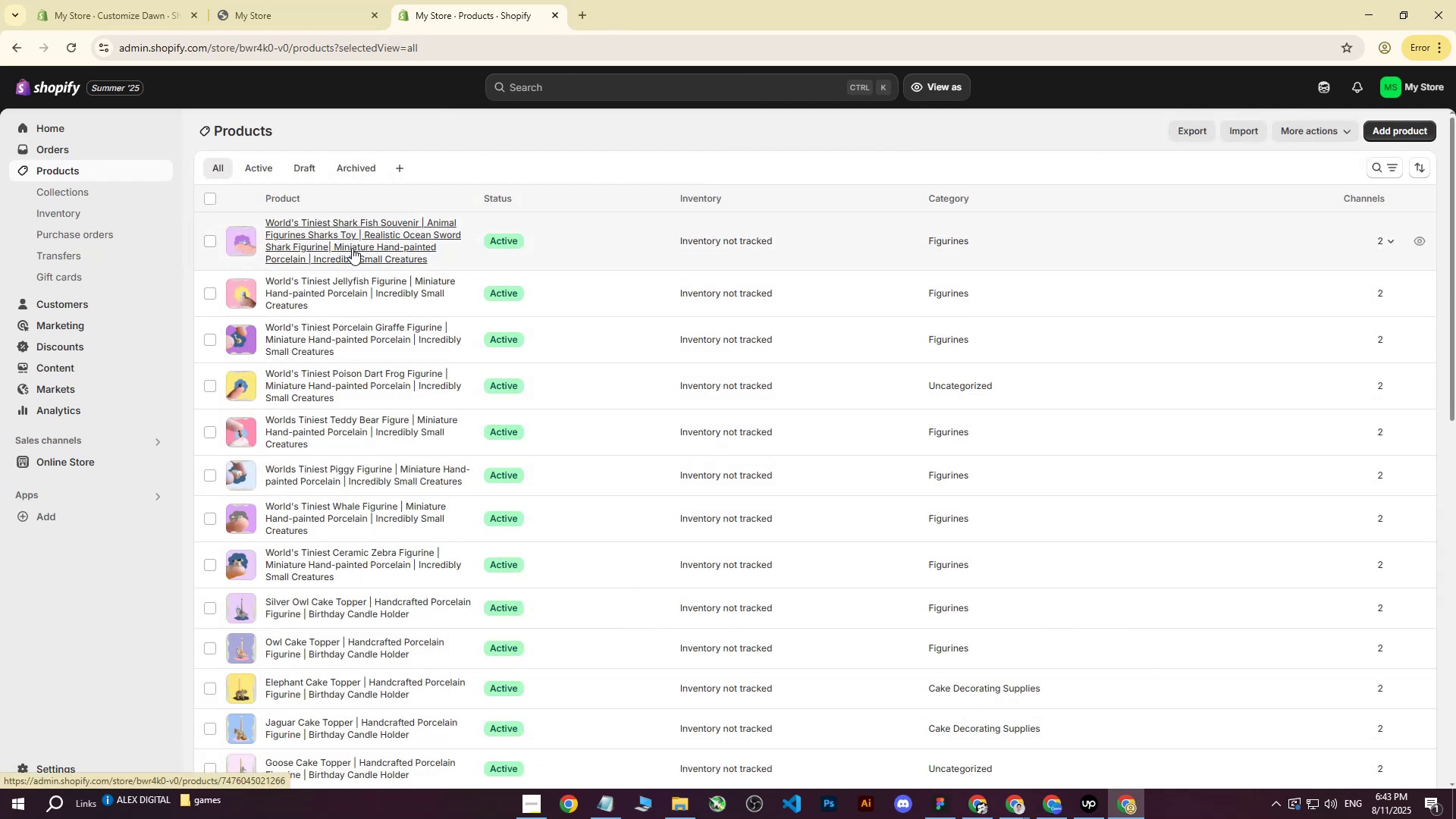 
wait(11.26)
 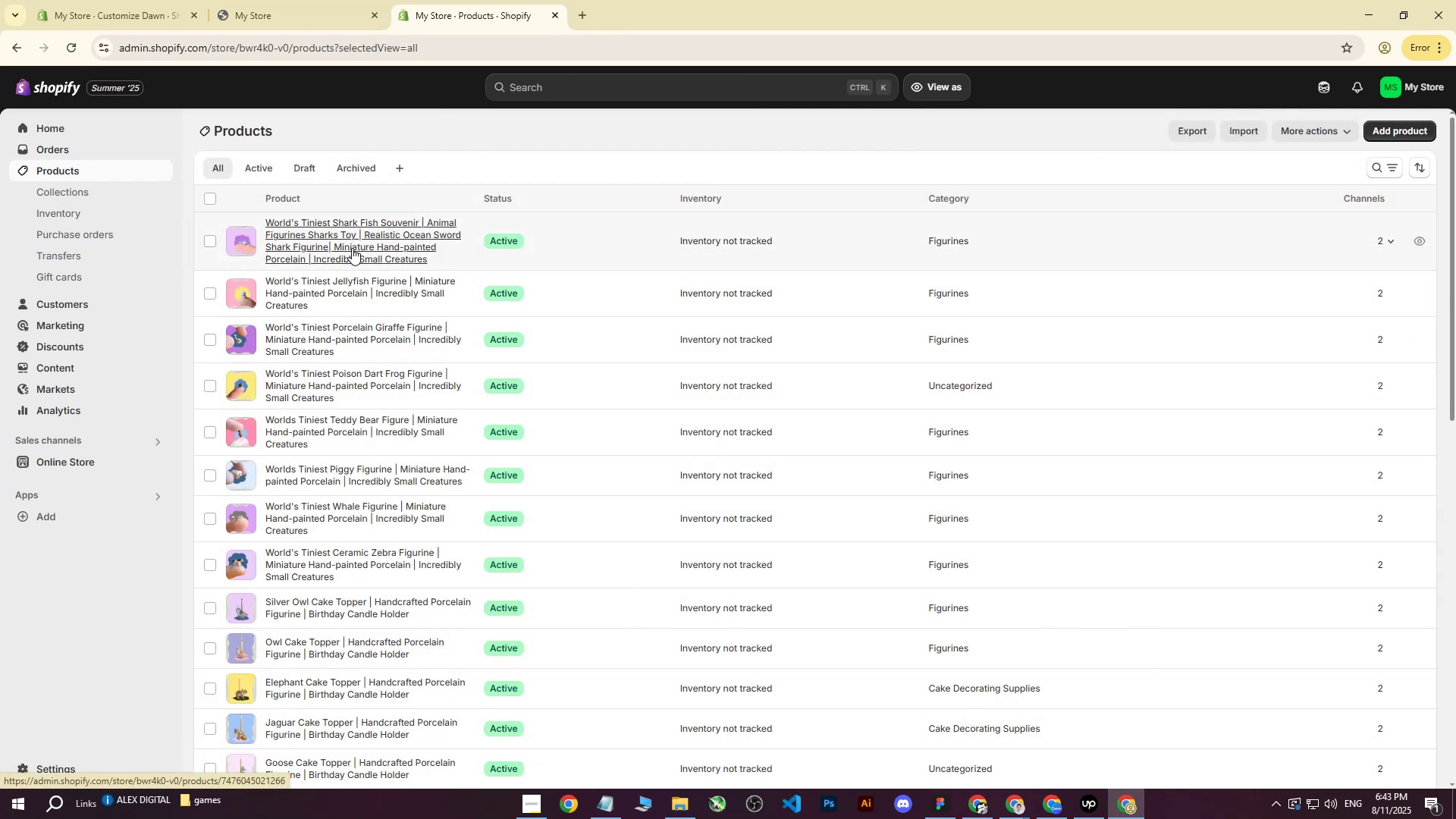 
left_click_drag(start_coordinate=[581, 14], to_coordinate=[740, 166])
 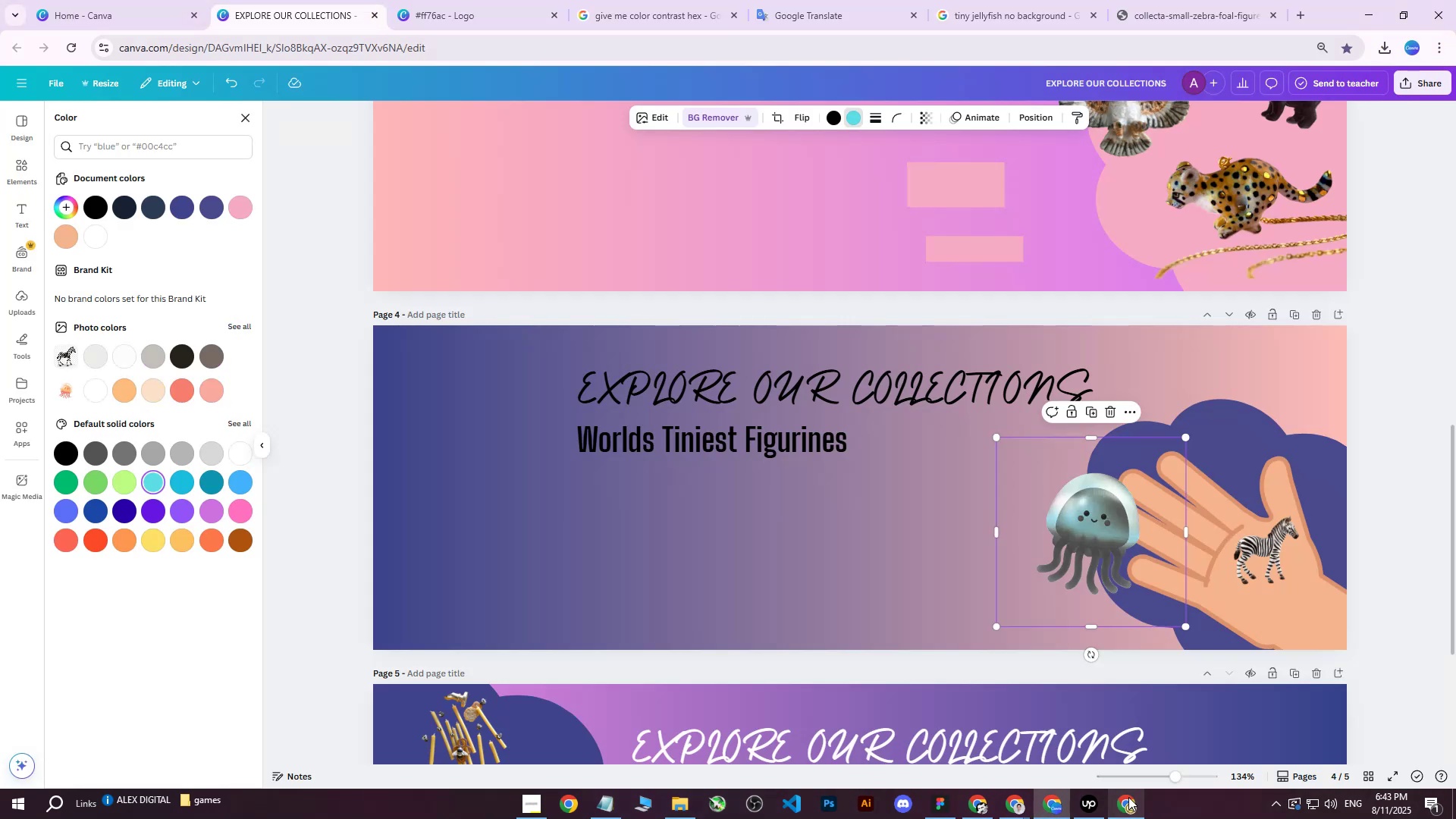 
double_click([1122, 799])
 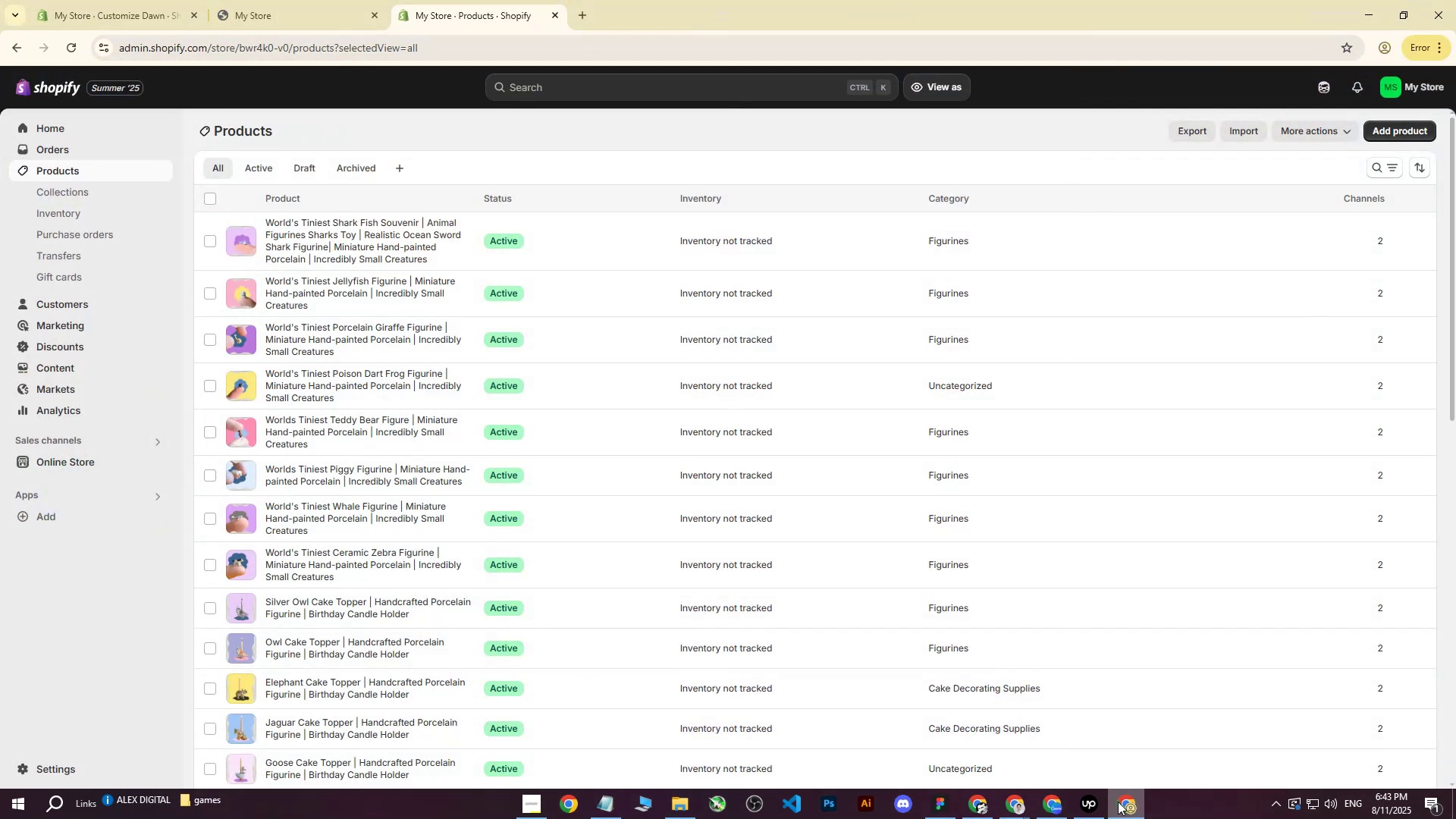 
triple_click([1118, 802])
 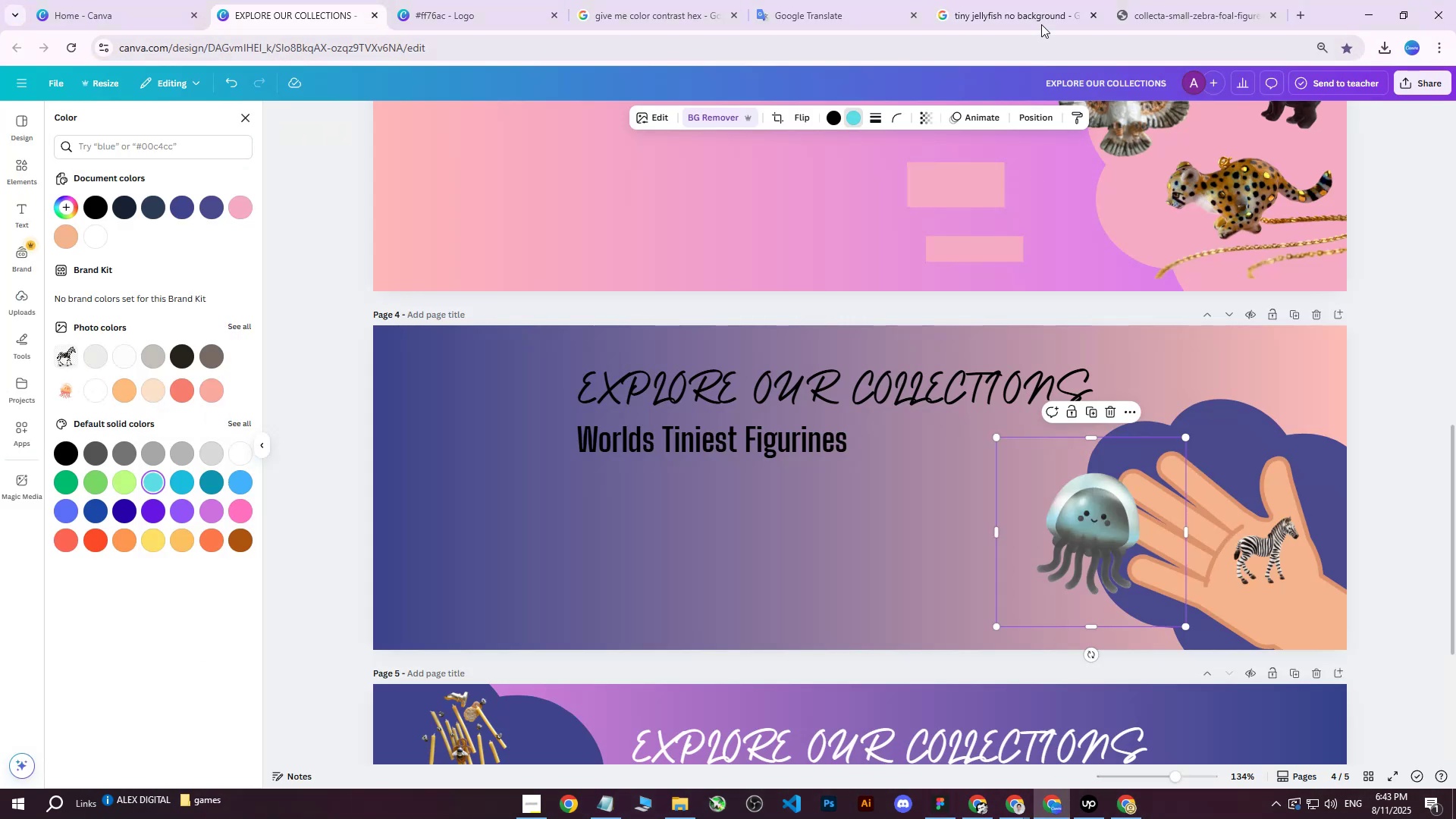 
left_click([1040, 13])
 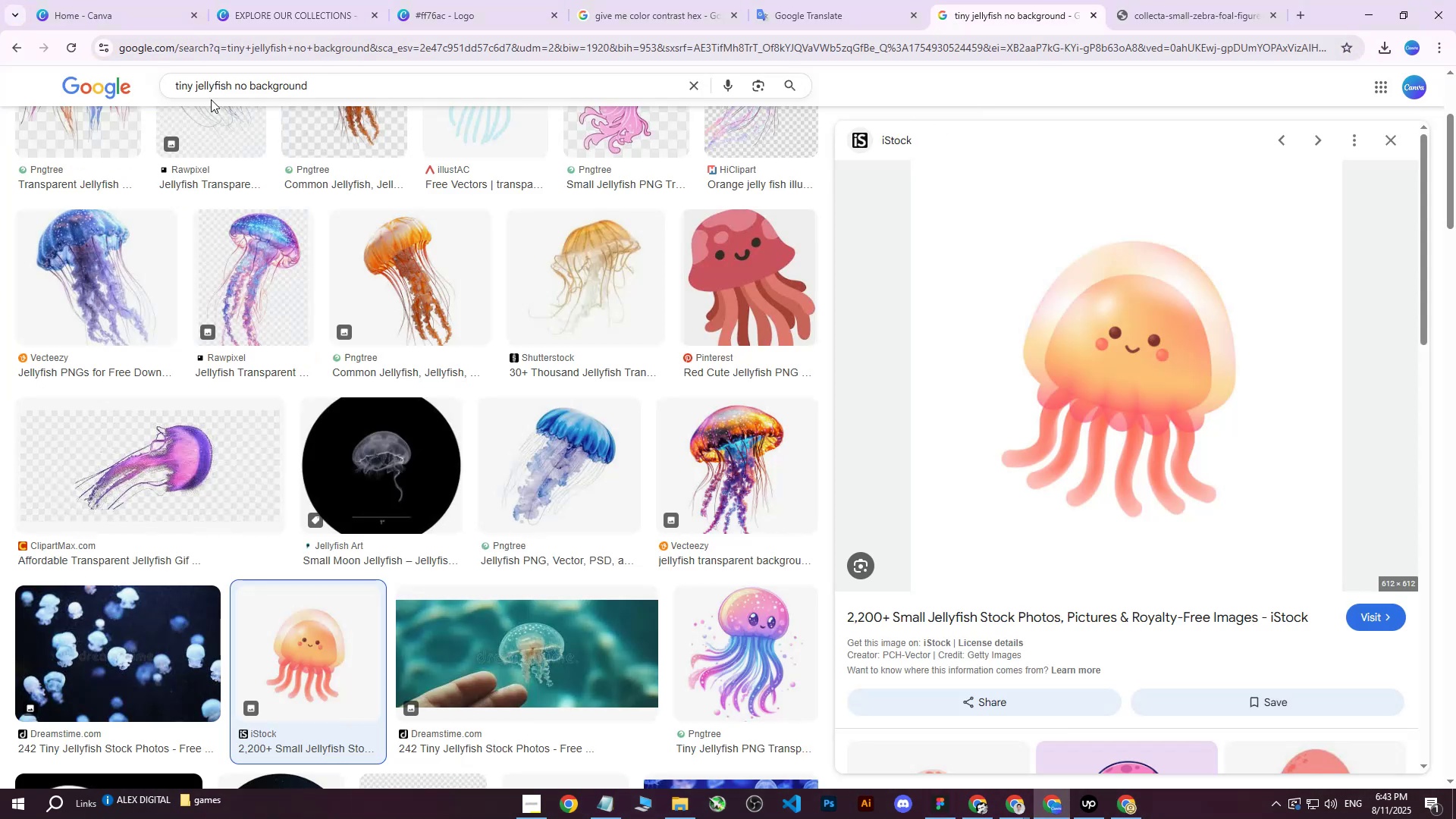 
left_click_drag(start_coordinate=[332, 78], to_coordinate=[196, 93])
 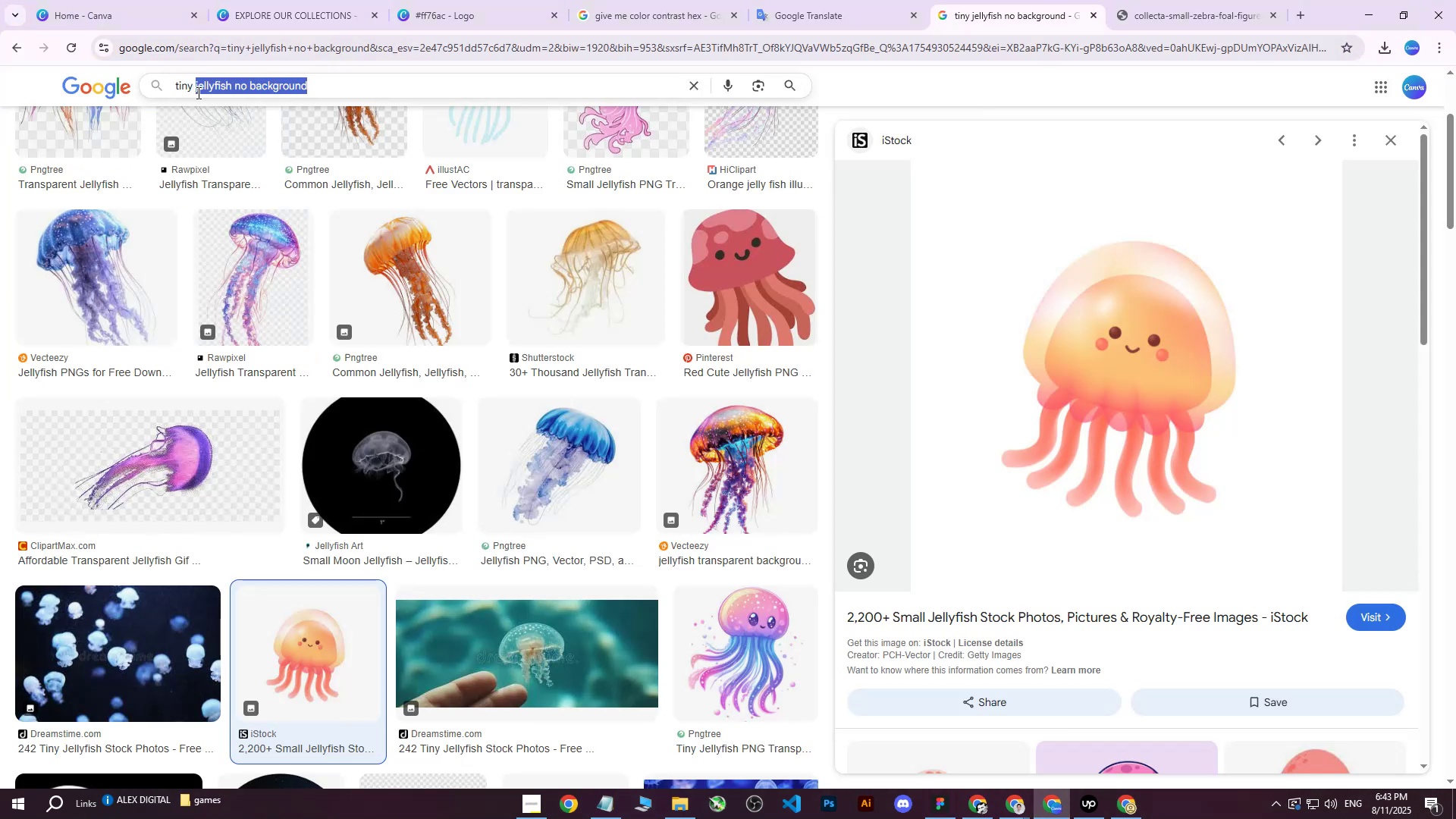 
left_click([197, 93])
 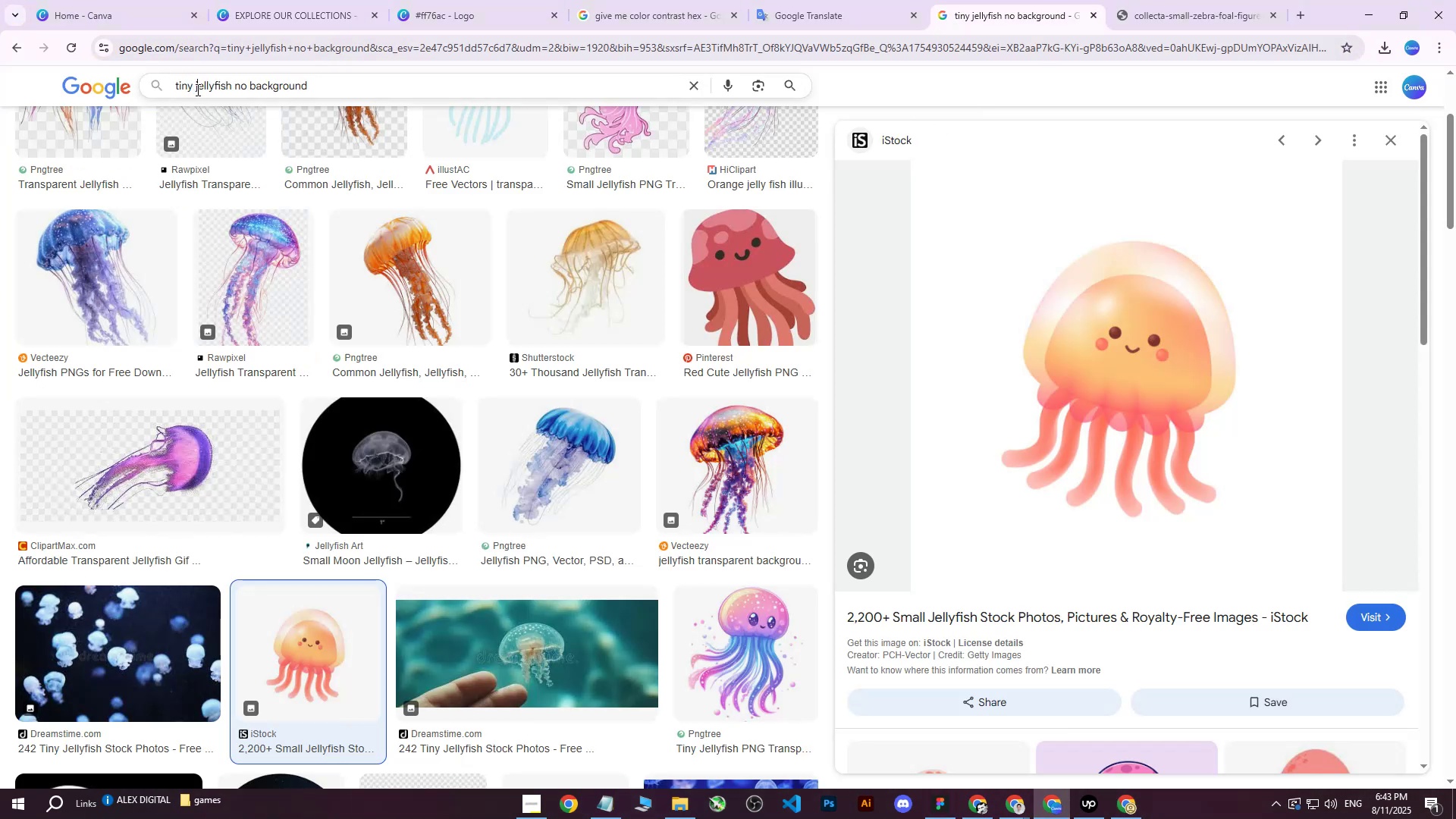 
left_click_drag(start_coordinate=[196, 89], to_coordinate=[232, 88])
 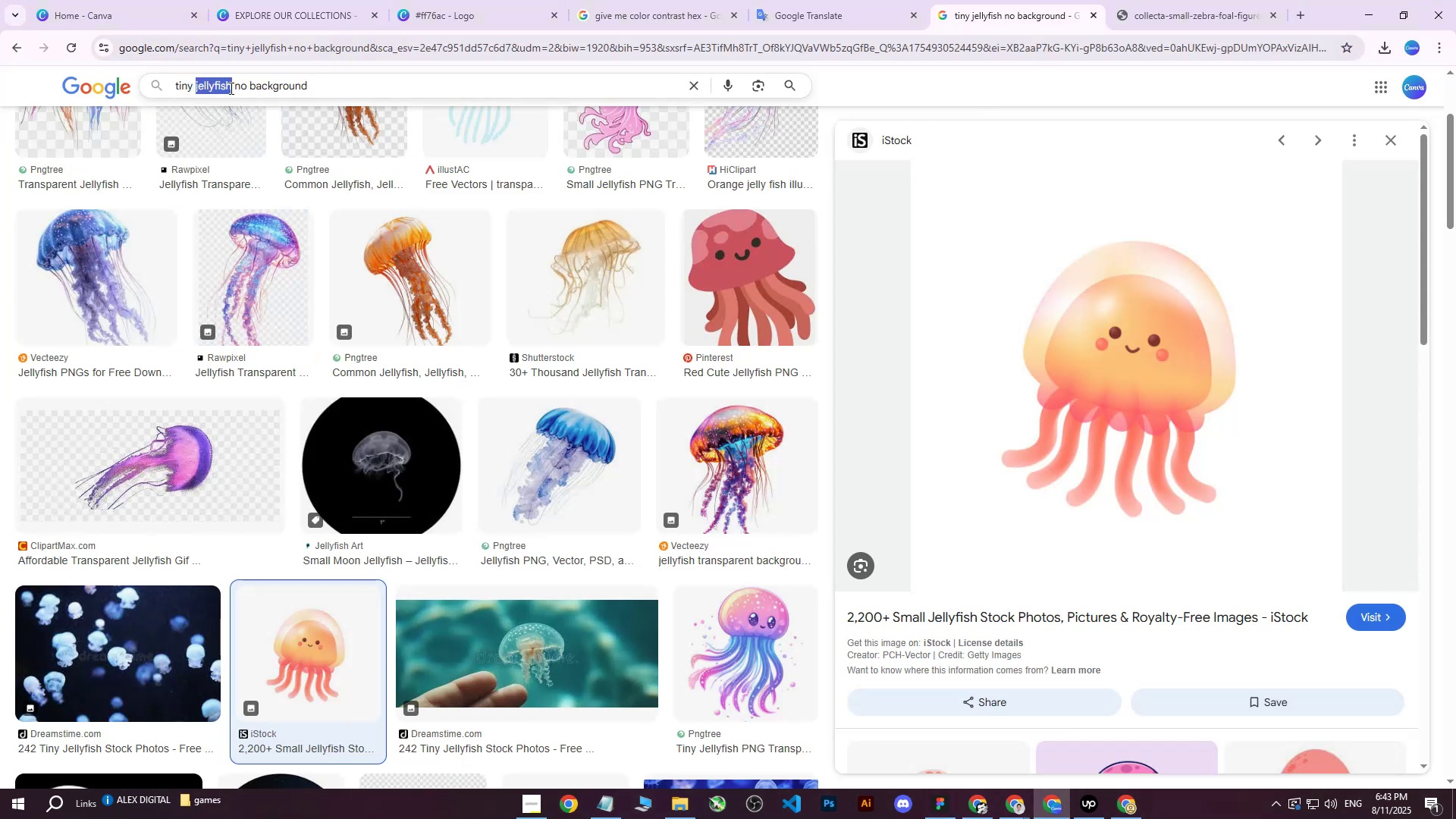 
type(piggy)
 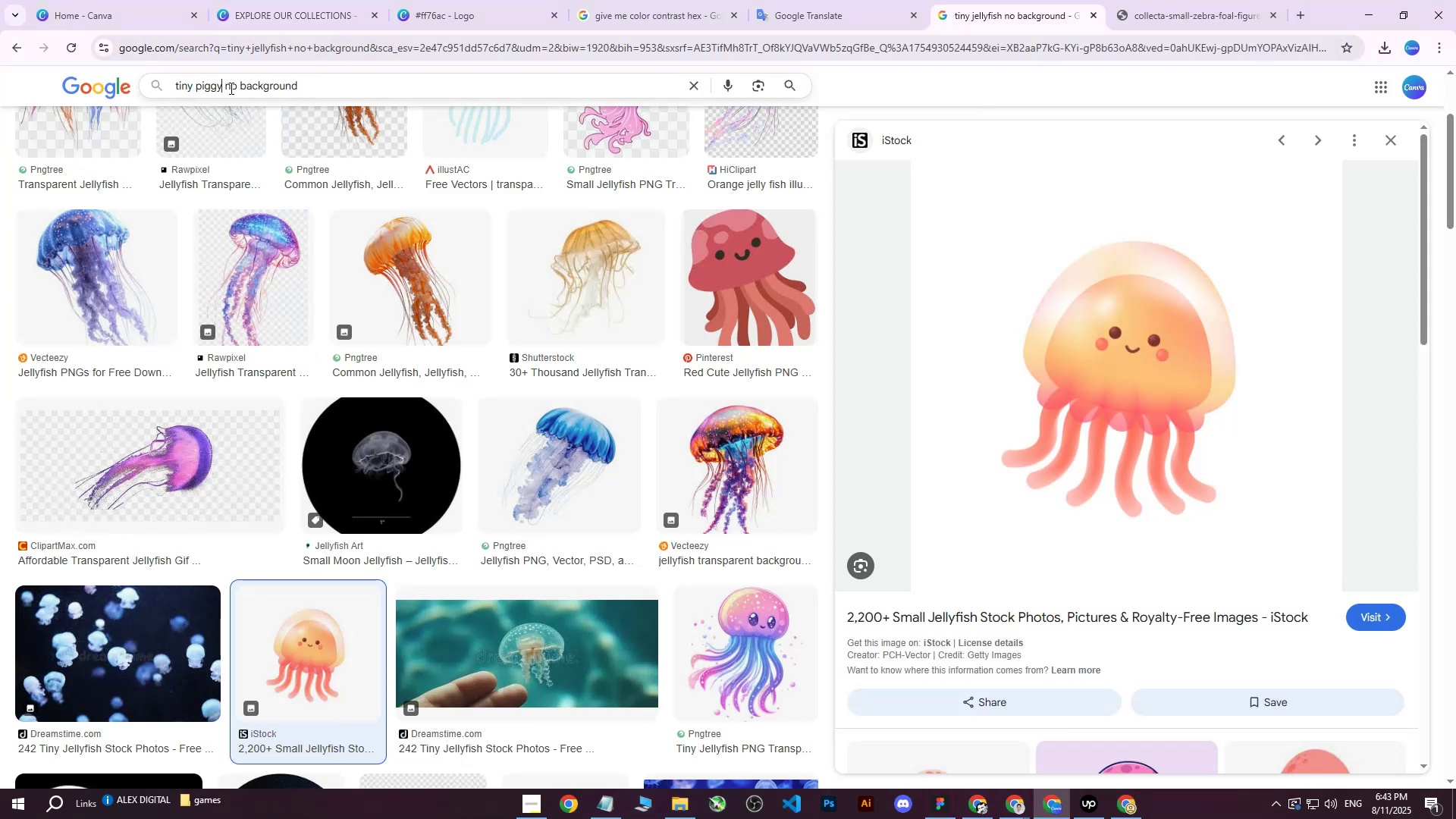 
key(Enter)
 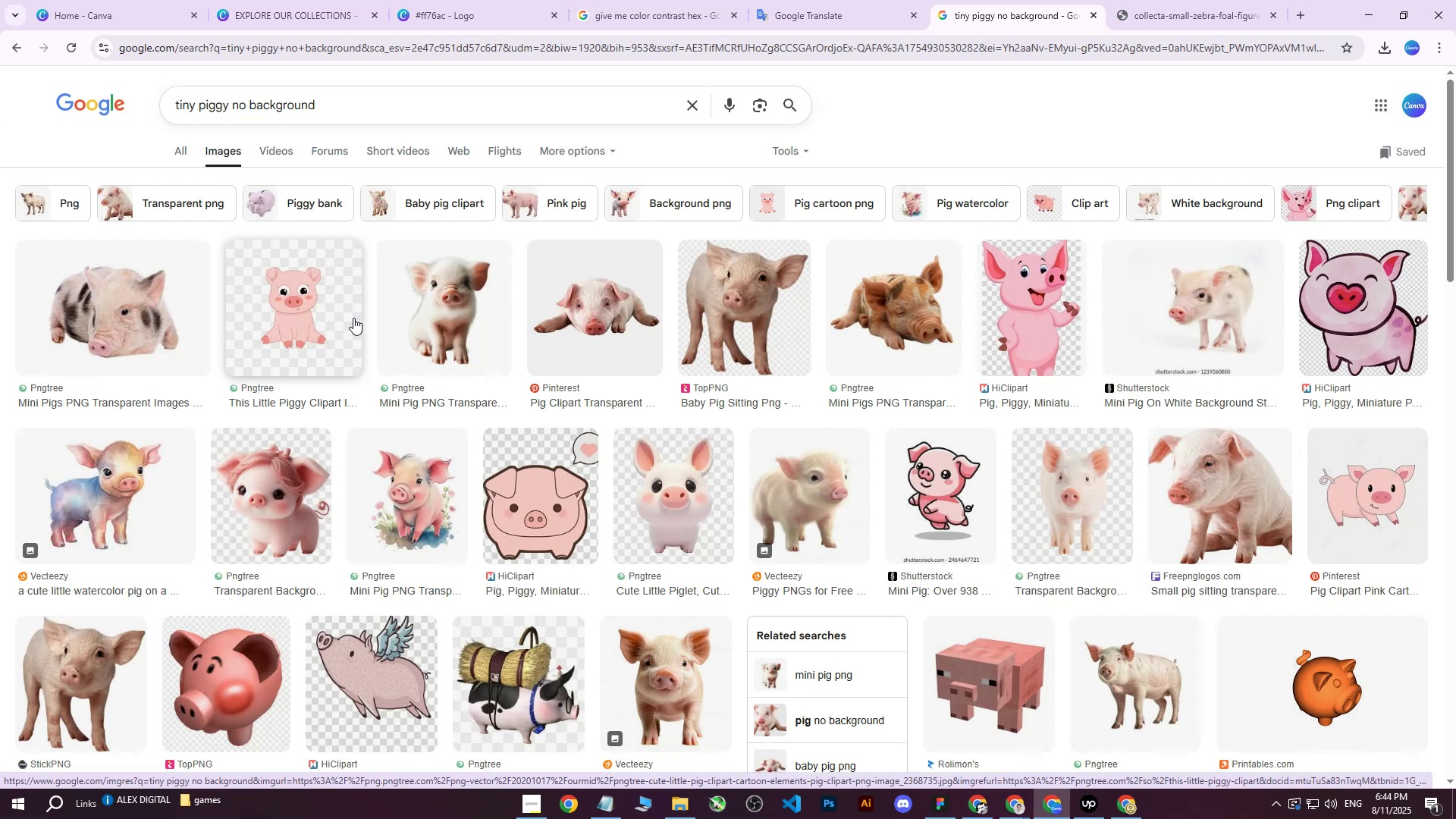 
left_click([1131, 805])
 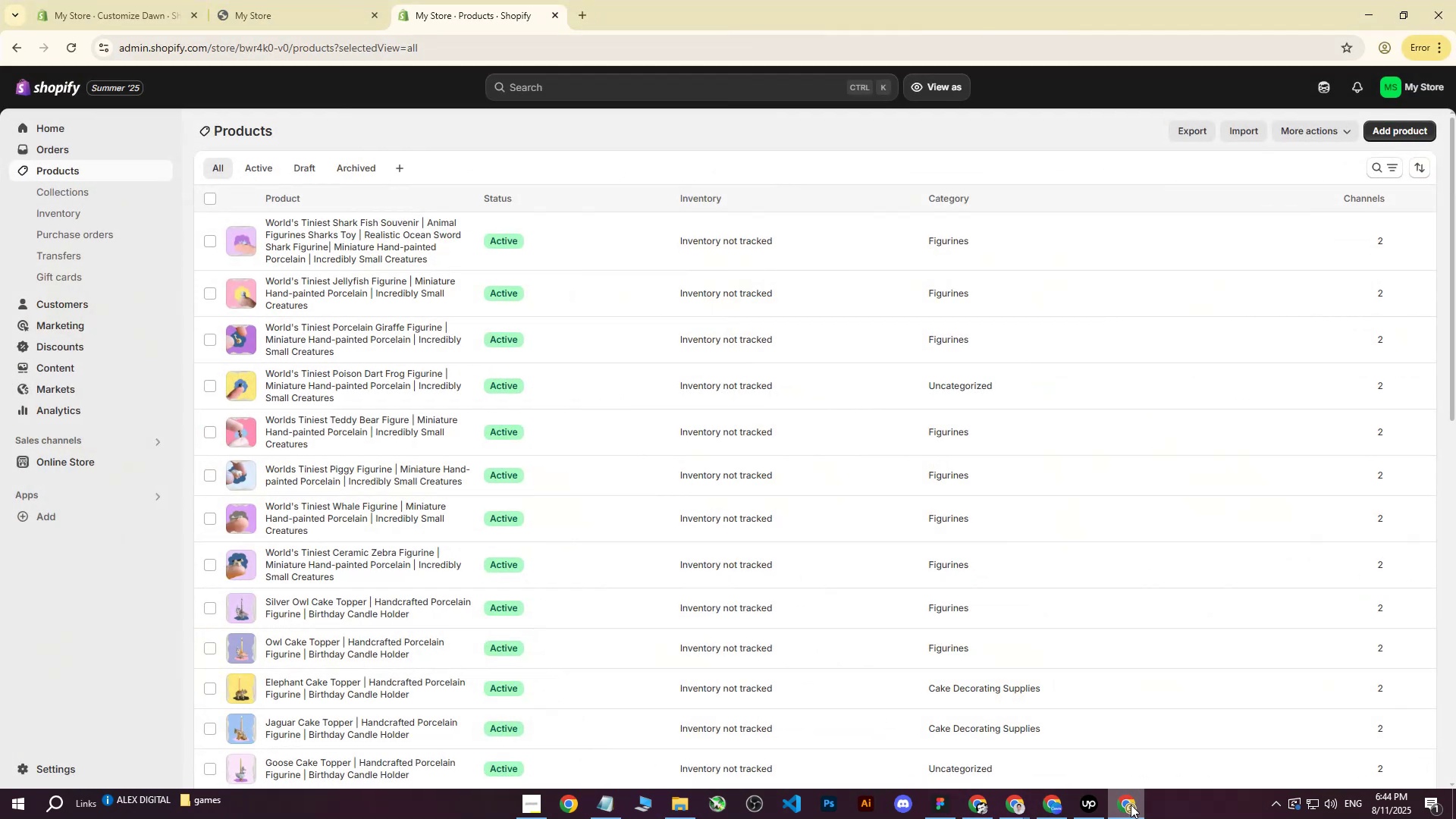 
left_click([1131, 805])
 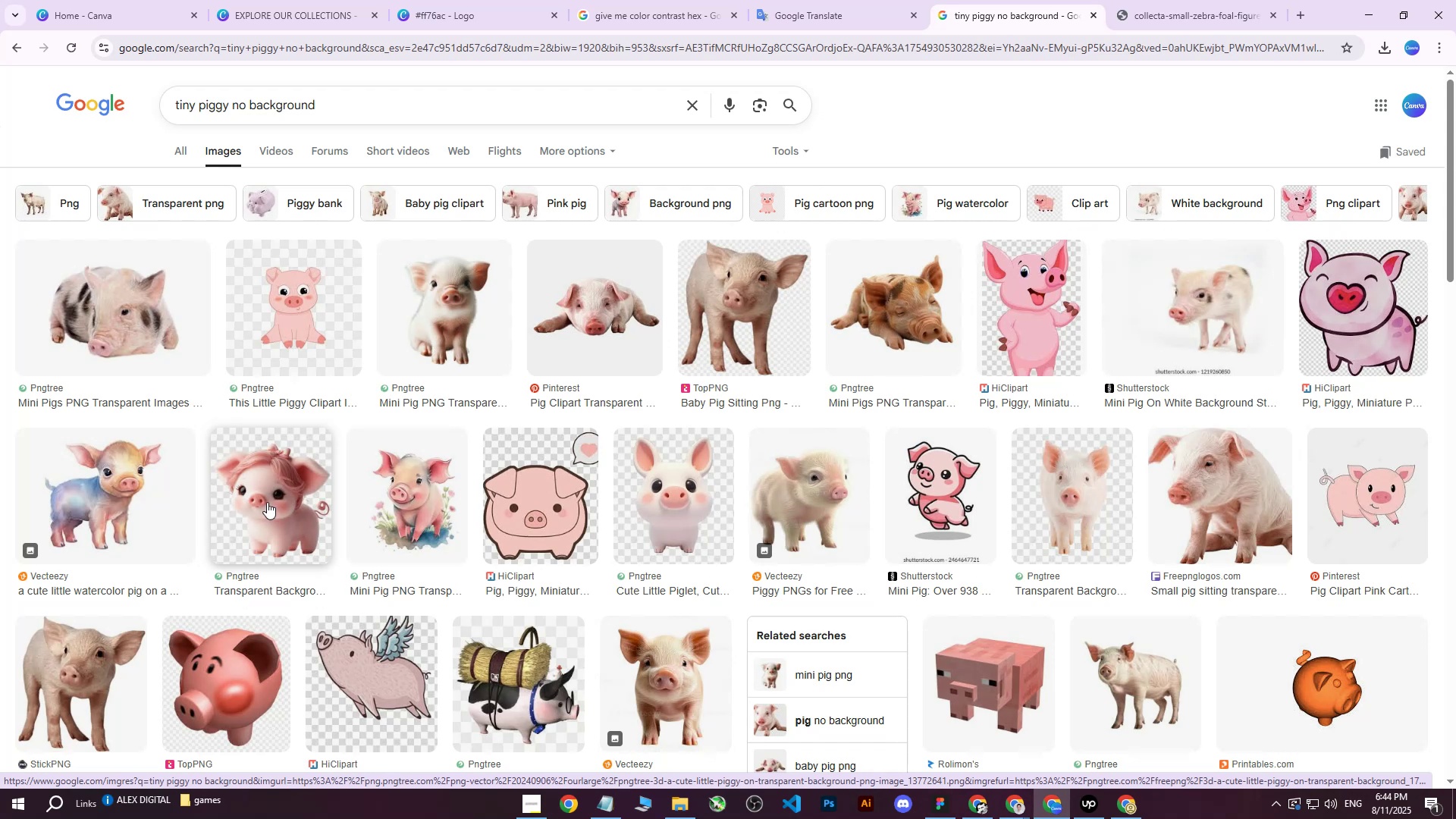 
wait(6.58)
 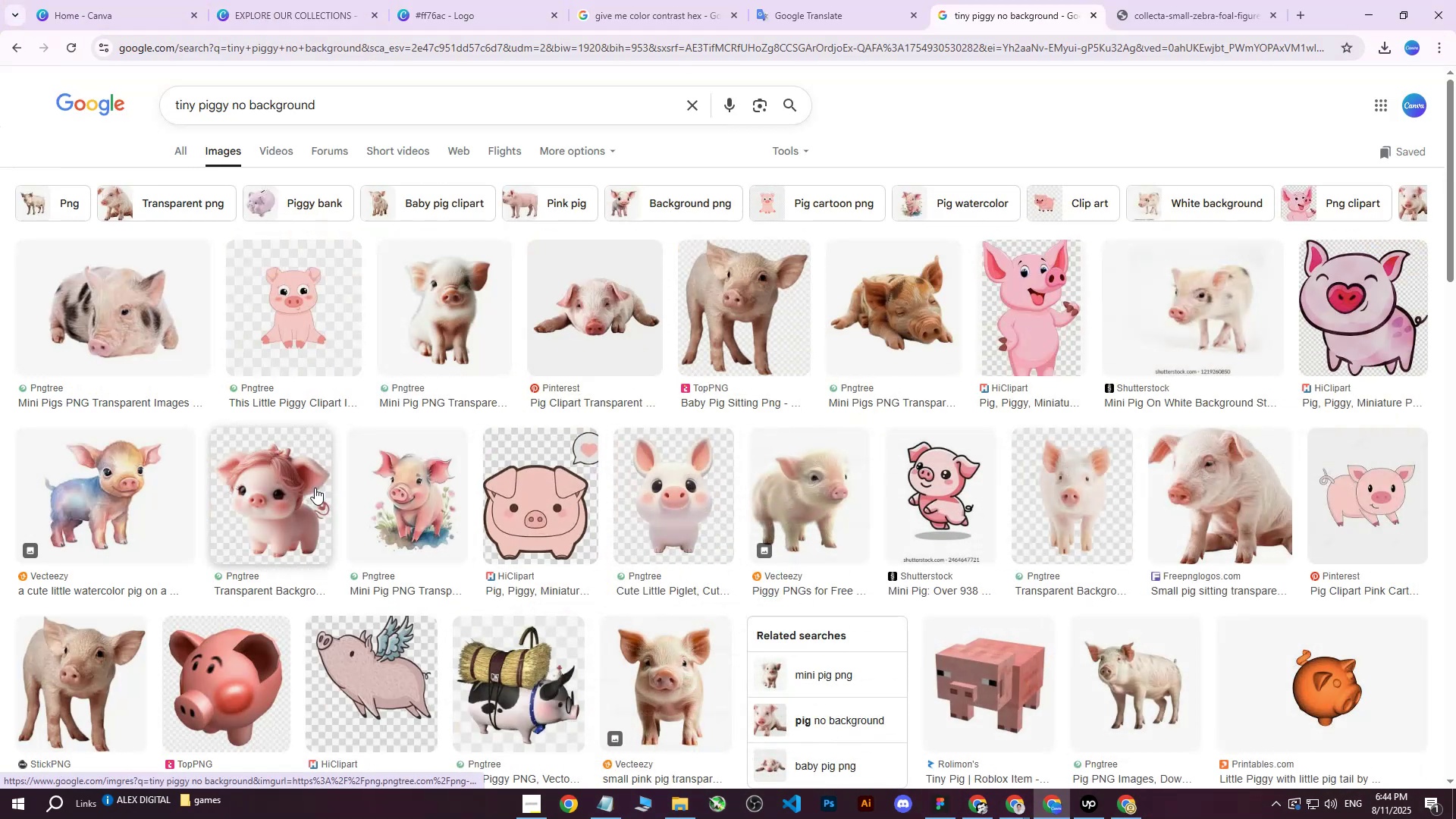 
left_click([267, 502])
 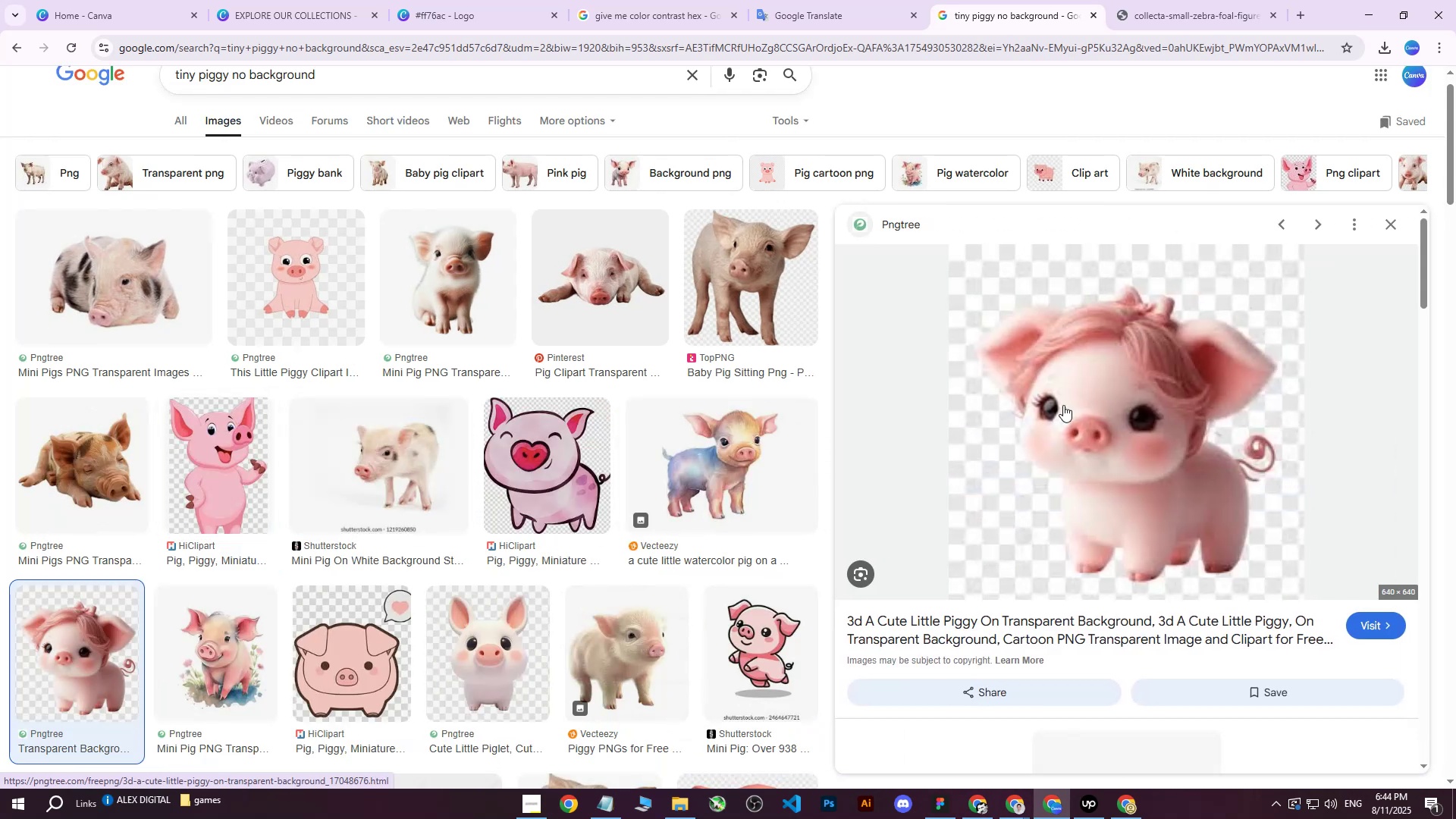 
right_click([1069, 403])
 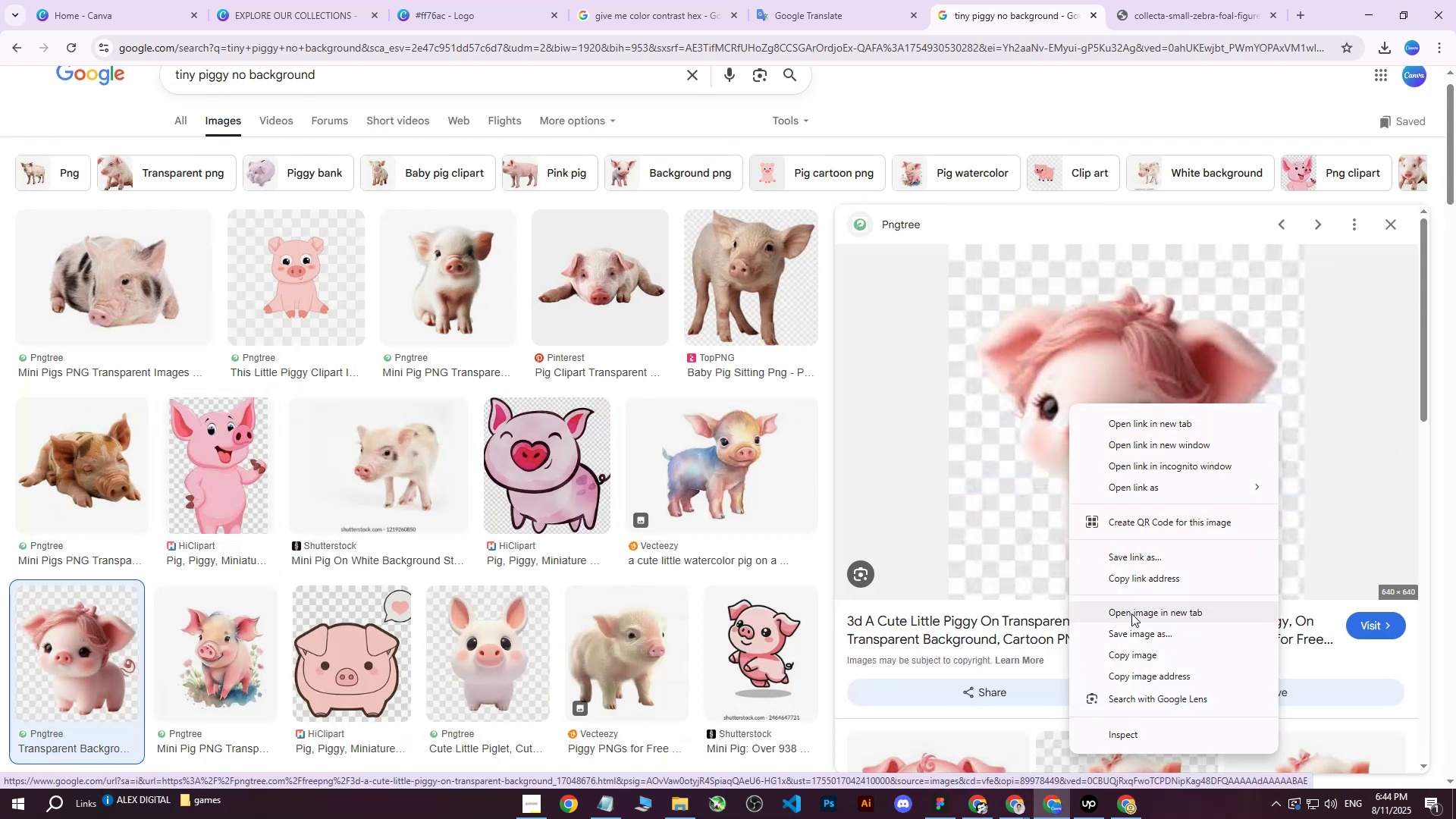 
left_click([1123, 633])
 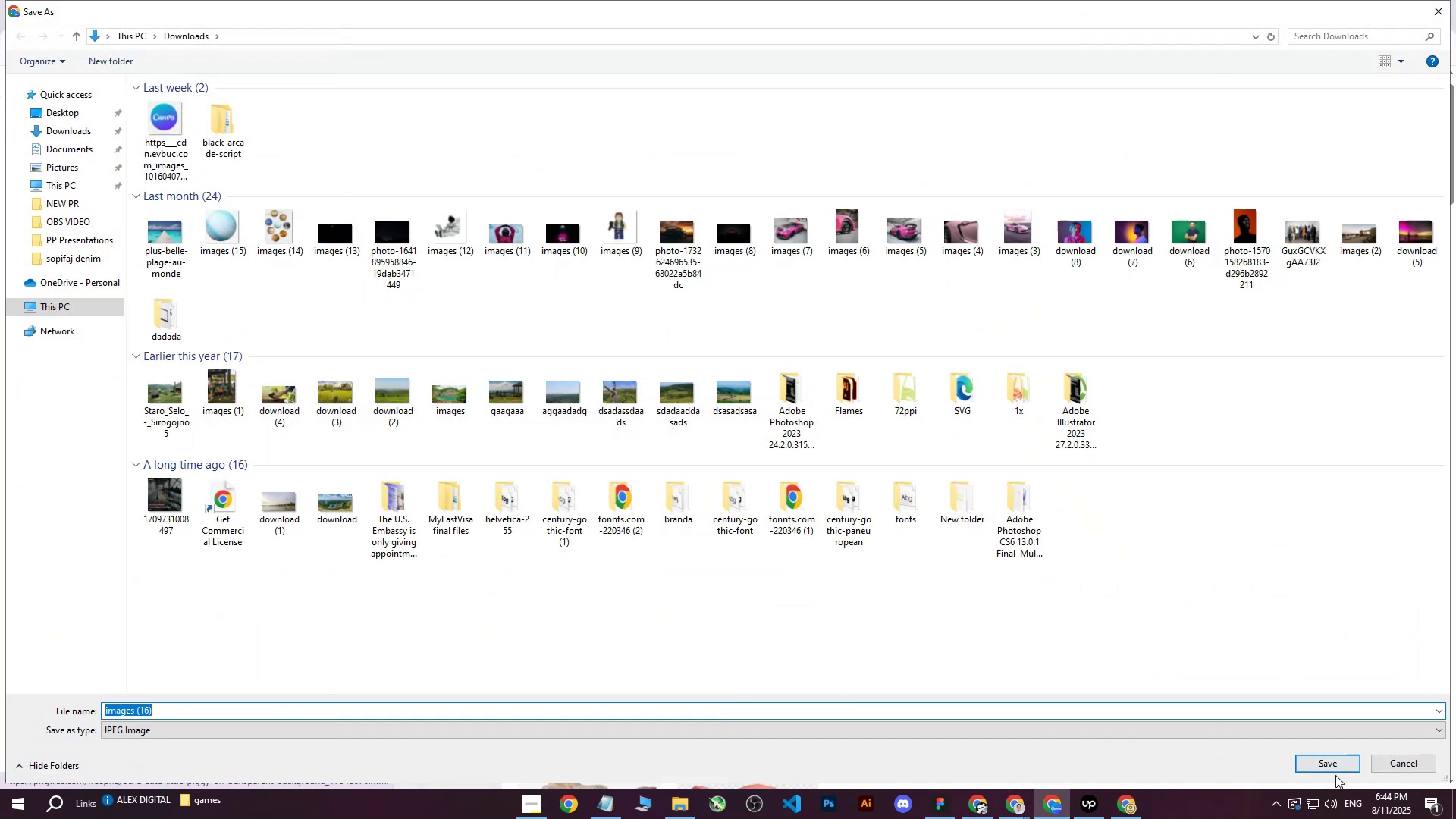 
double_click([1335, 765])
 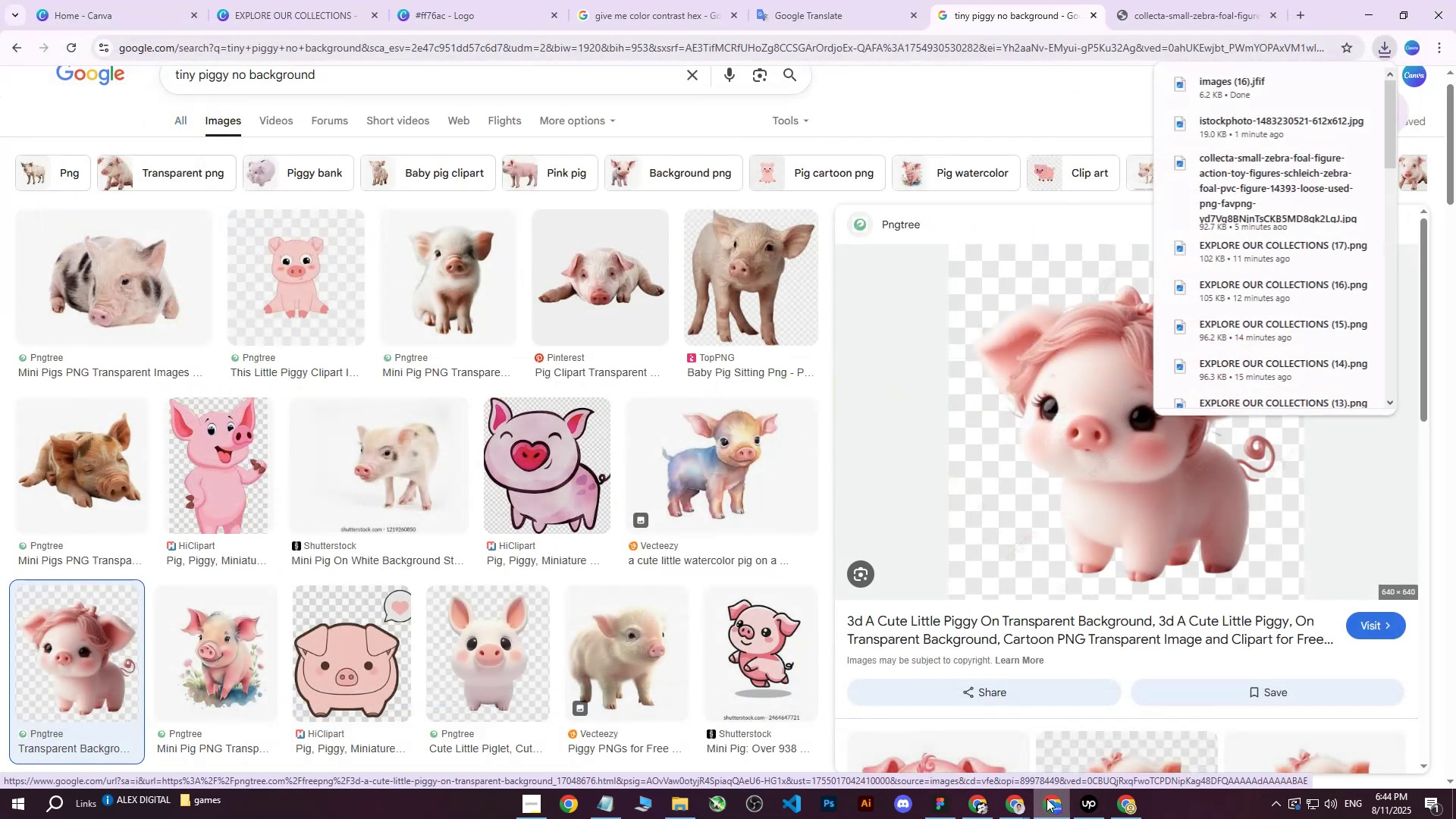 
triple_click([1046, 799])
 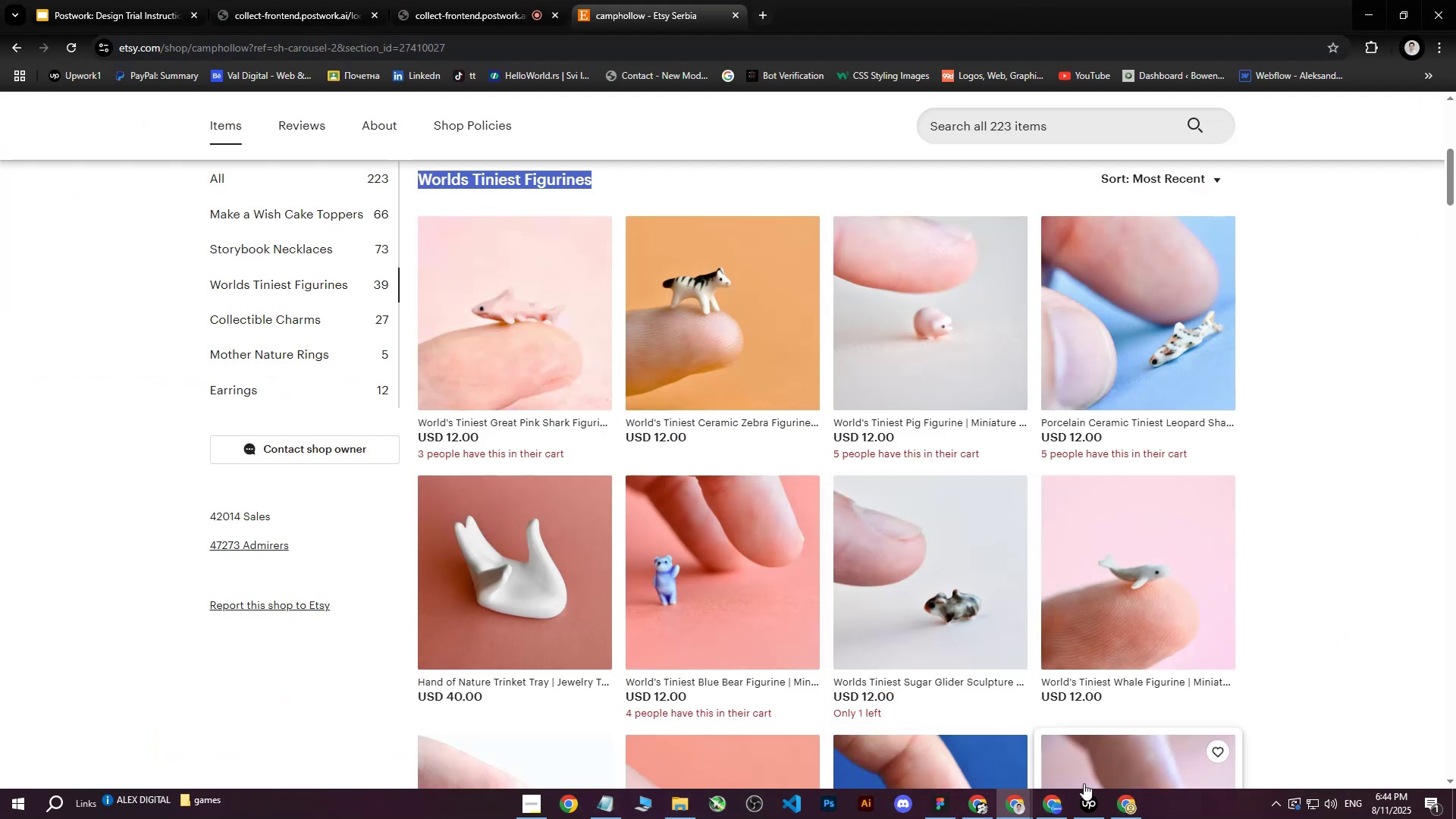 
left_click([1064, 810])
 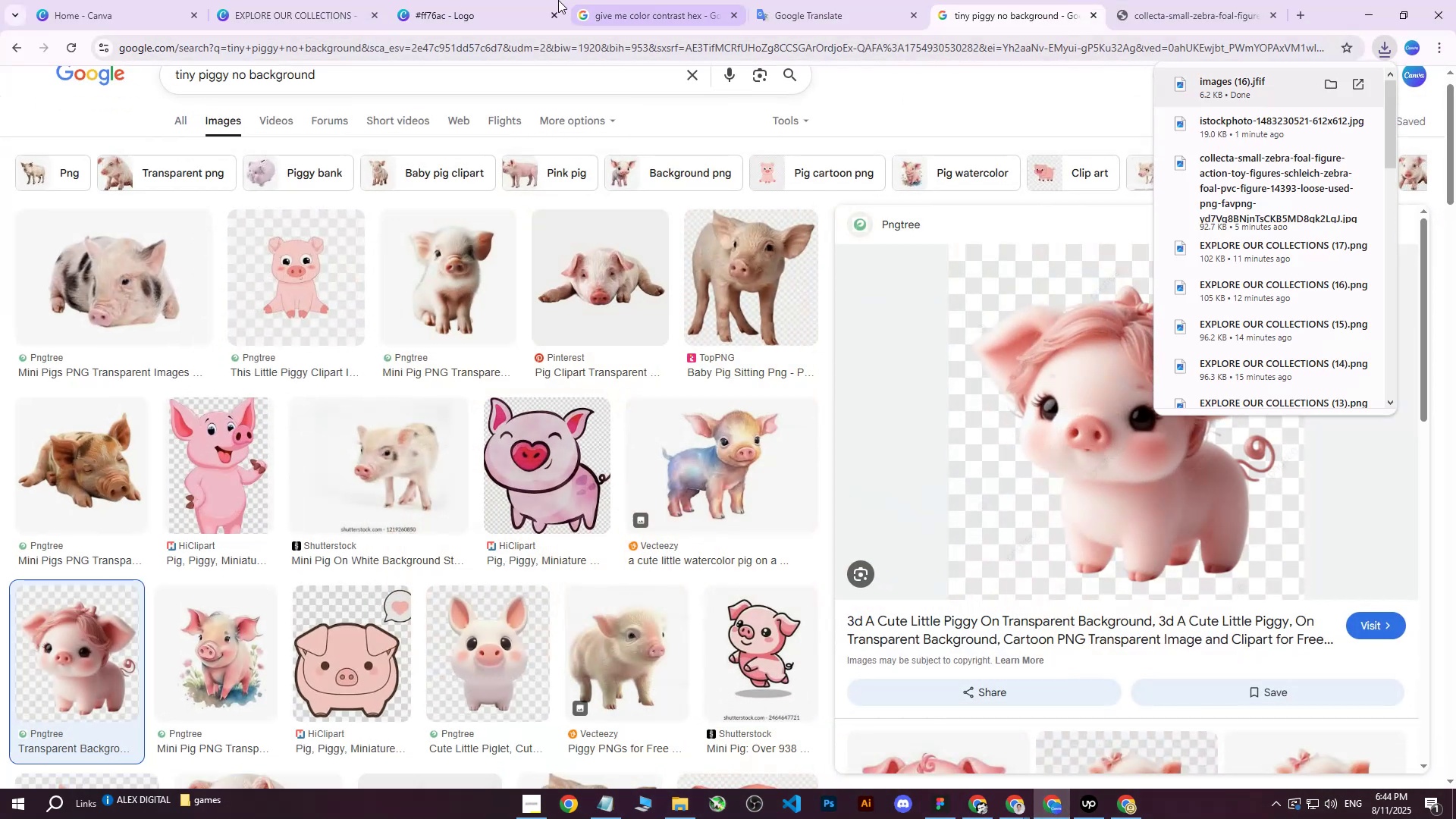 
left_click([519, 0])
 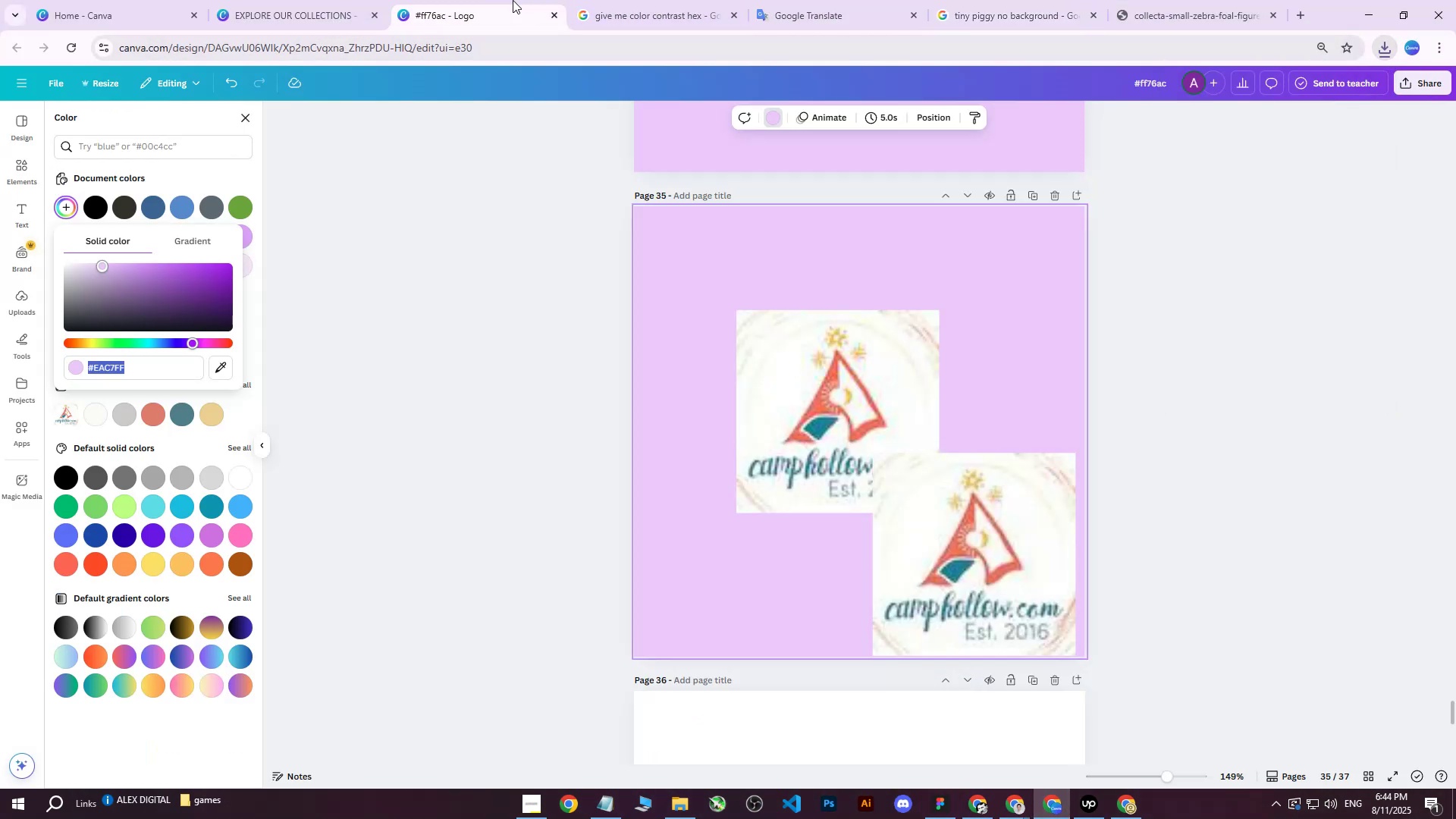 
left_click_drag(start_coordinate=[359, 0], to_coordinate=[353, 0])
 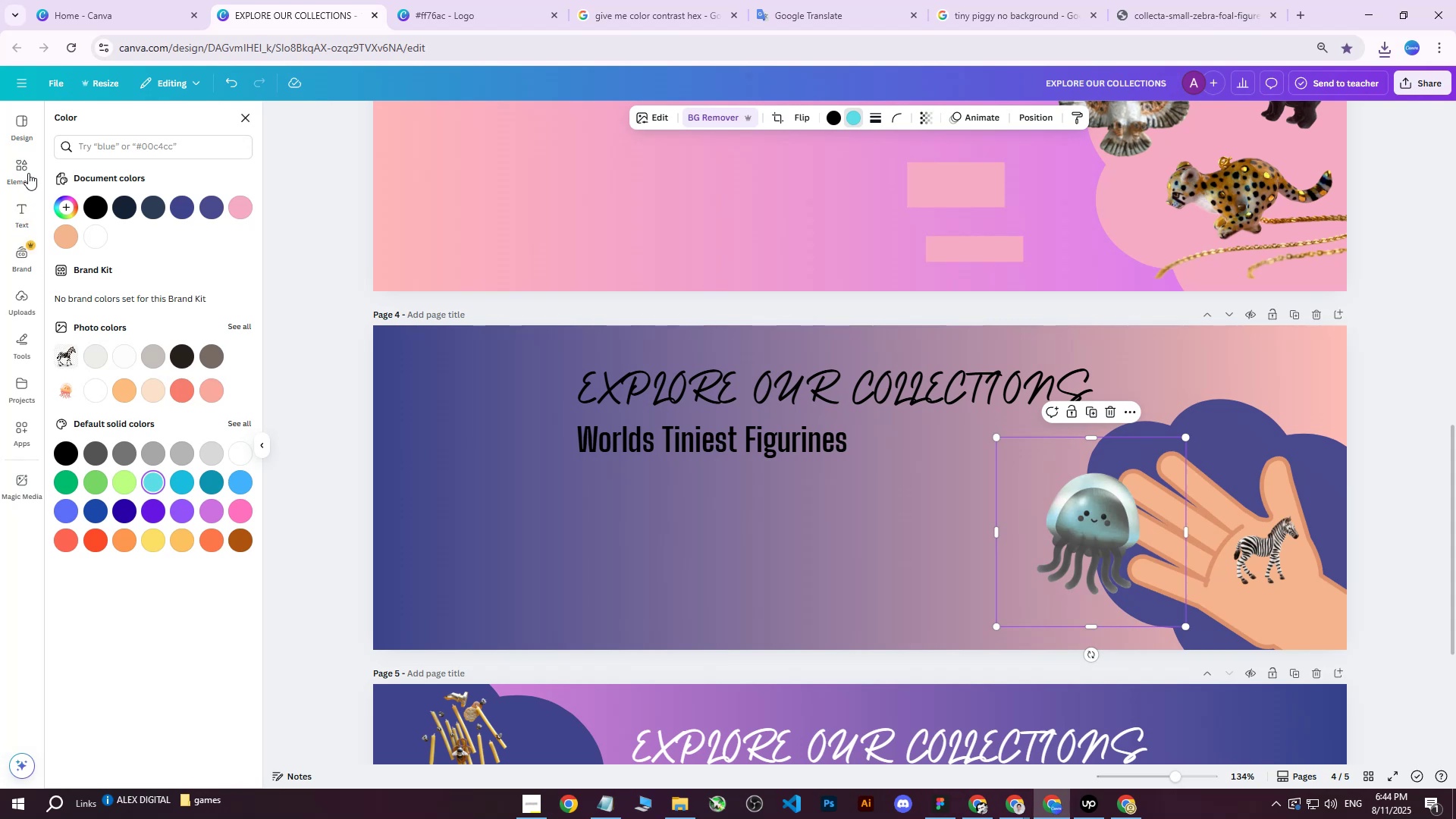 
left_click([17, 305])
 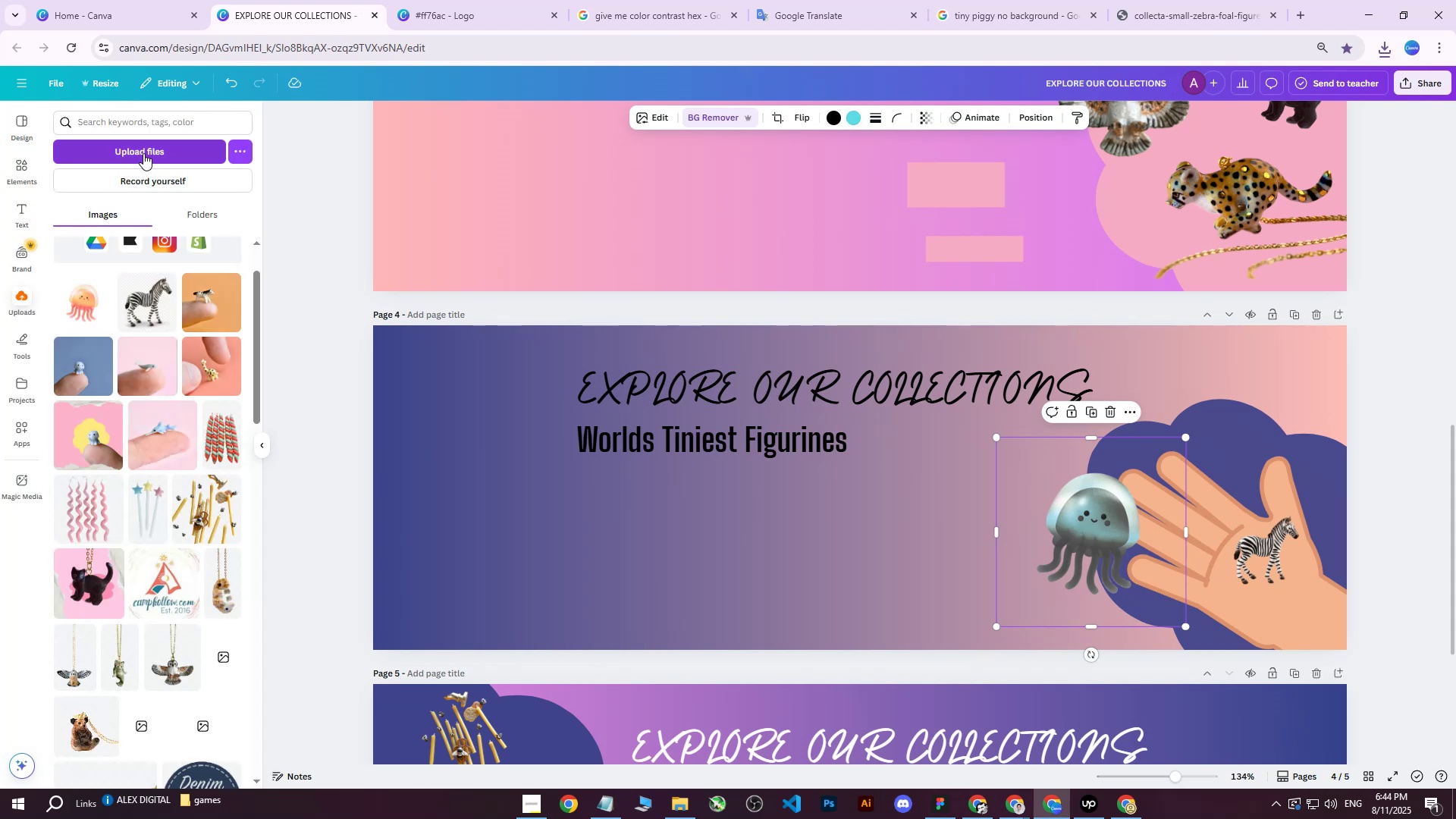 
left_click([143, 153])
 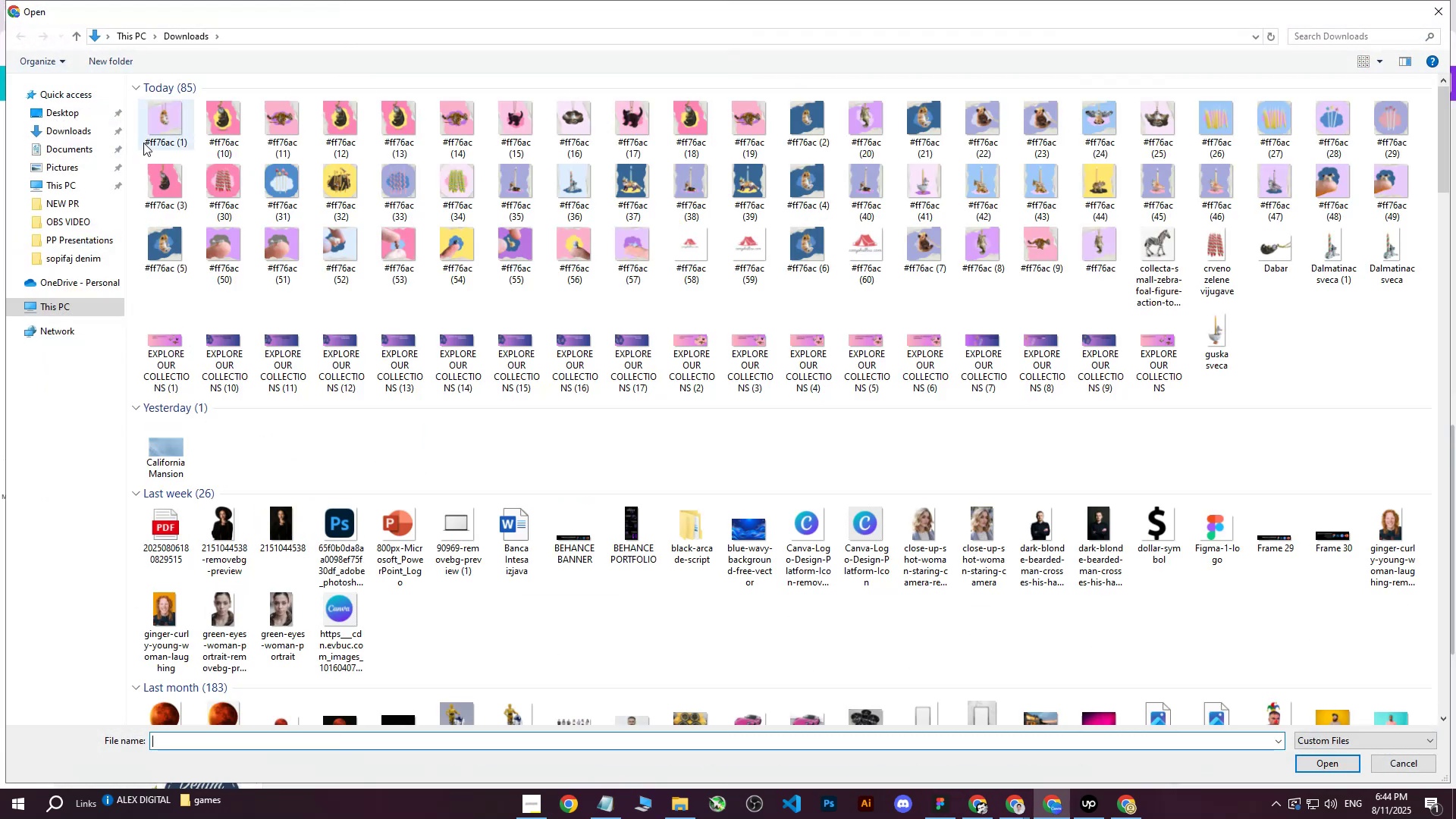 
left_click([168, 108])
 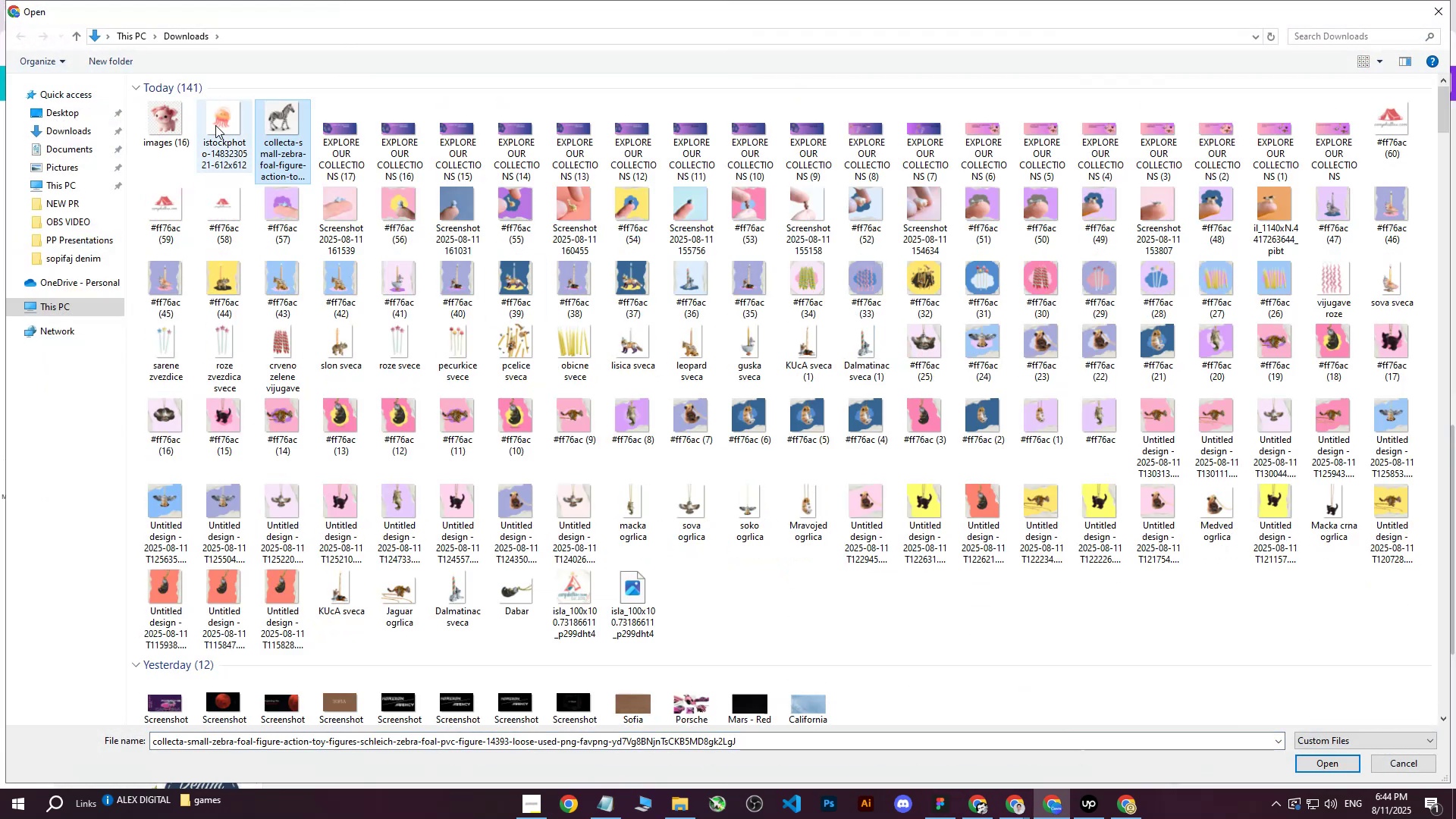 
left_click([172, 117])
 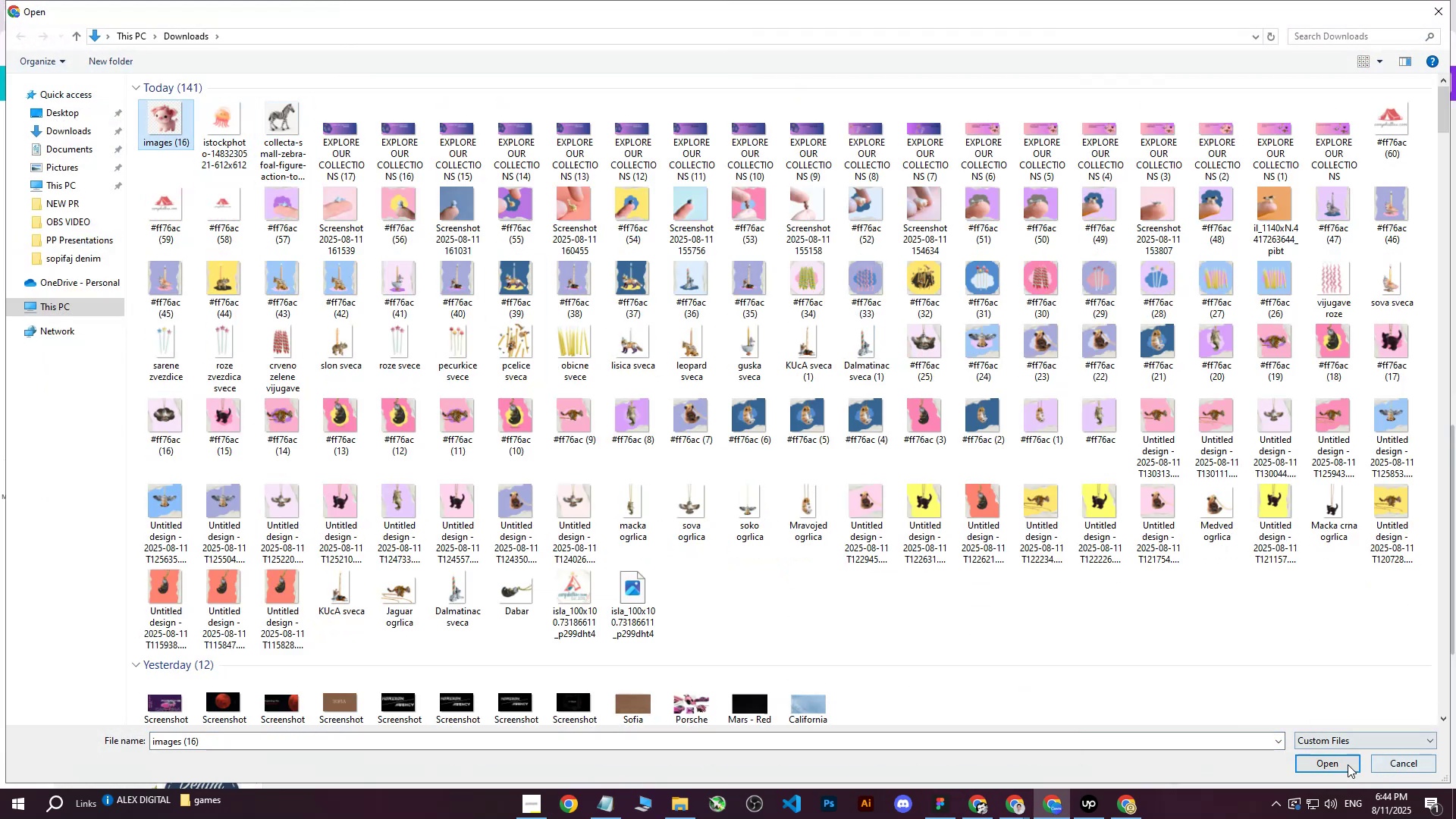 
left_click([1339, 765])
 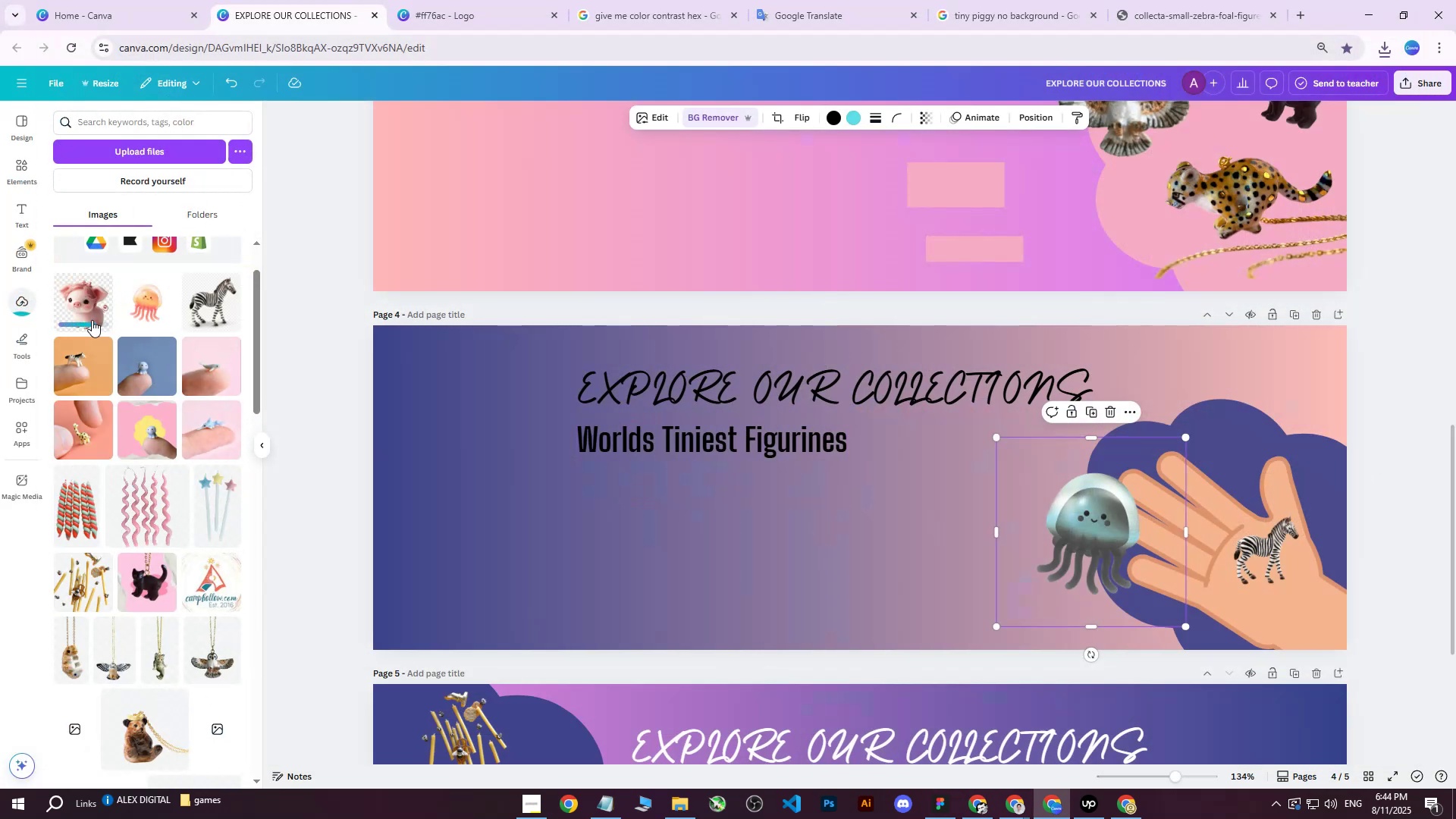 
left_click([90, 320])
 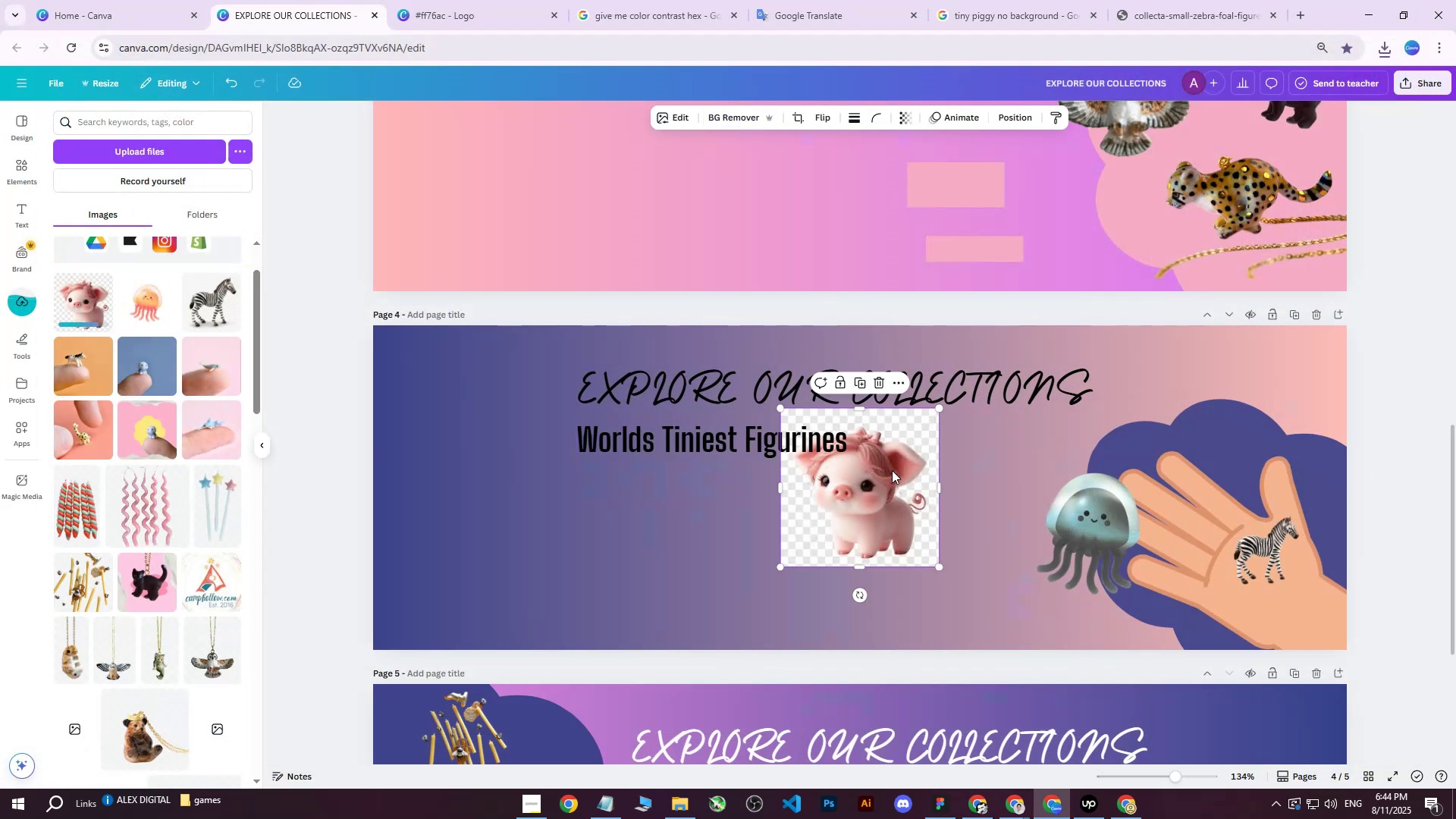 
left_click_drag(start_coordinate=[898, 475], to_coordinate=[918, 500])
 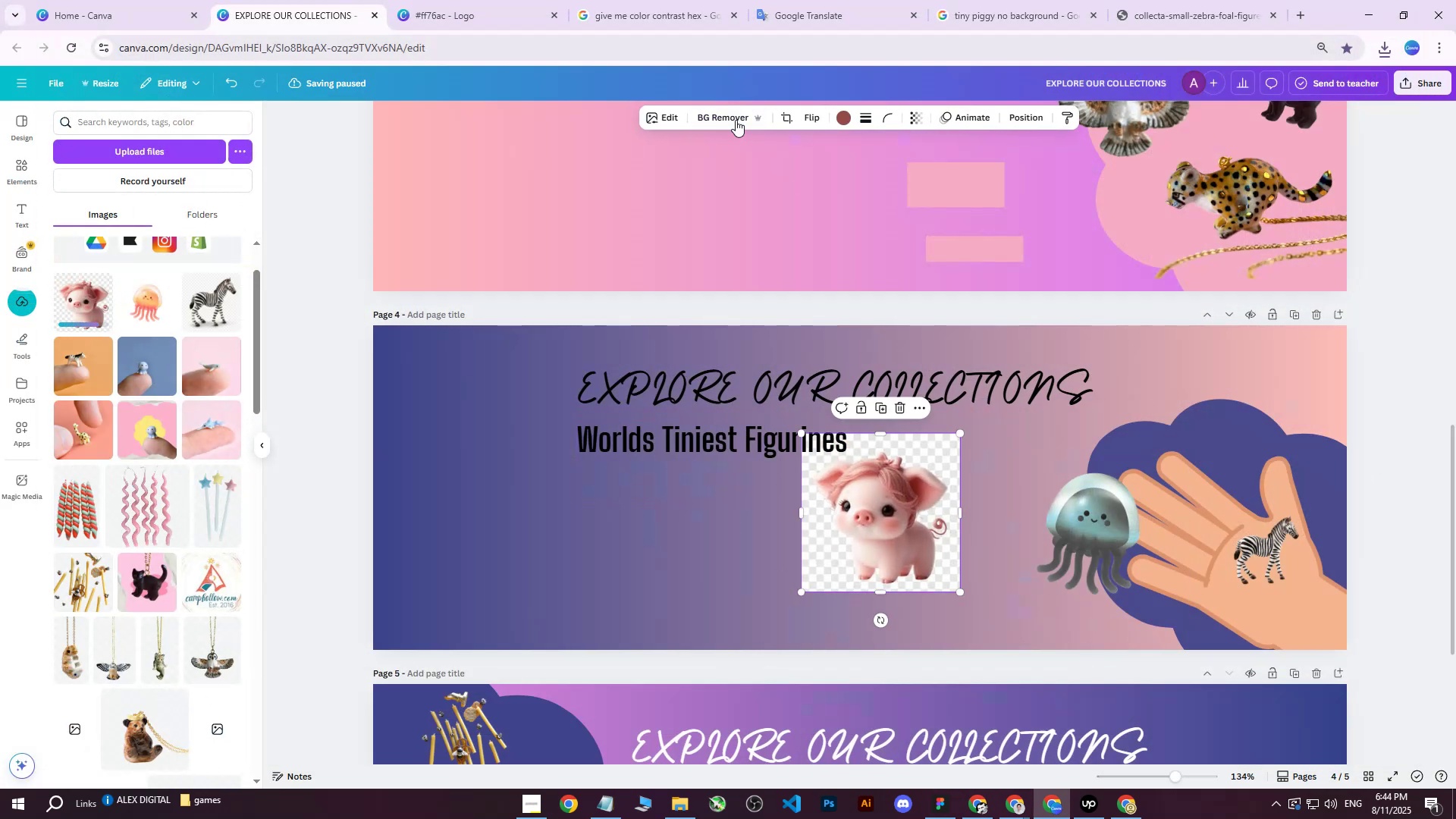 
left_click([732, 118])
 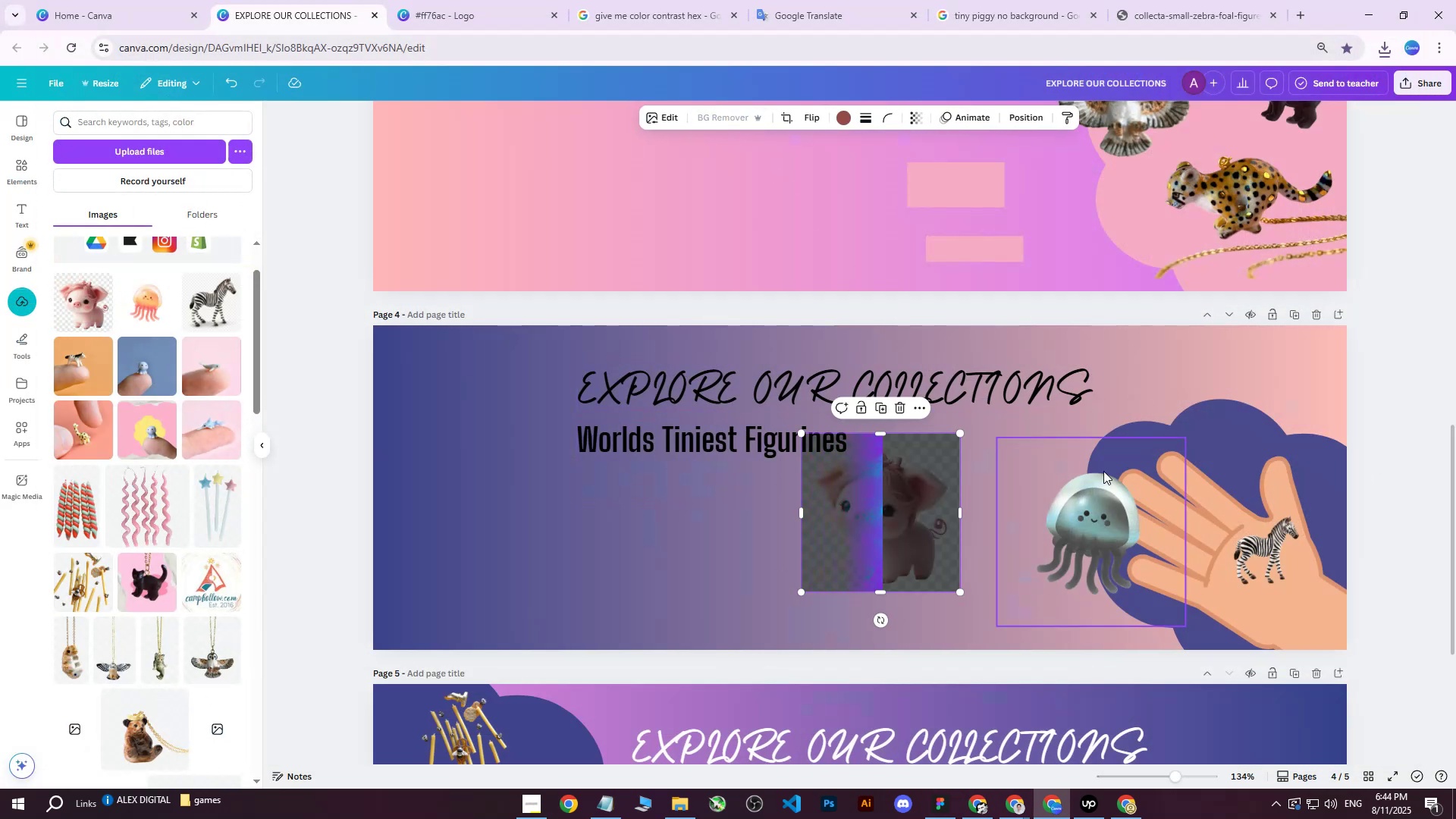 
scroll: coordinate [1302, 531], scroll_direction: up, amount: 2.0
 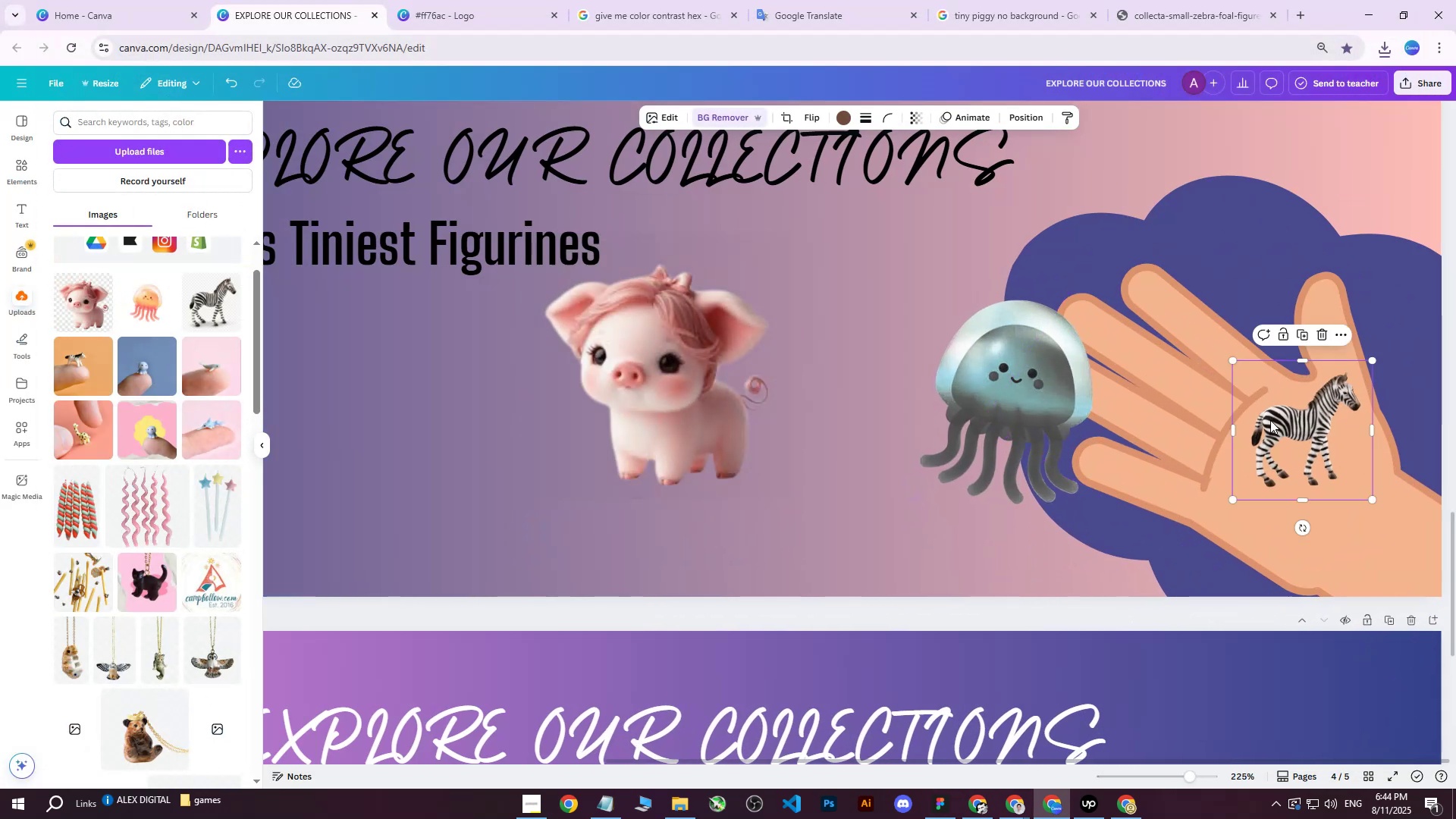 
hold_key(key=ControlLeft, duration=0.57)
 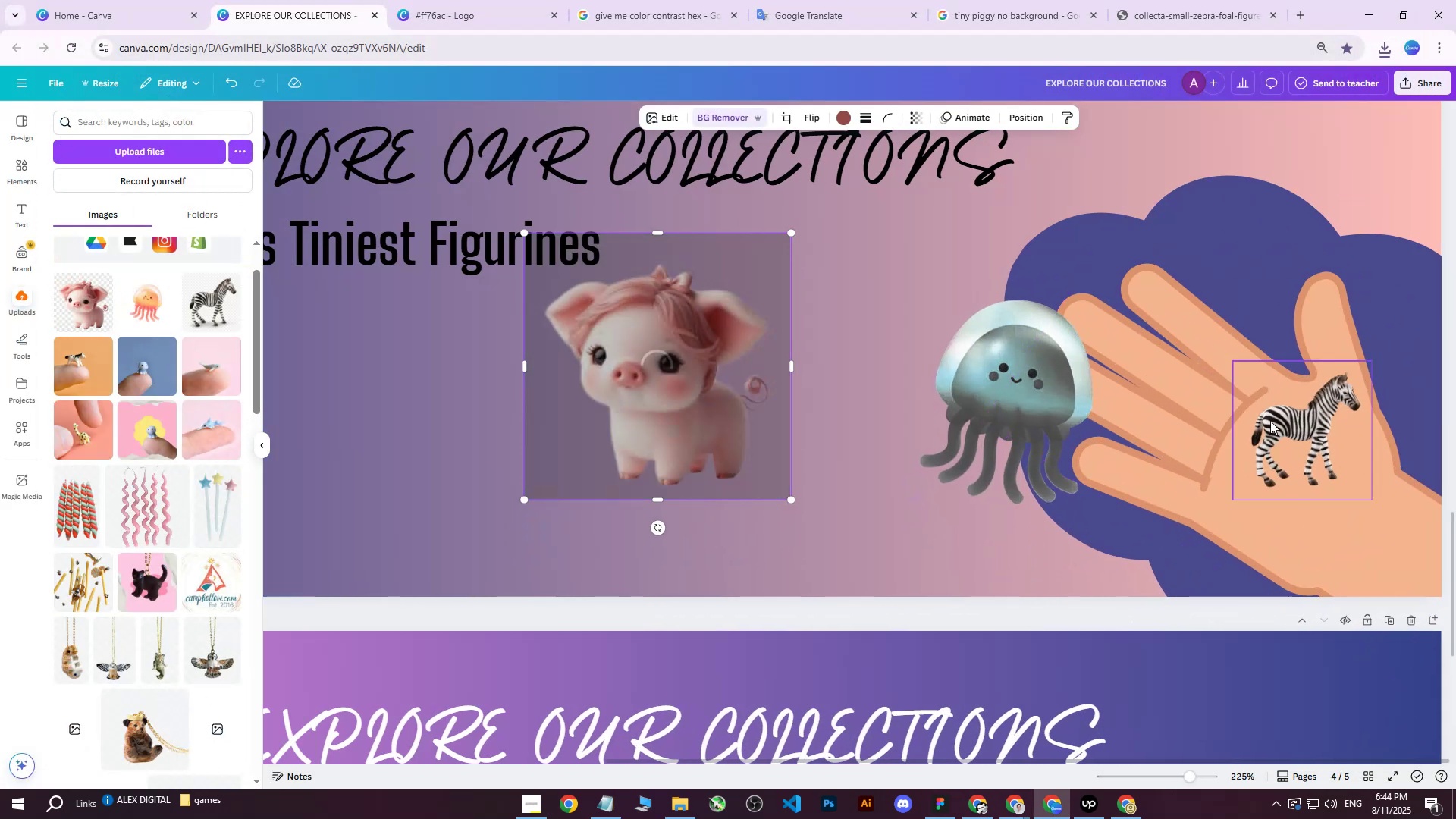 
left_click([1270, 421])
 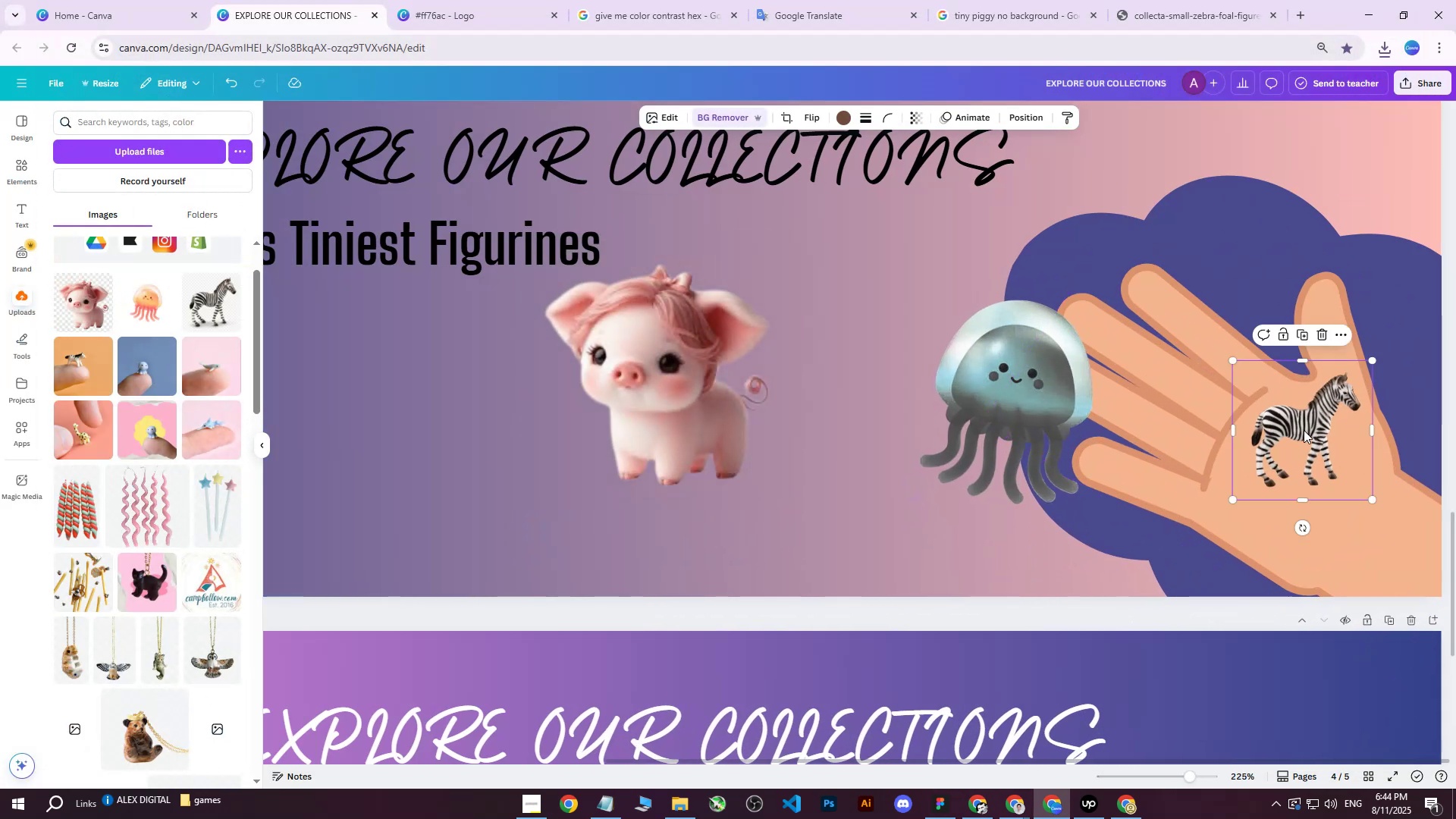 
left_click_drag(start_coordinate=[1304, 429], to_coordinate=[1150, 318])
 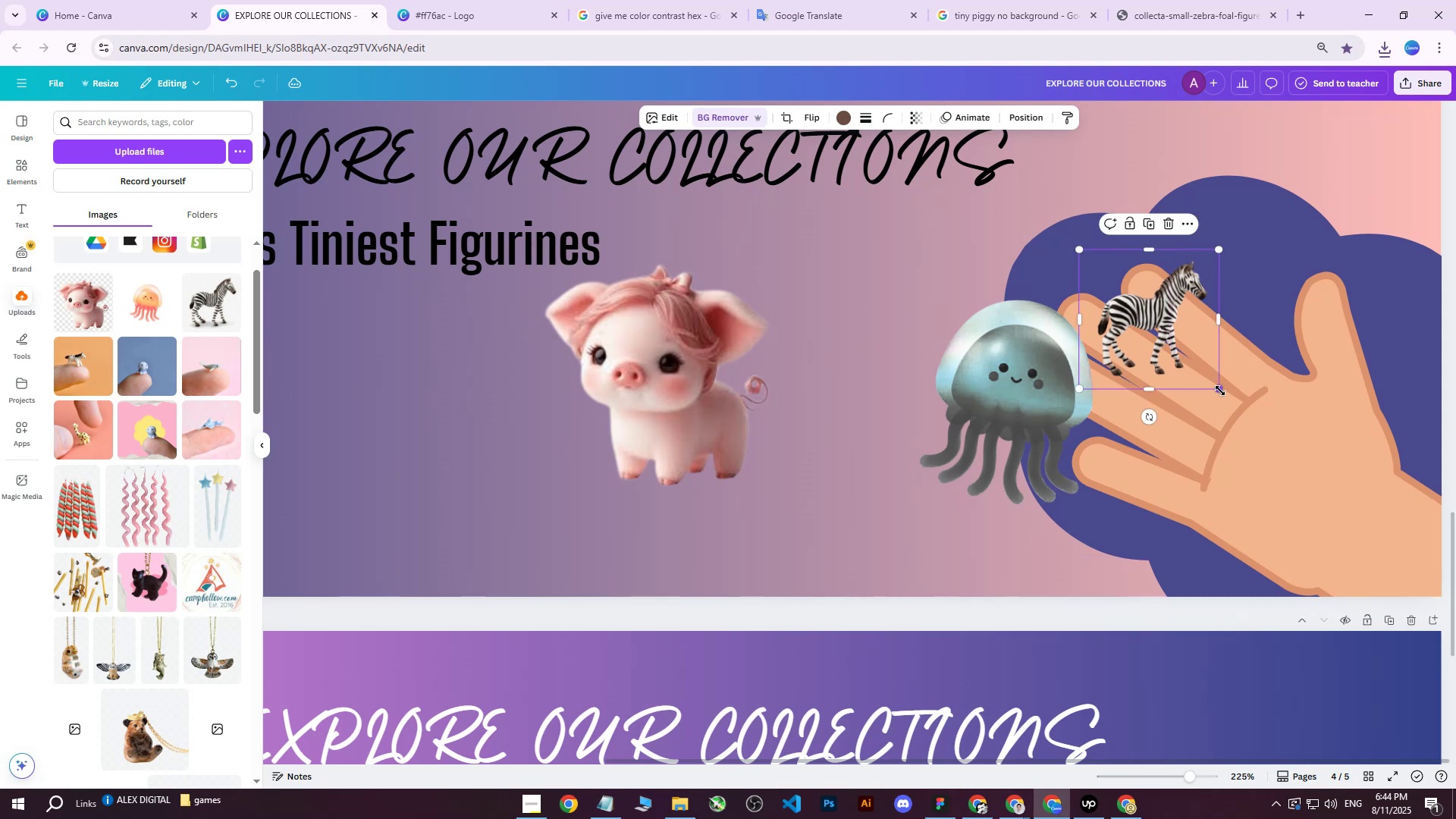 
left_click_drag(start_coordinate=[1220, 391], to_coordinate=[1179, 357])
 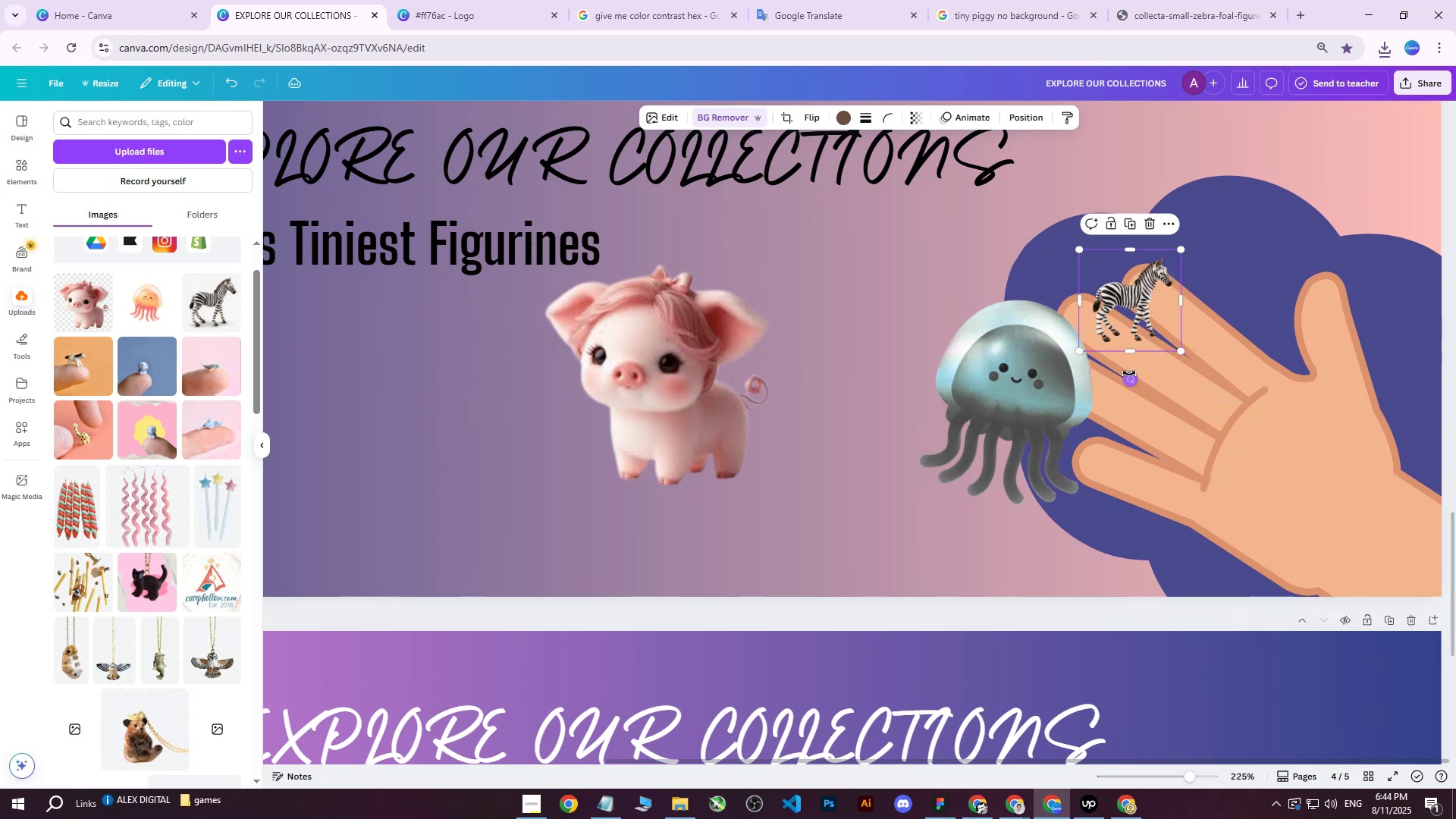 
left_click_drag(start_coordinate=[1129, 378], to_coordinate=[1087, 380])
 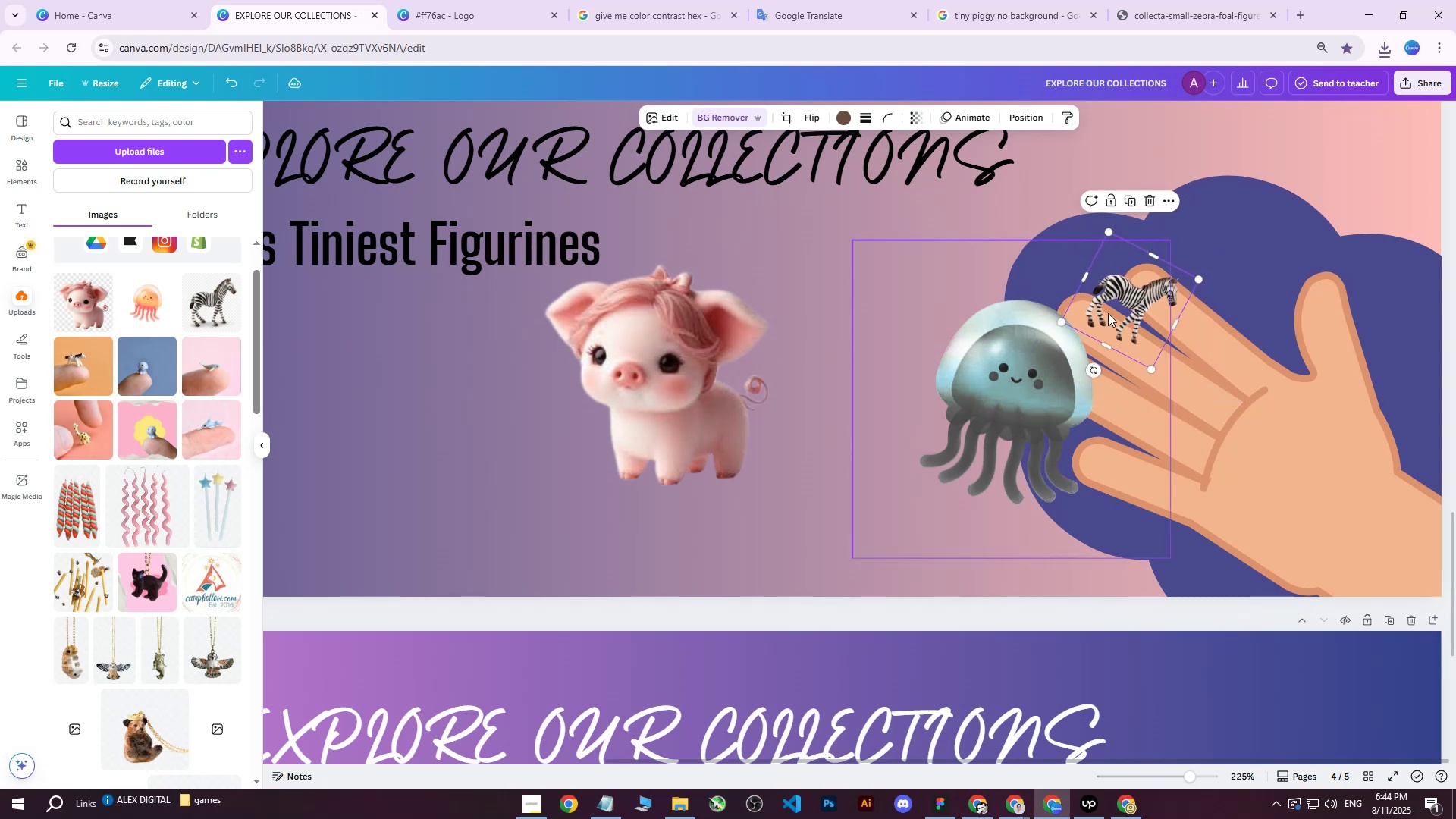 
left_click_drag(start_coordinate=[1109, 311], to_coordinate=[1291, 420])
 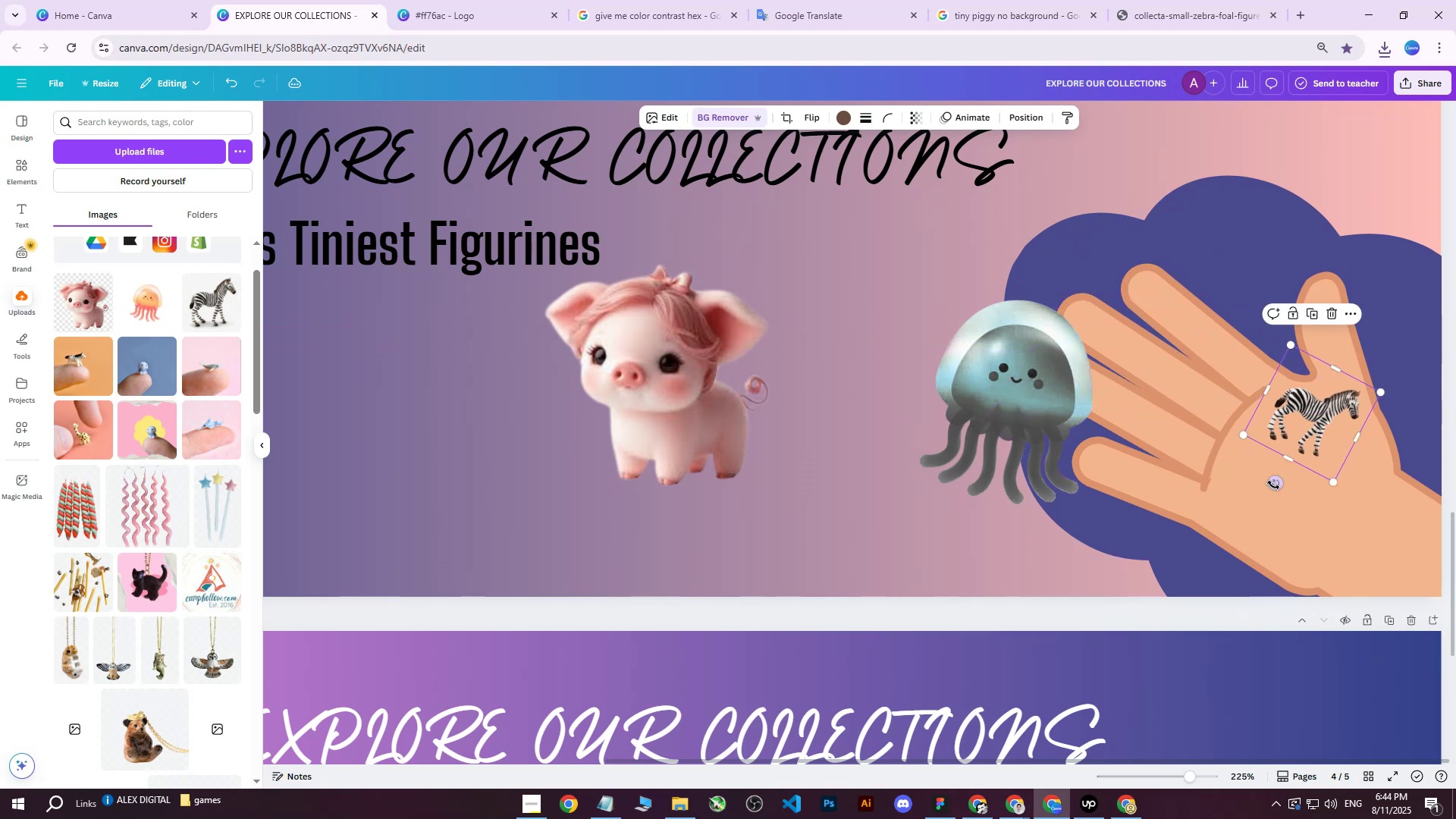 
left_click_drag(start_coordinate=[1273, 485], to_coordinate=[1316, 485])
 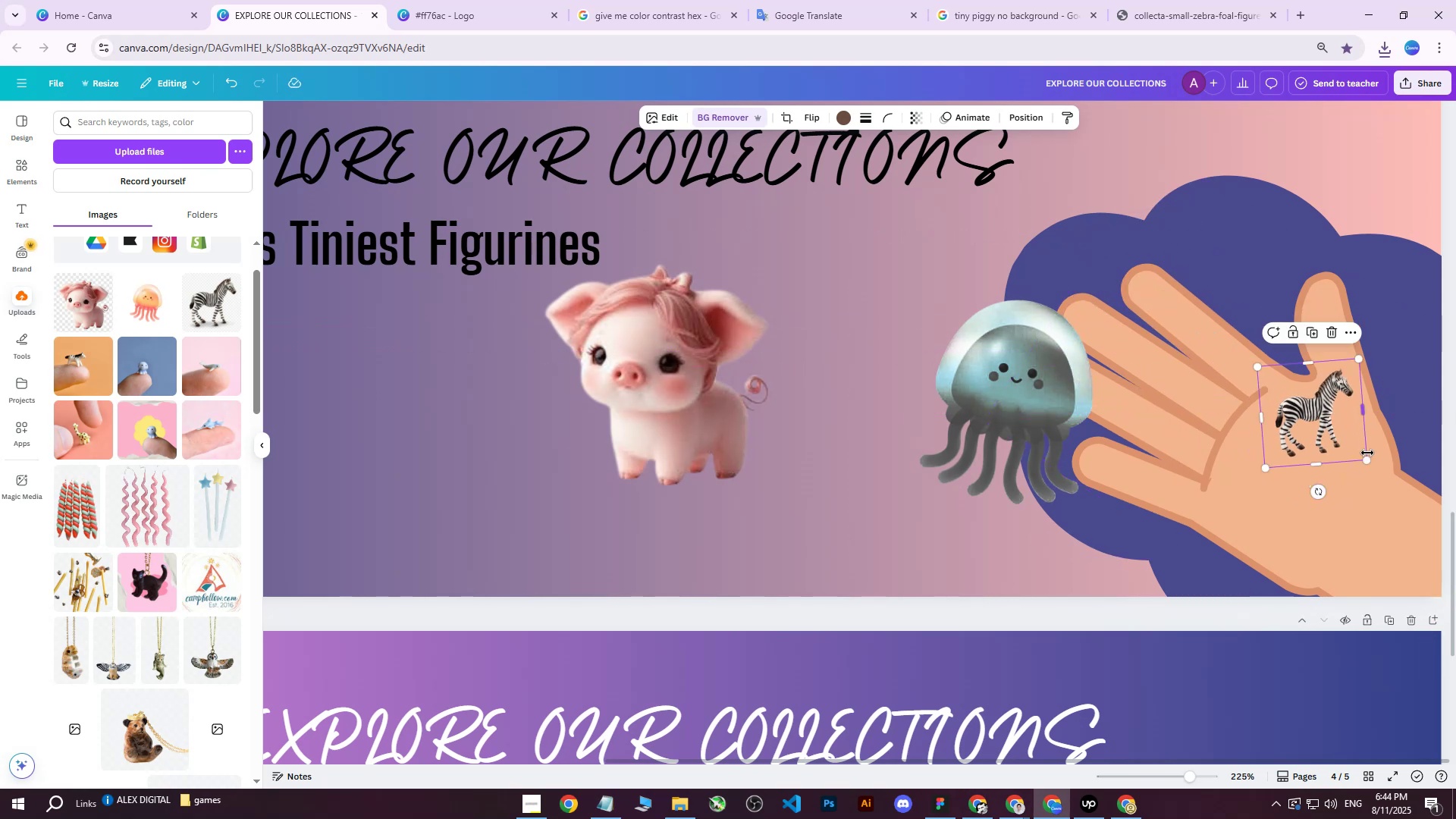 
left_click_drag(start_coordinate=[1367, 458], to_coordinate=[1342, 443])
 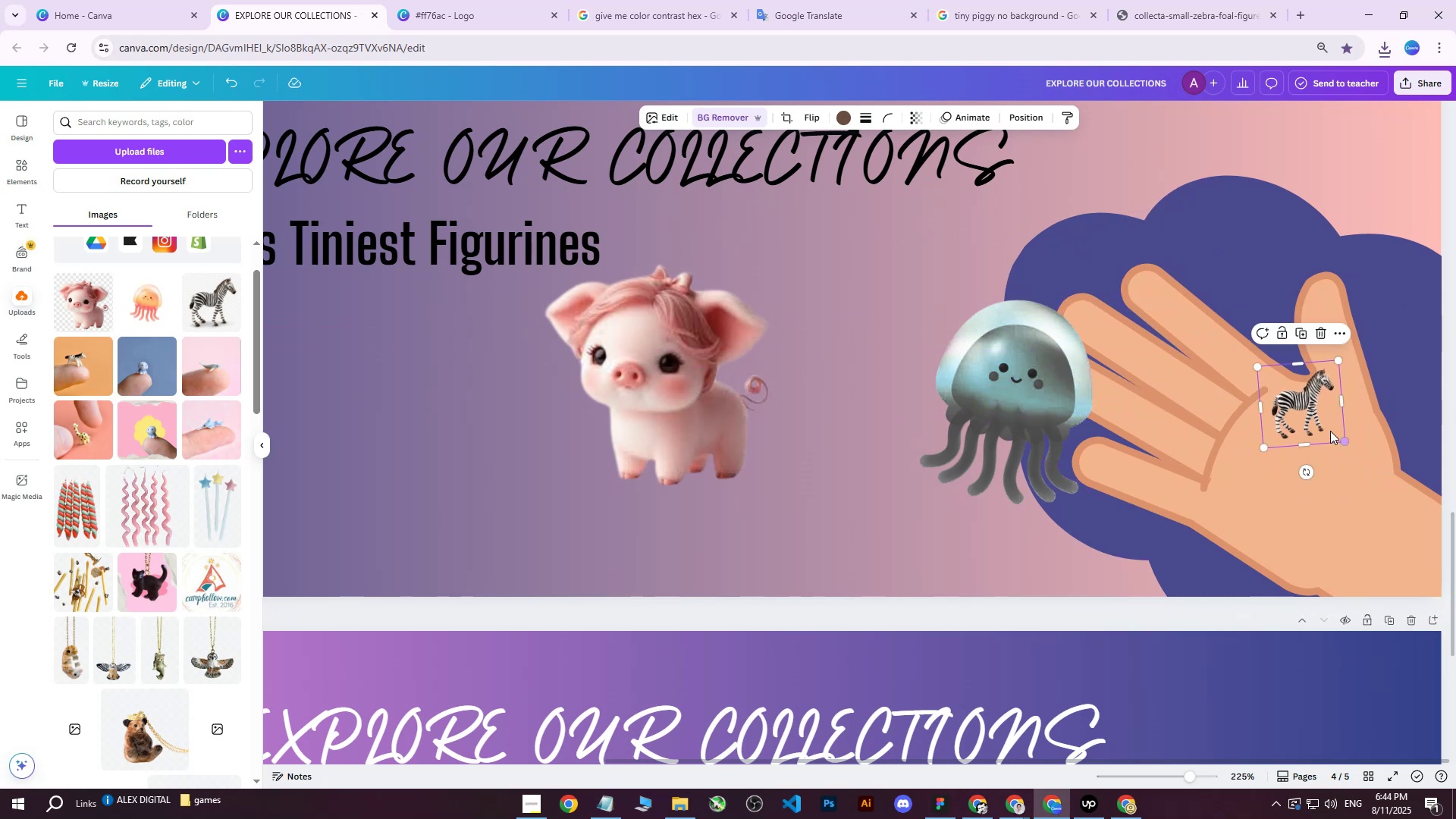 
left_click_drag(start_coordinate=[1330, 430], to_coordinate=[1326, 444])
 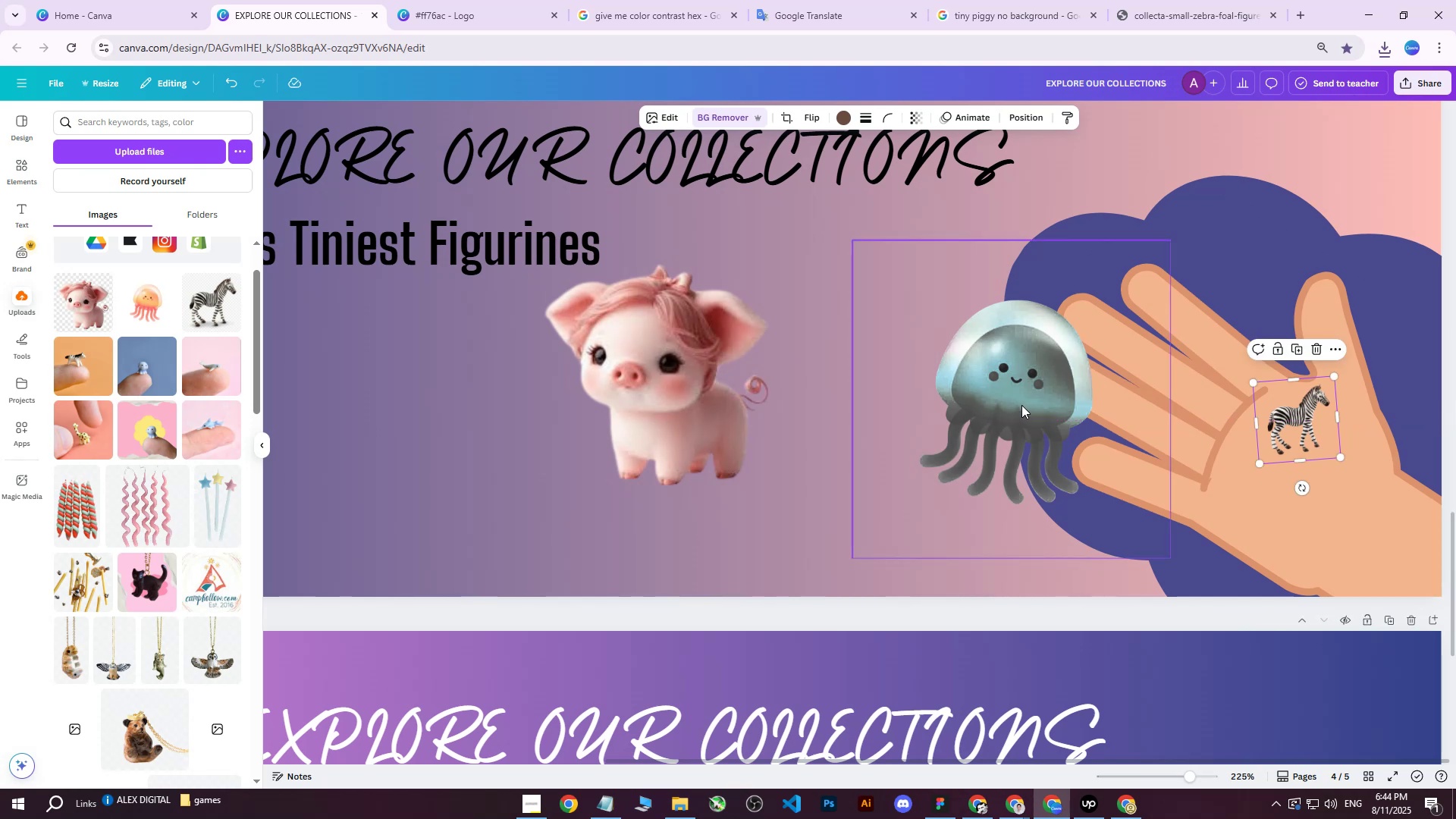 
left_click([1021, 405])
 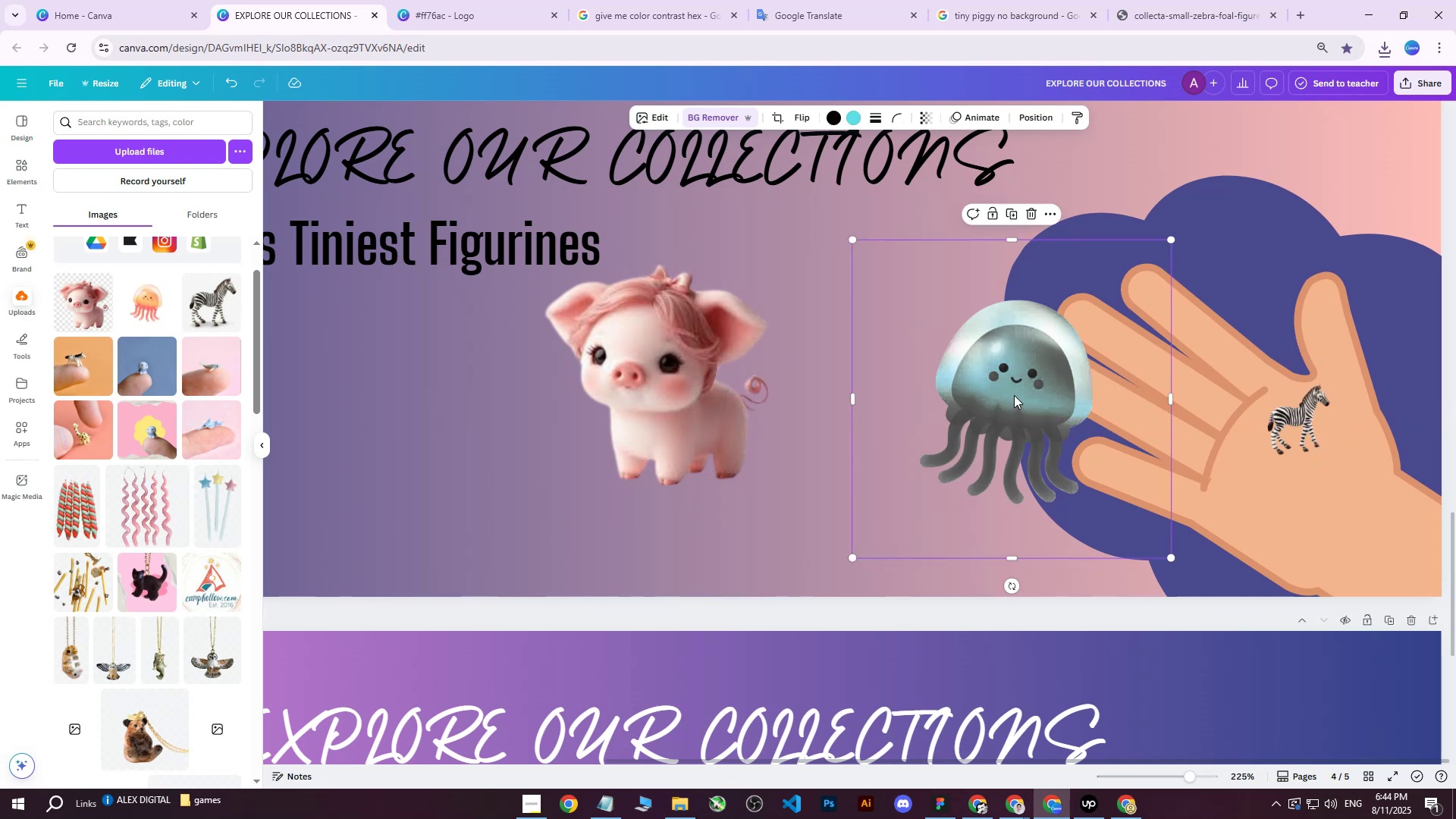 
left_click_drag(start_coordinate=[1045, 398], to_coordinate=[1270, 439])
 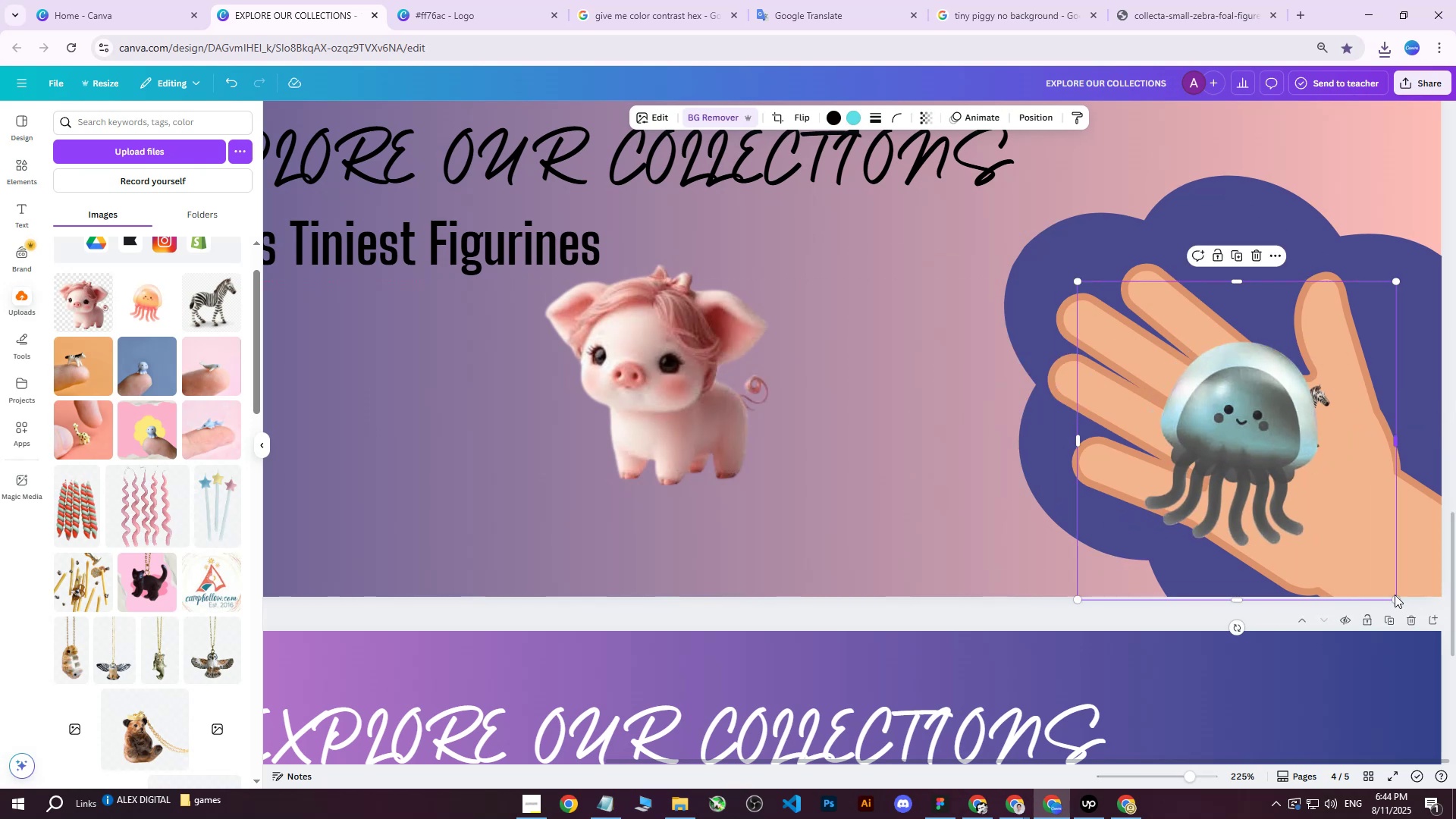 
left_click_drag(start_coordinate=[1395, 598], to_coordinate=[1177, 385])
 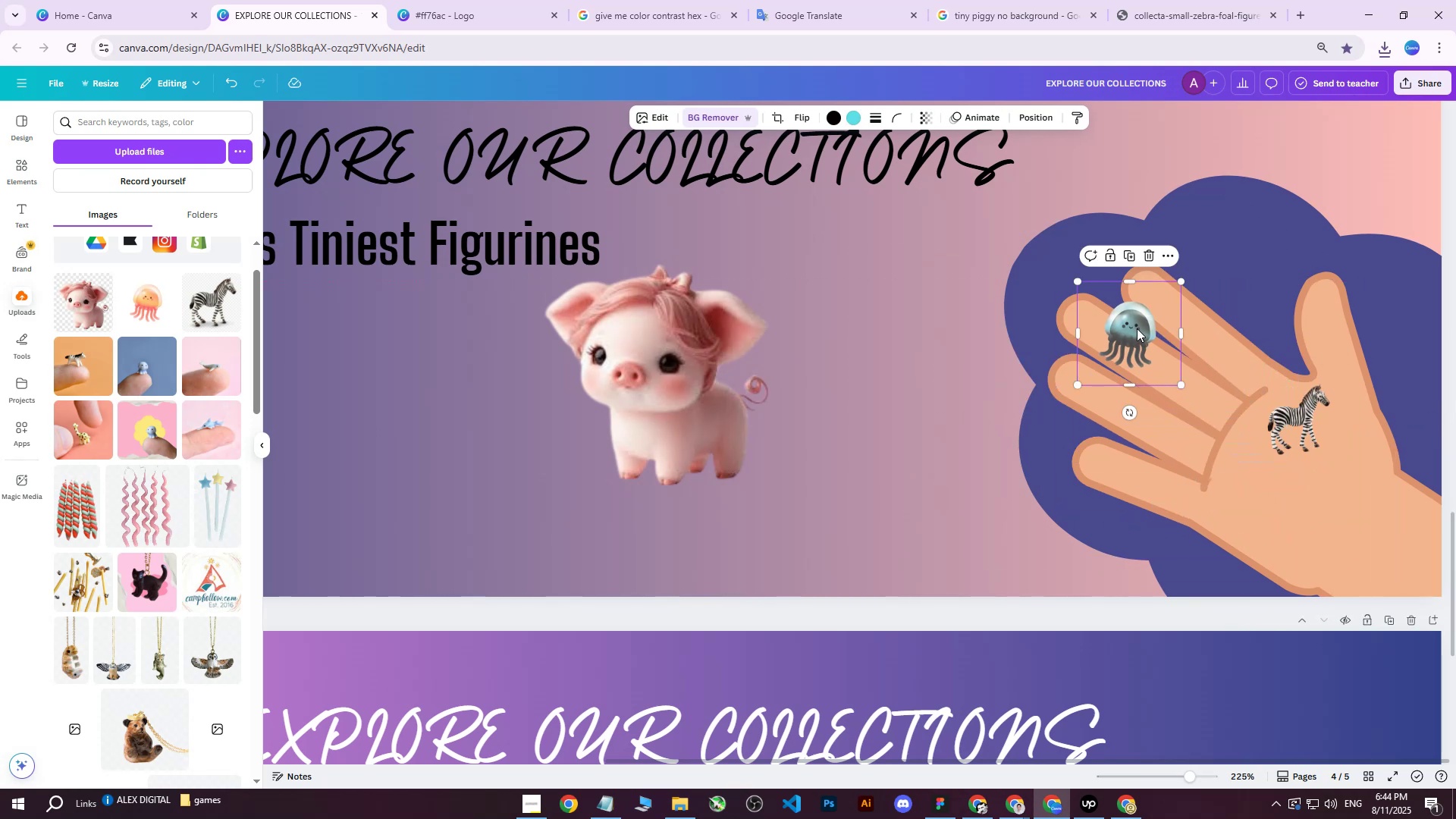 
left_click_drag(start_coordinate=[1137, 328], to_coordinate=[1365, 481])
 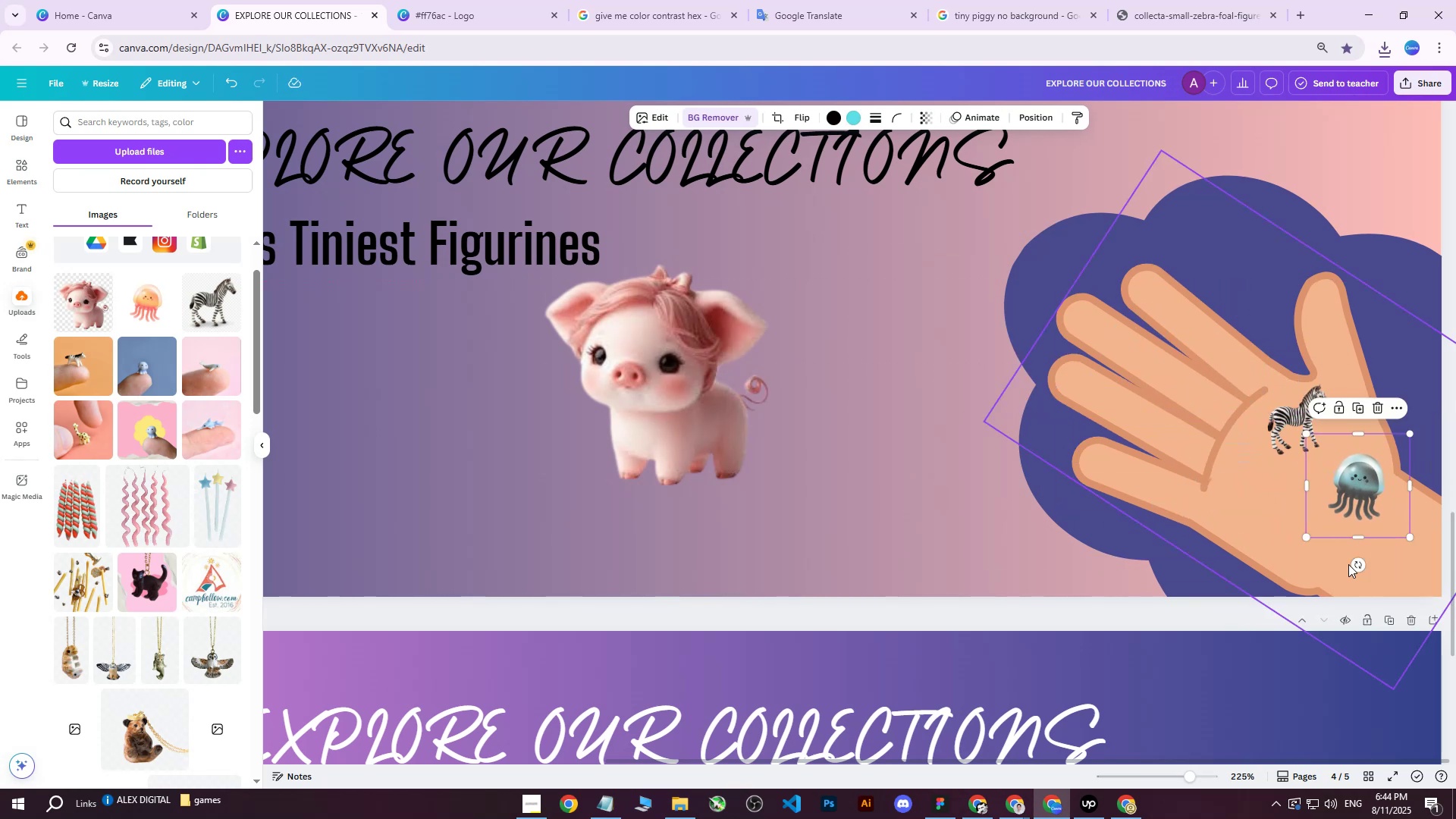 
left_click_drag(start_coordinate=[1352, 564], to_coordinate=[1330, 585])
 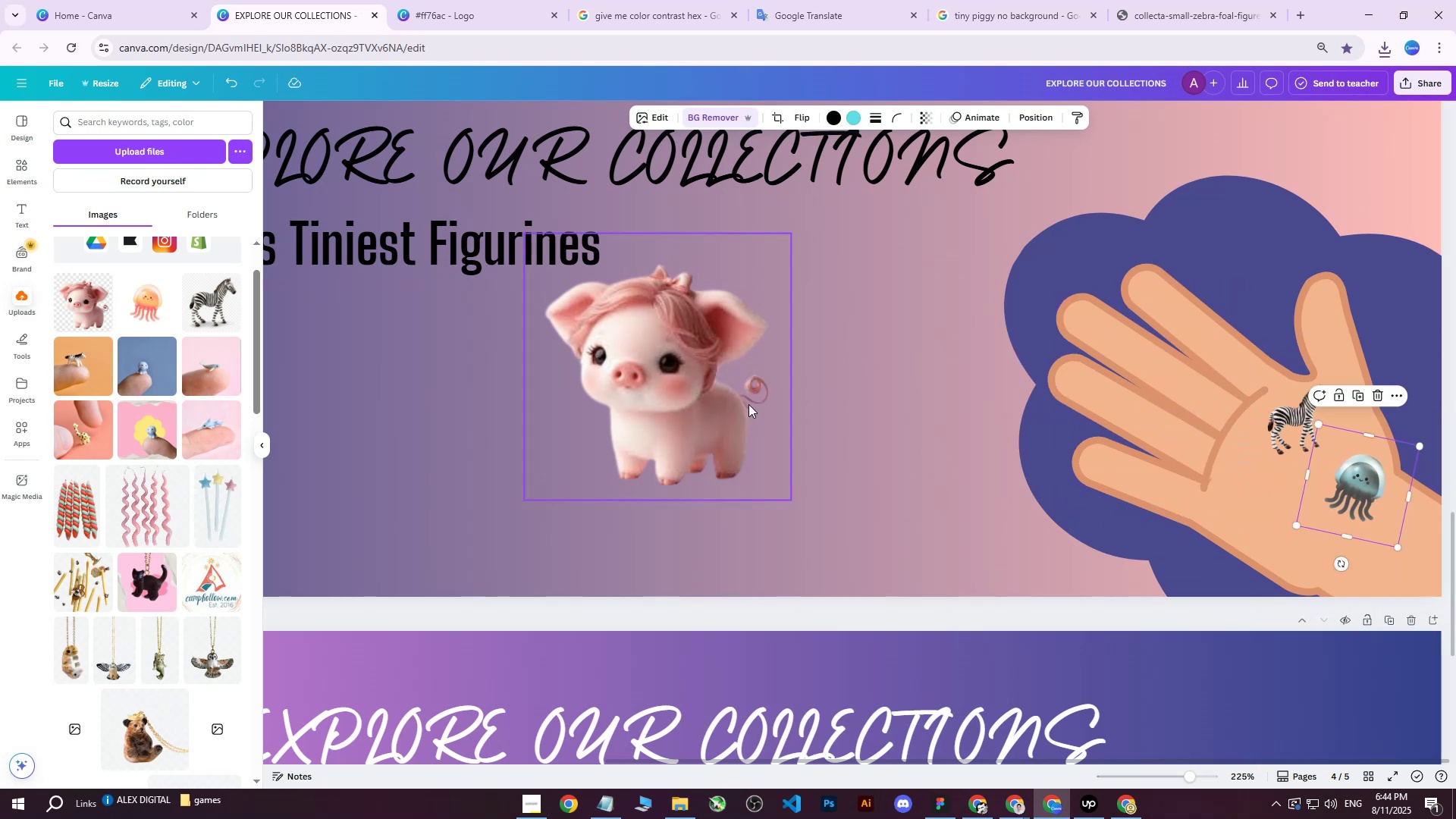 
left_click([727, 403])
 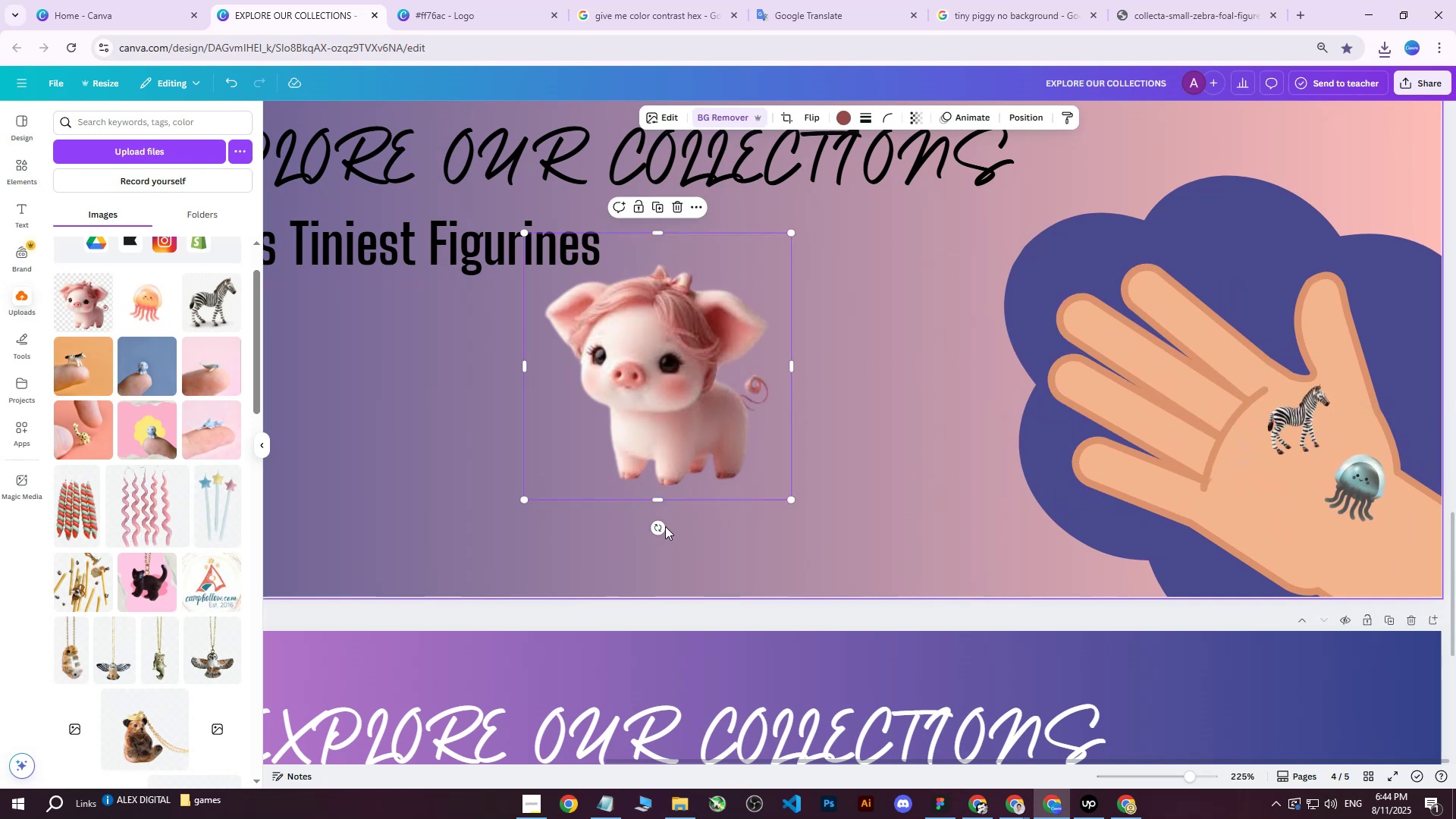 
left_click_drag(start_coordinate=[657, 528], to_coordinate=[718, 507])
 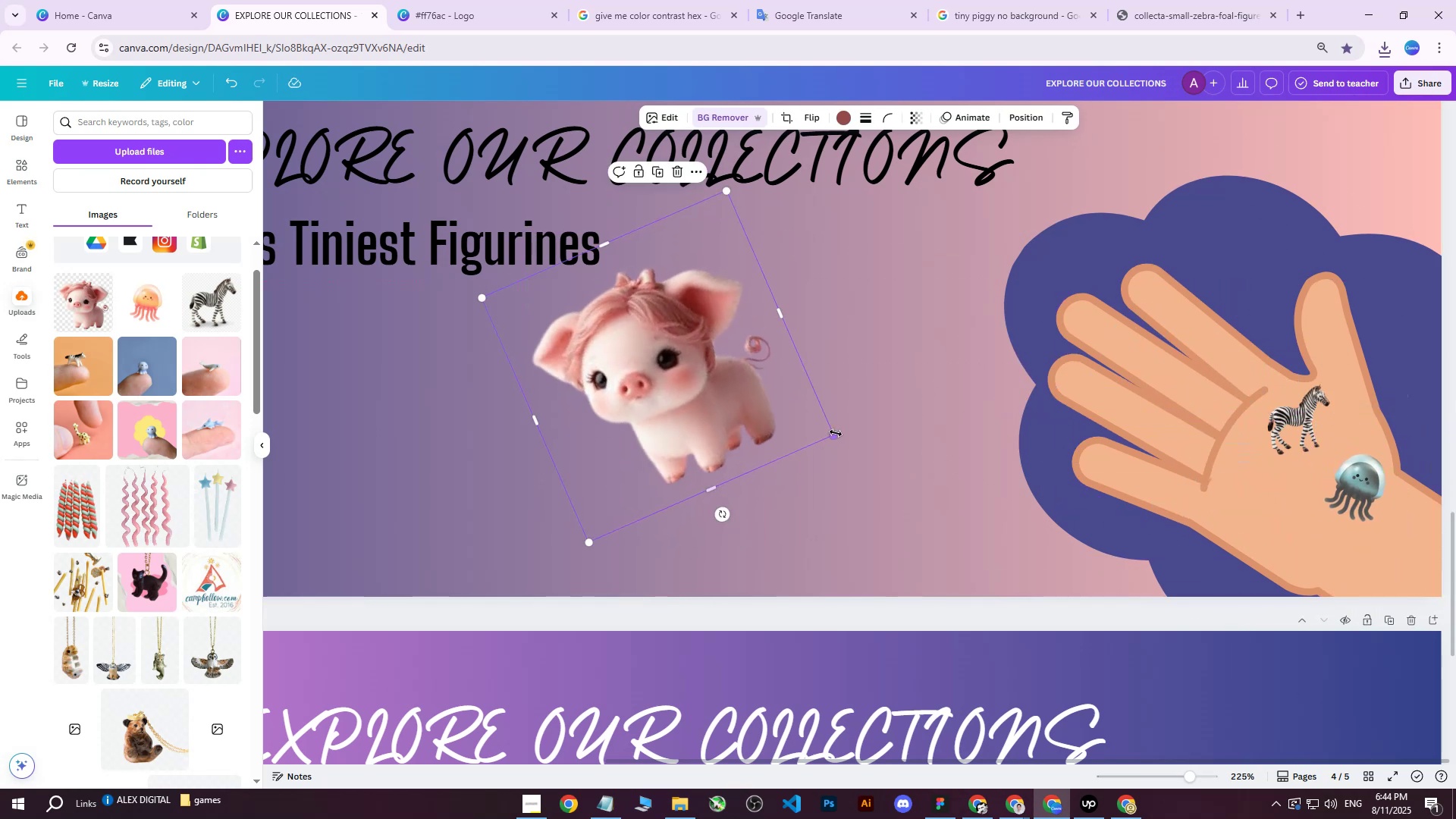 
left_click_drag(start_coordinate=[836, 433], to_coordinate=[638, 373])
 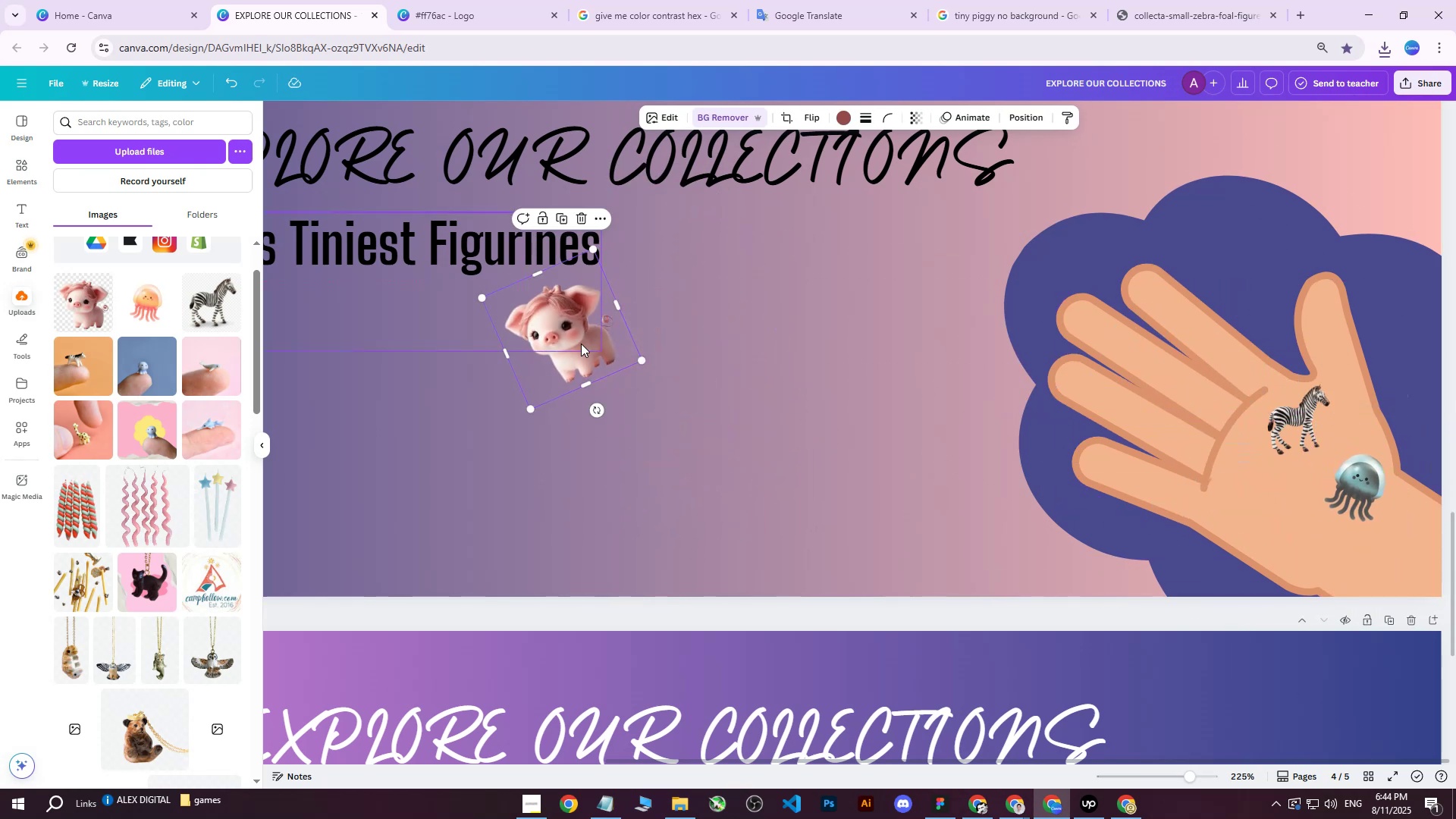 
left_click_drag(start_coordinate=[579, 341], to_coordinate=[1279, 502])
 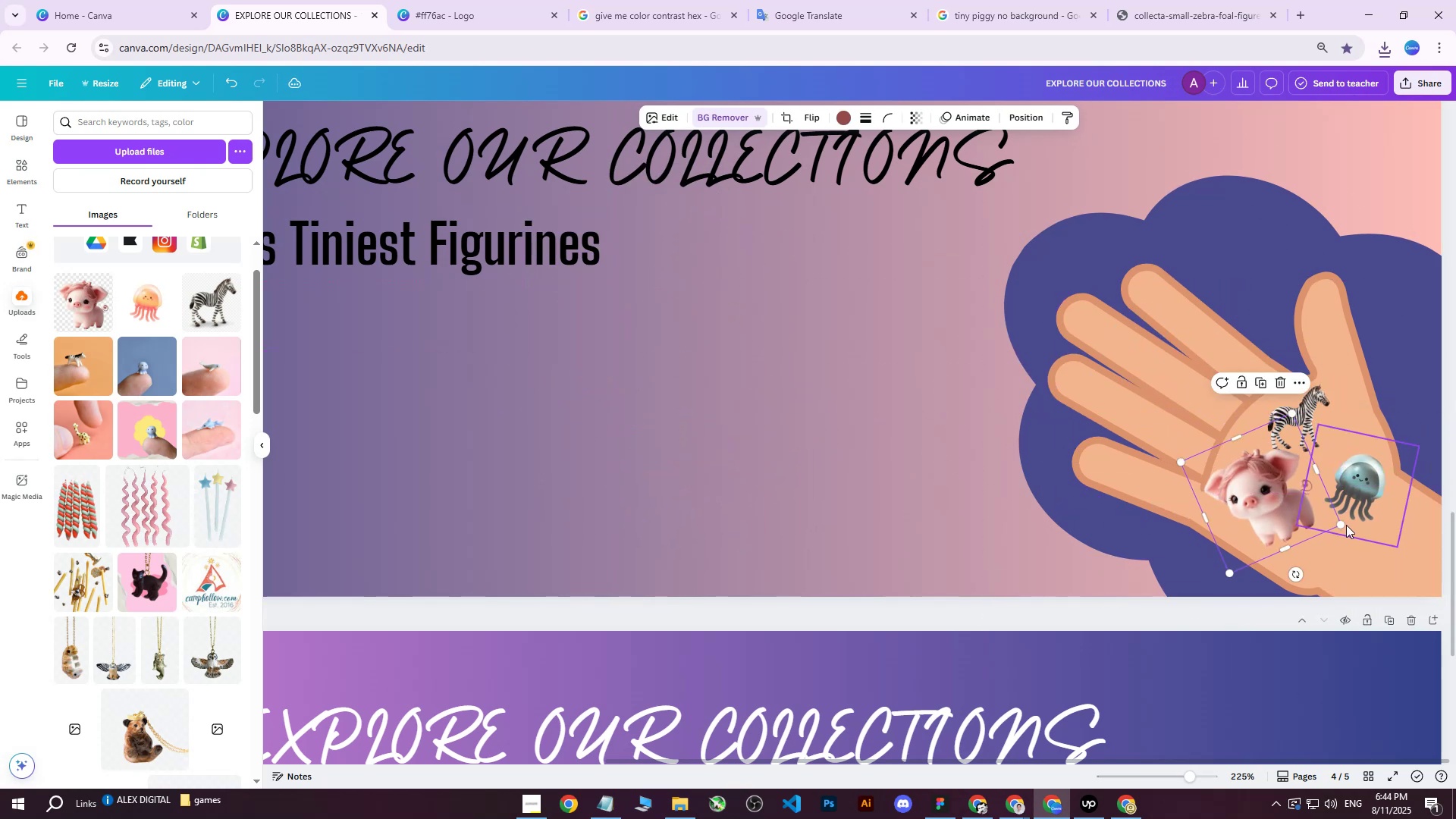 
left_click_drag(start_coordinate=[1341, 525], to_coordinate=[1279, 500])
 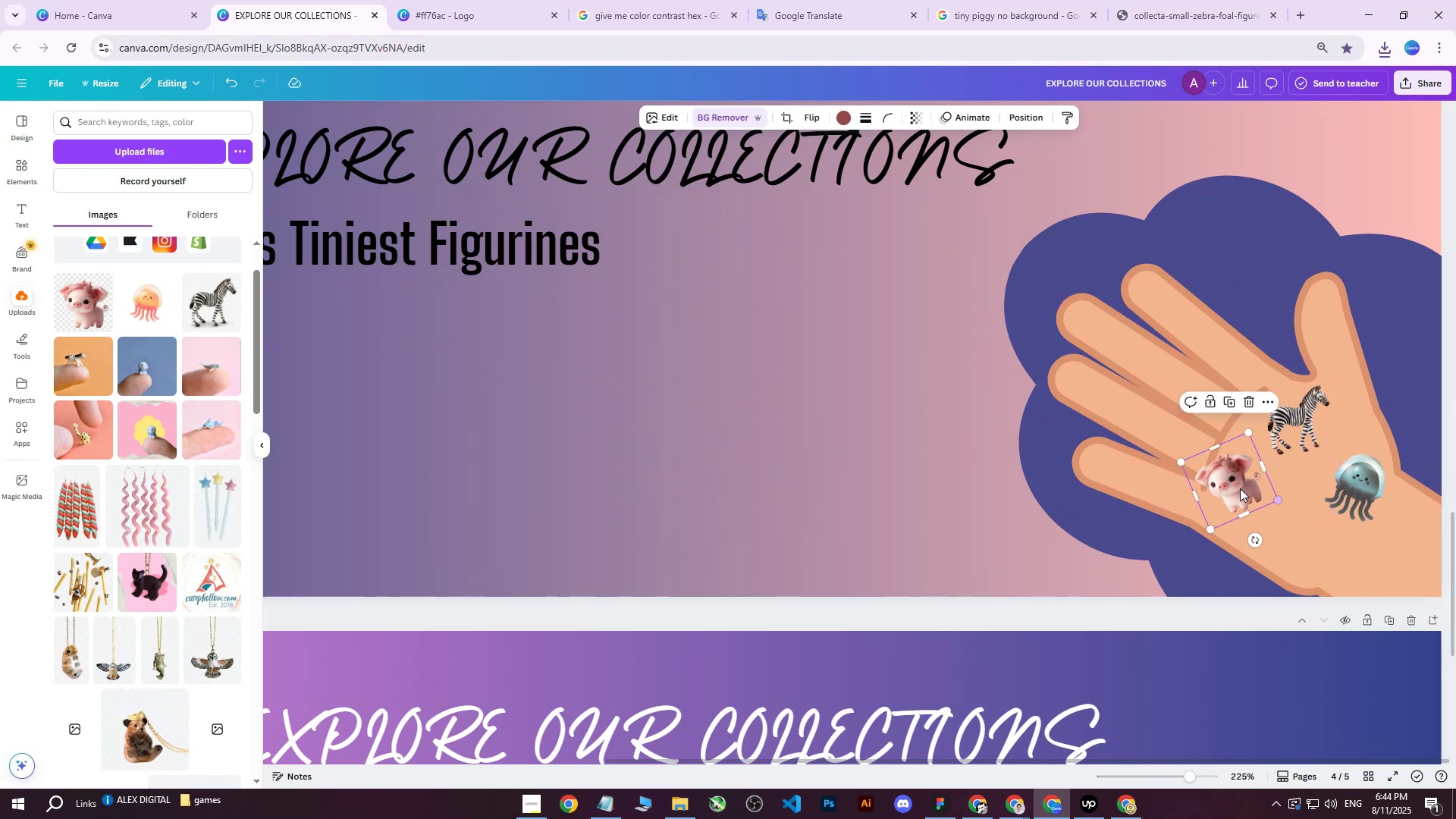 
left_click_drag(start_coordinate=[1238, 488], to_coordinate=[1274, 497])
 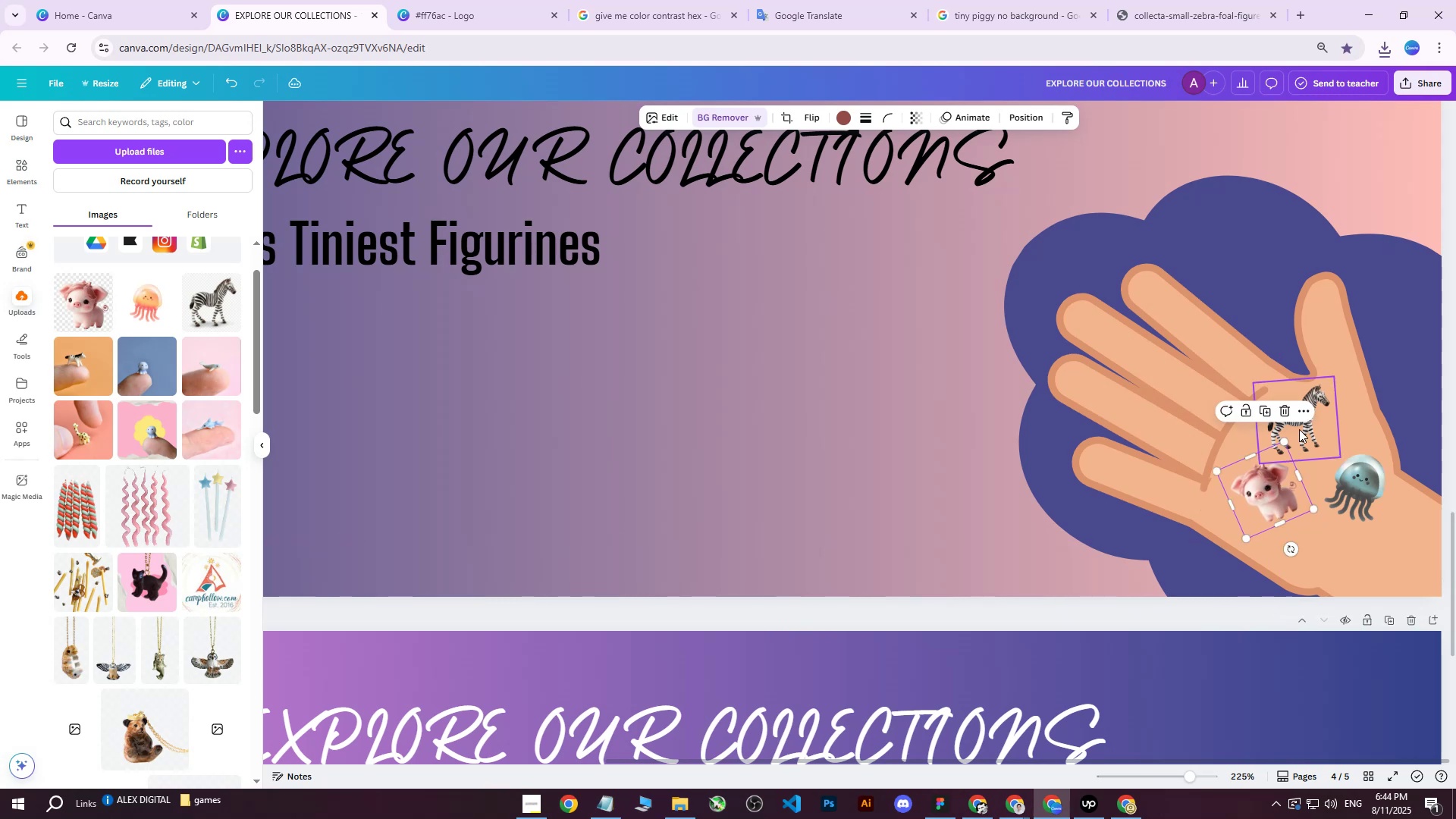 
left_click_drag(start_coordinate=[1299, 427], to_coordinate=[1304, 430])
 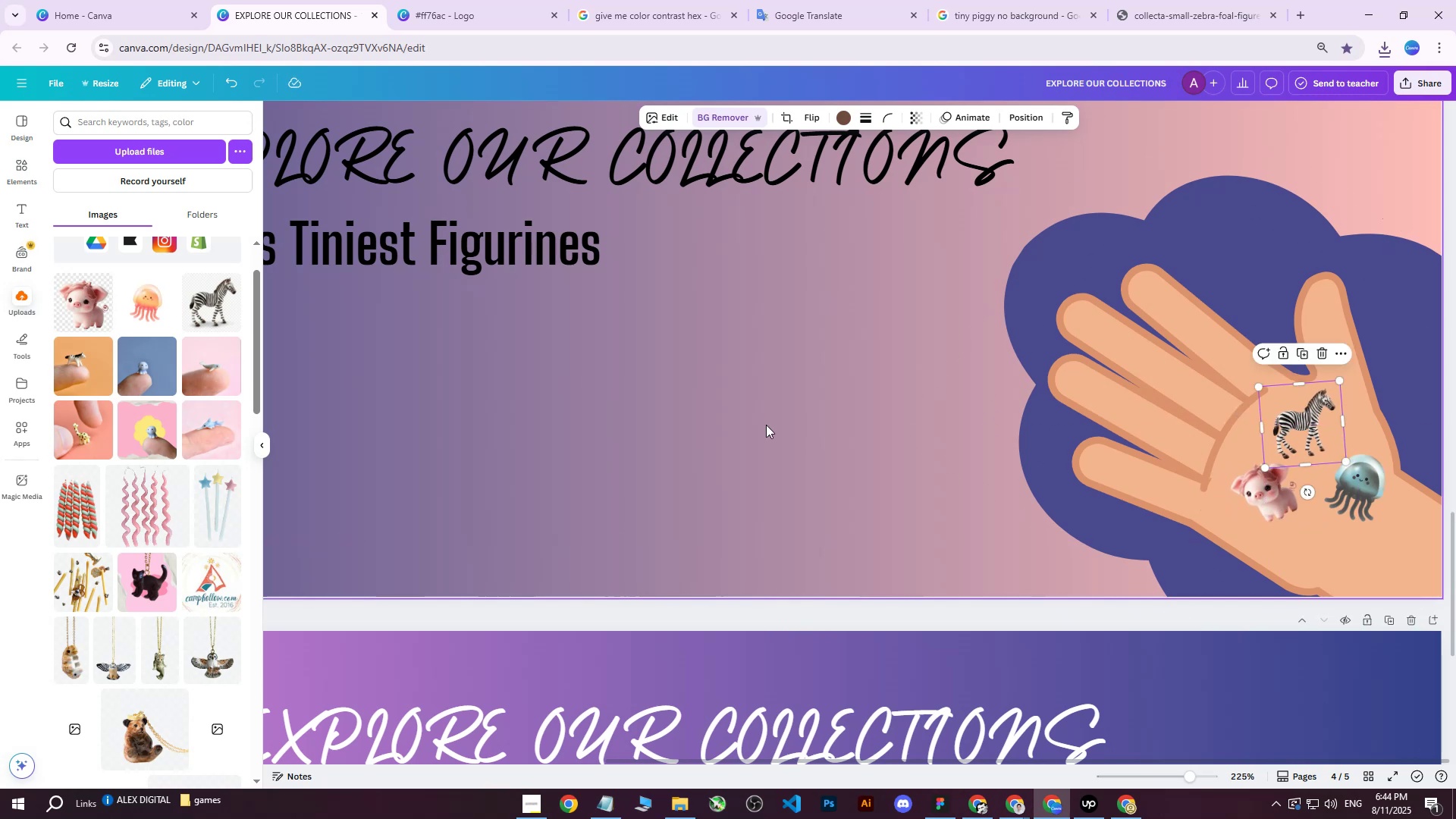 
left_click([763, 422])
 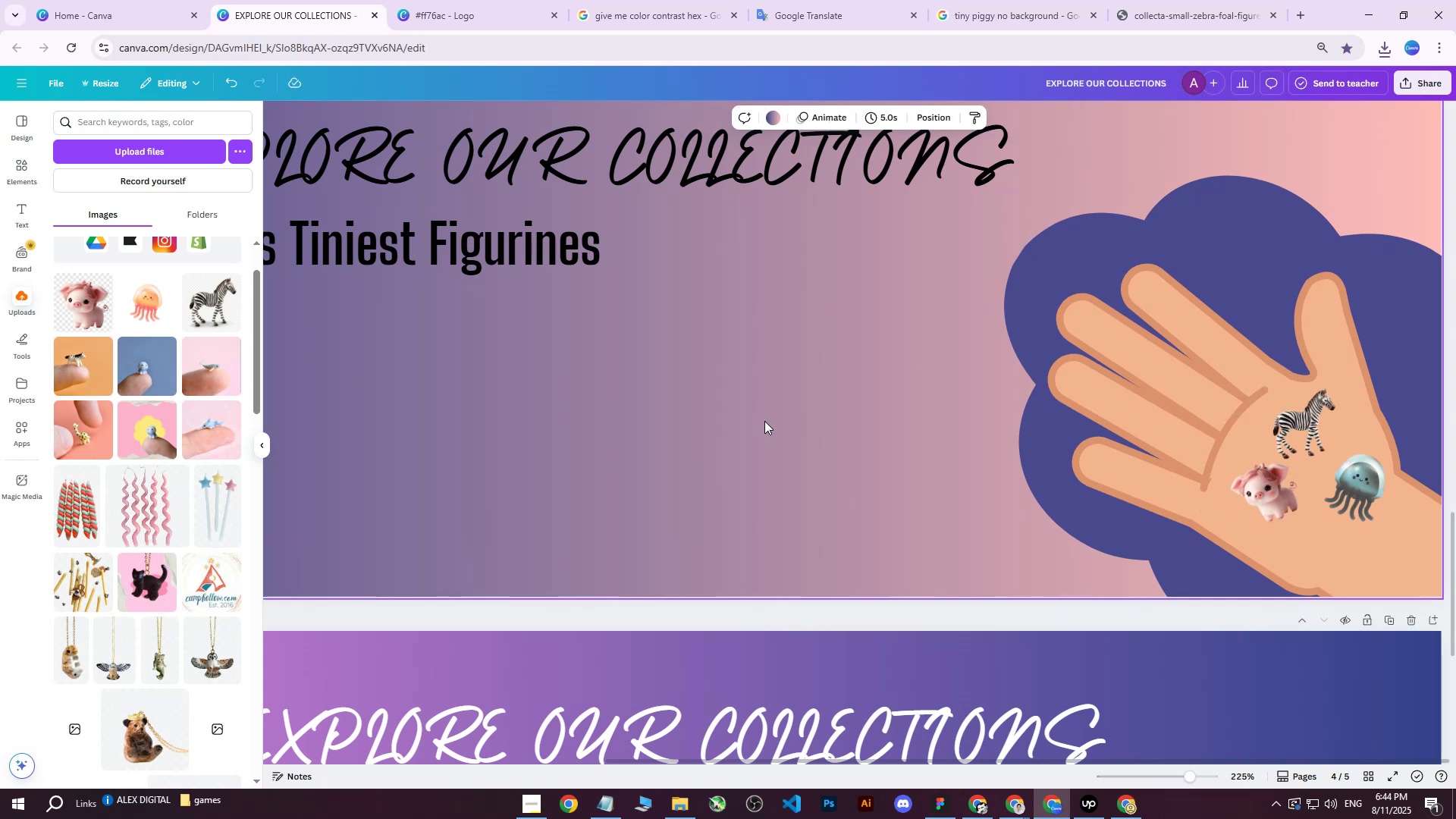 
hold_key(key=ControlLeft, duration=0.4)
scroll: coordinate [777, 419], scroll_direction: down, amount: 4.0
 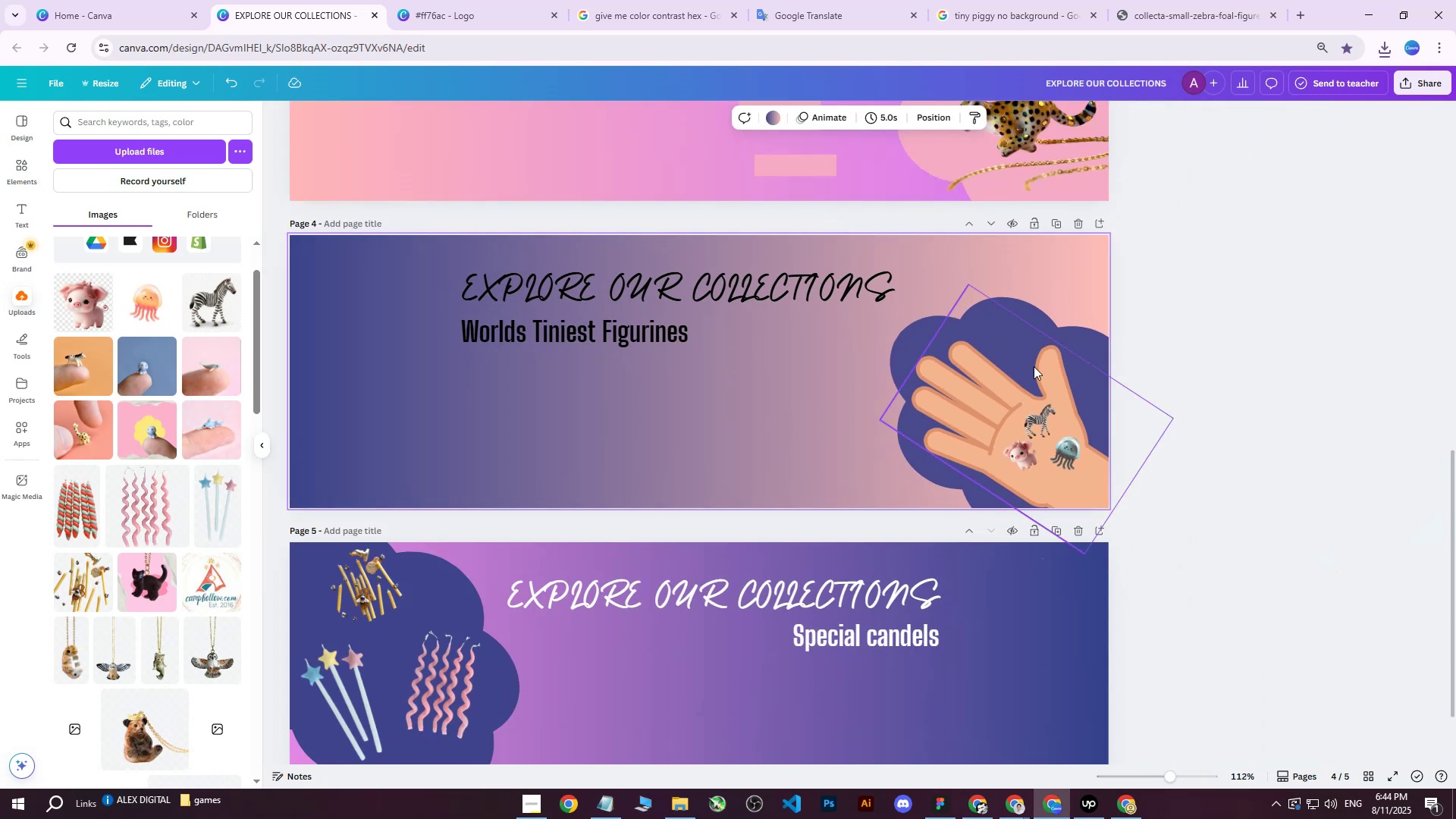 
hold_key(key=ControlLeft, duration=0.49)
scroll: coordinate [1158, 378], scroll_direction: up, amount: 4.0
 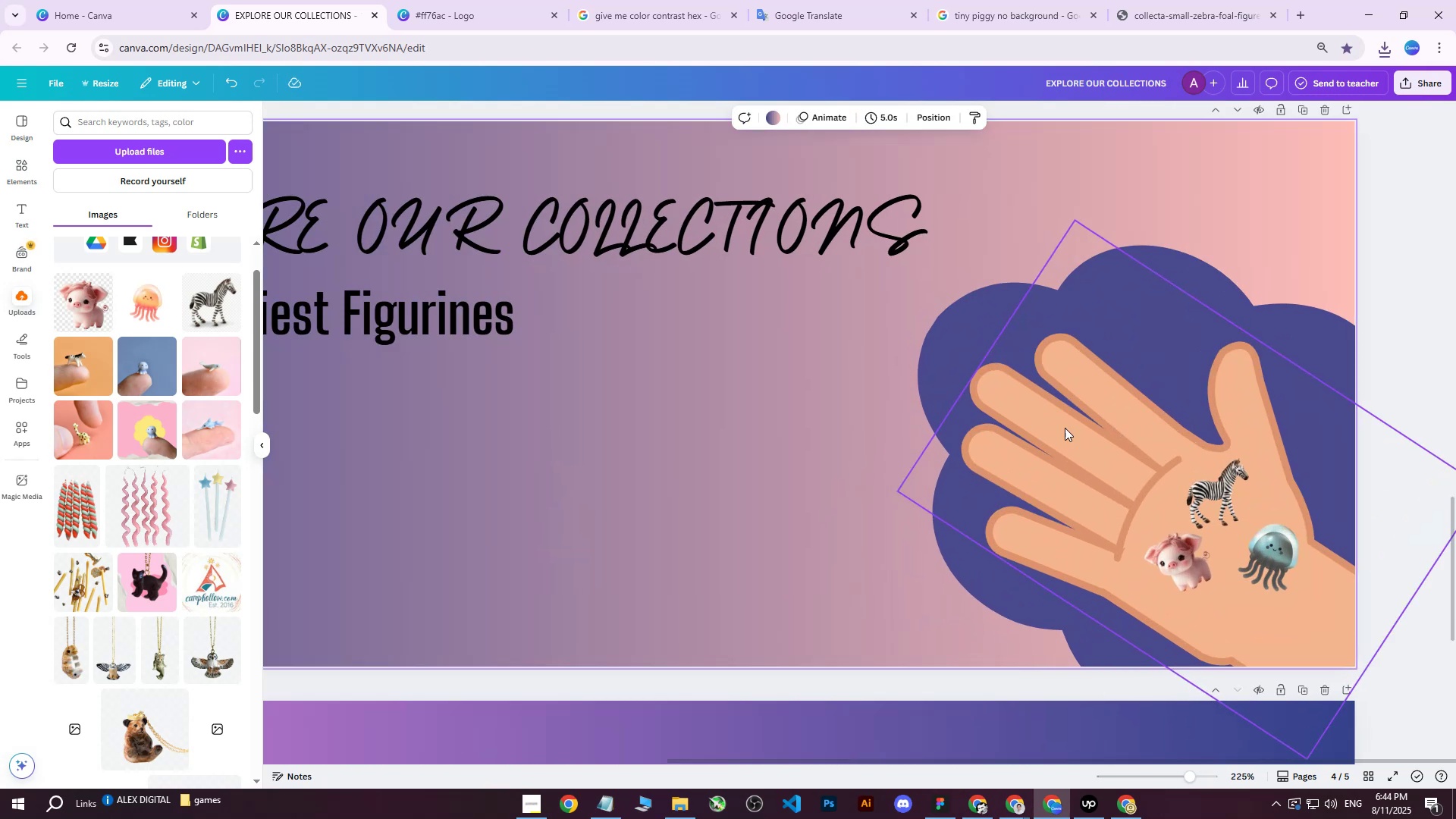 
key(Control+ControlLeft)
 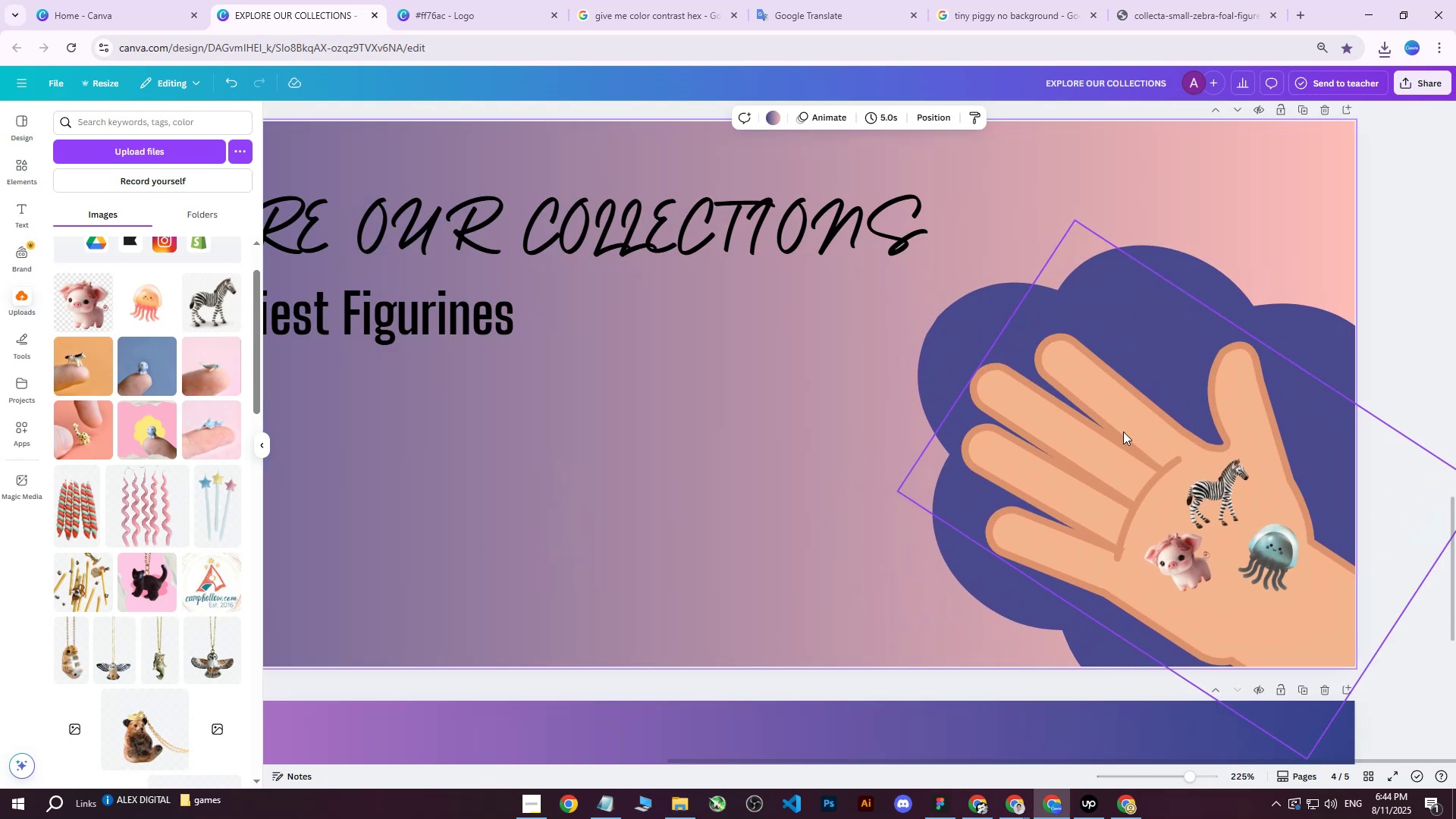 
scroll: coordinate [1123, 431], scroll_direction: down, amount: 3.0
 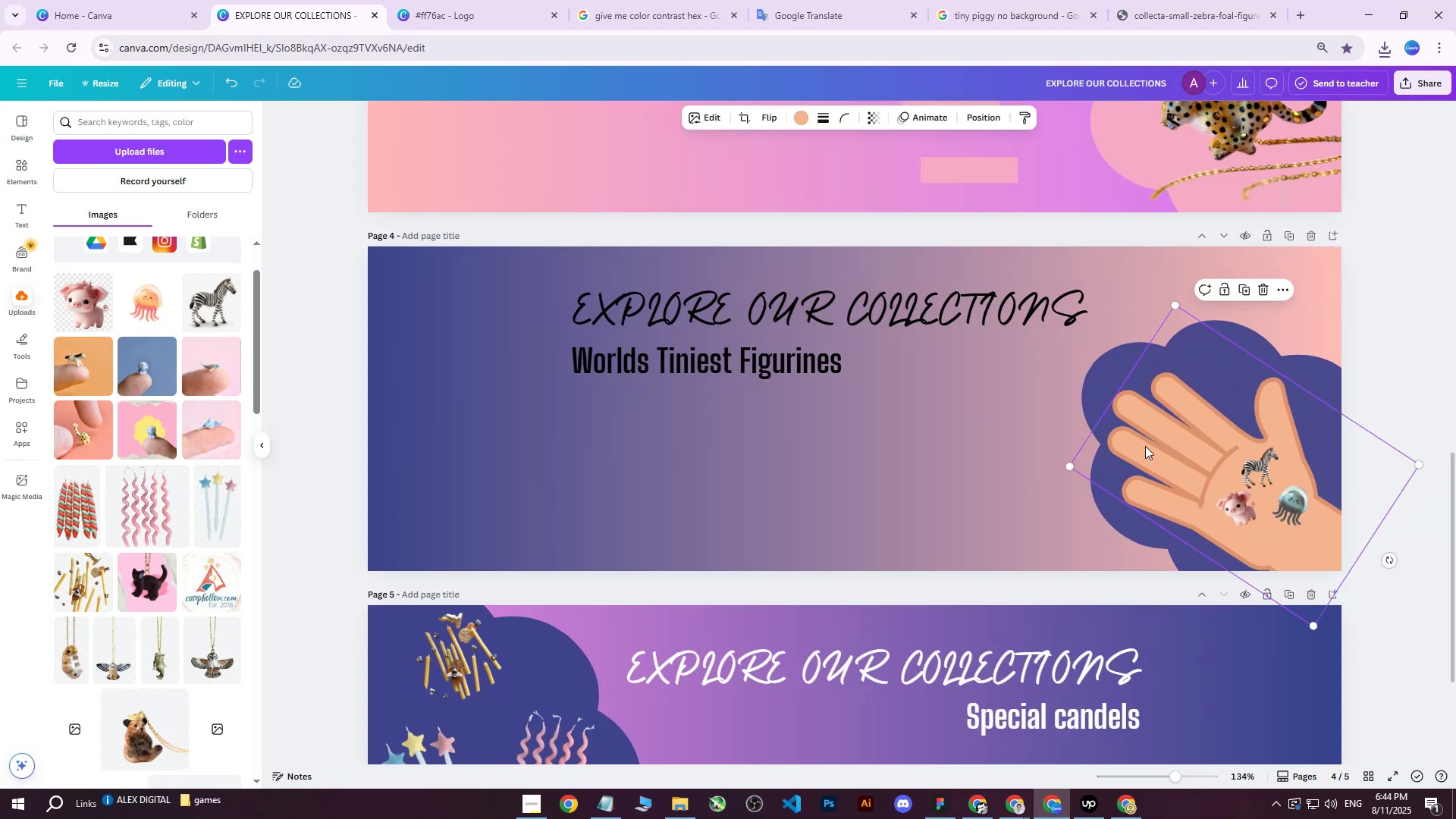 
left_click_drag(start_coordinate=[1189, 453], to_coordinate=[1219, 455])
 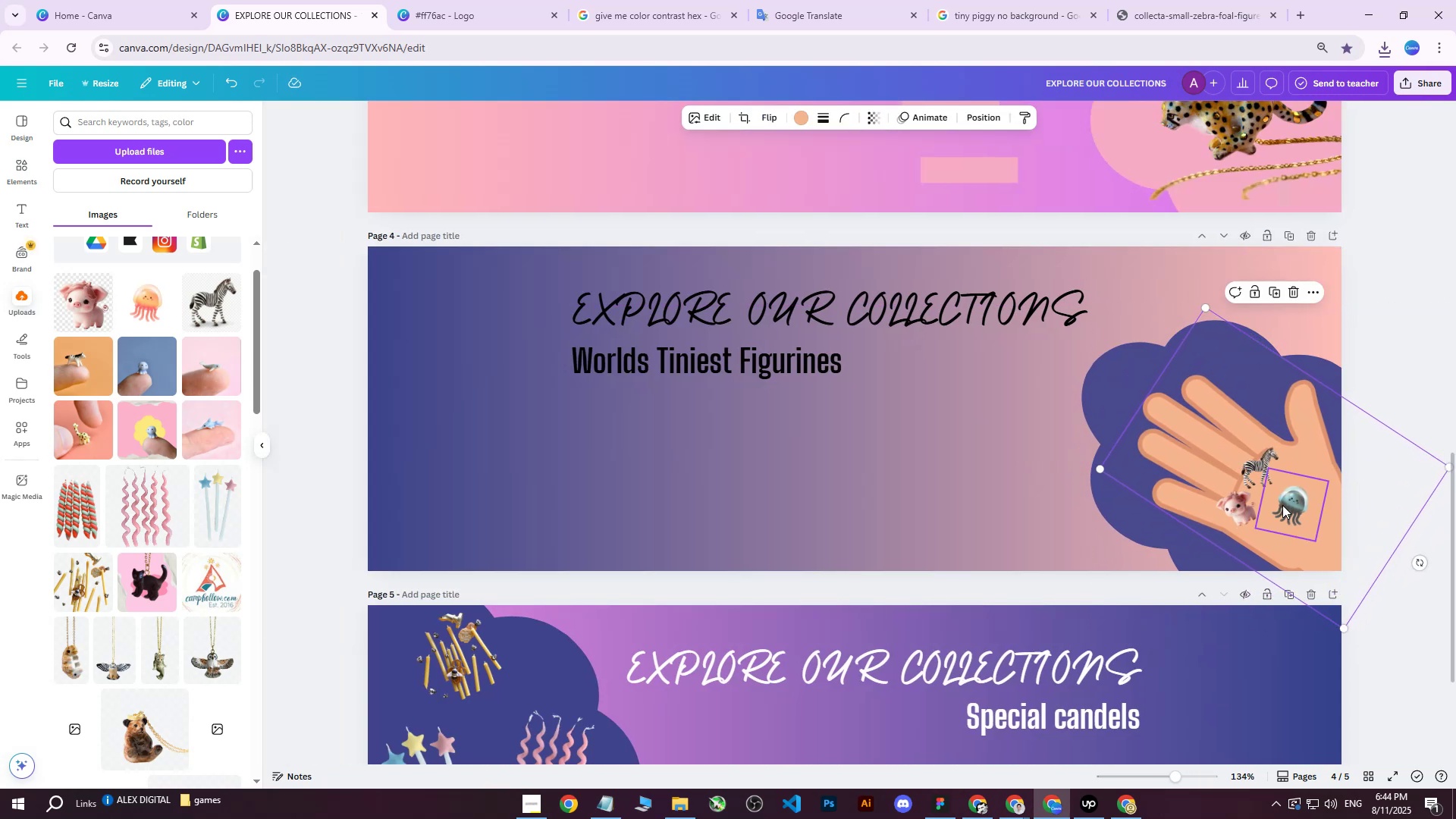 
hold_key(key=ControlLeft, duration=0.84)
scroll: coordinate [1347, 497], scroll_direction: down, amount: 2.0
 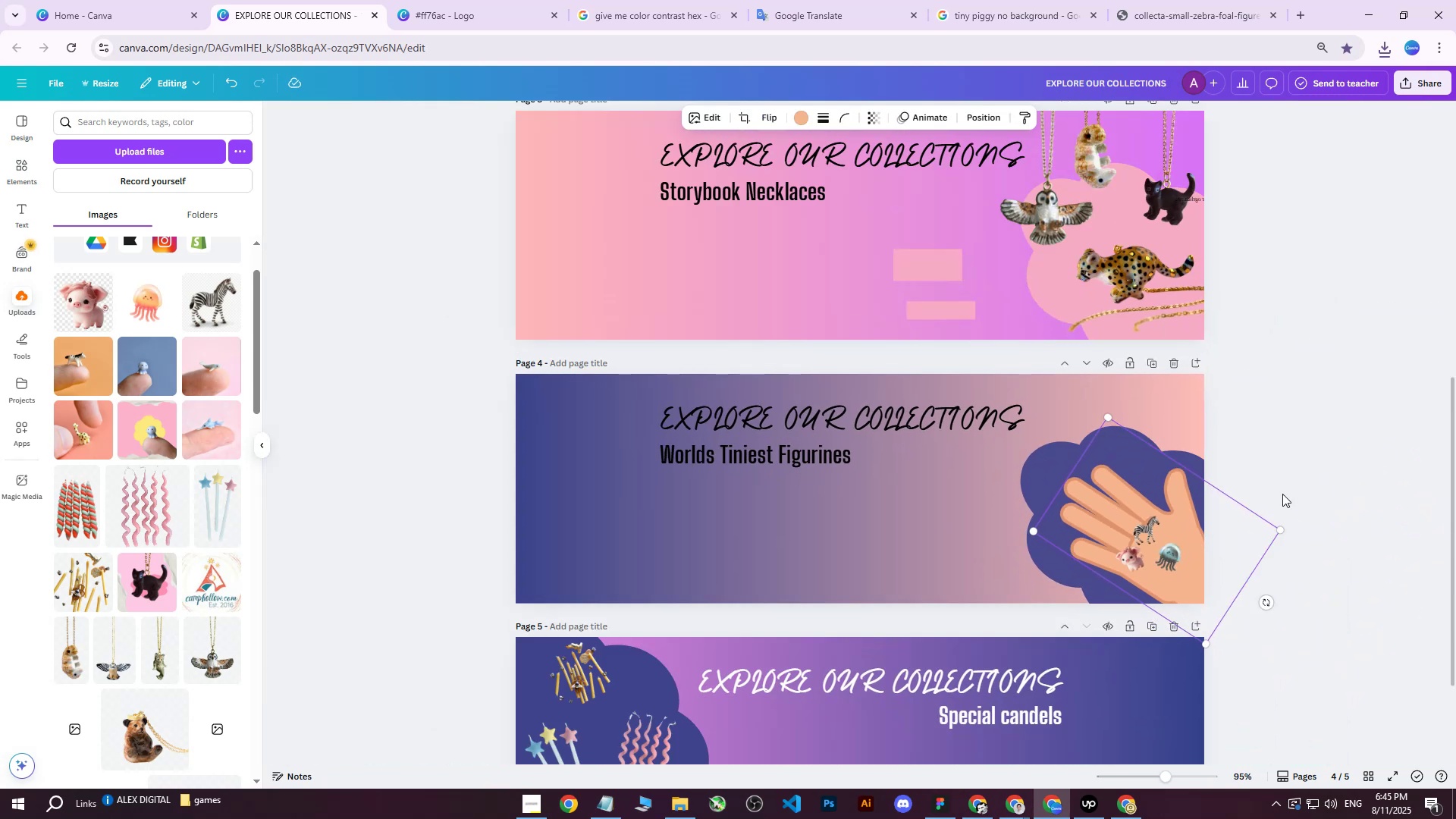 
hold_key(key=ShiftLeft, duration=0.48)
 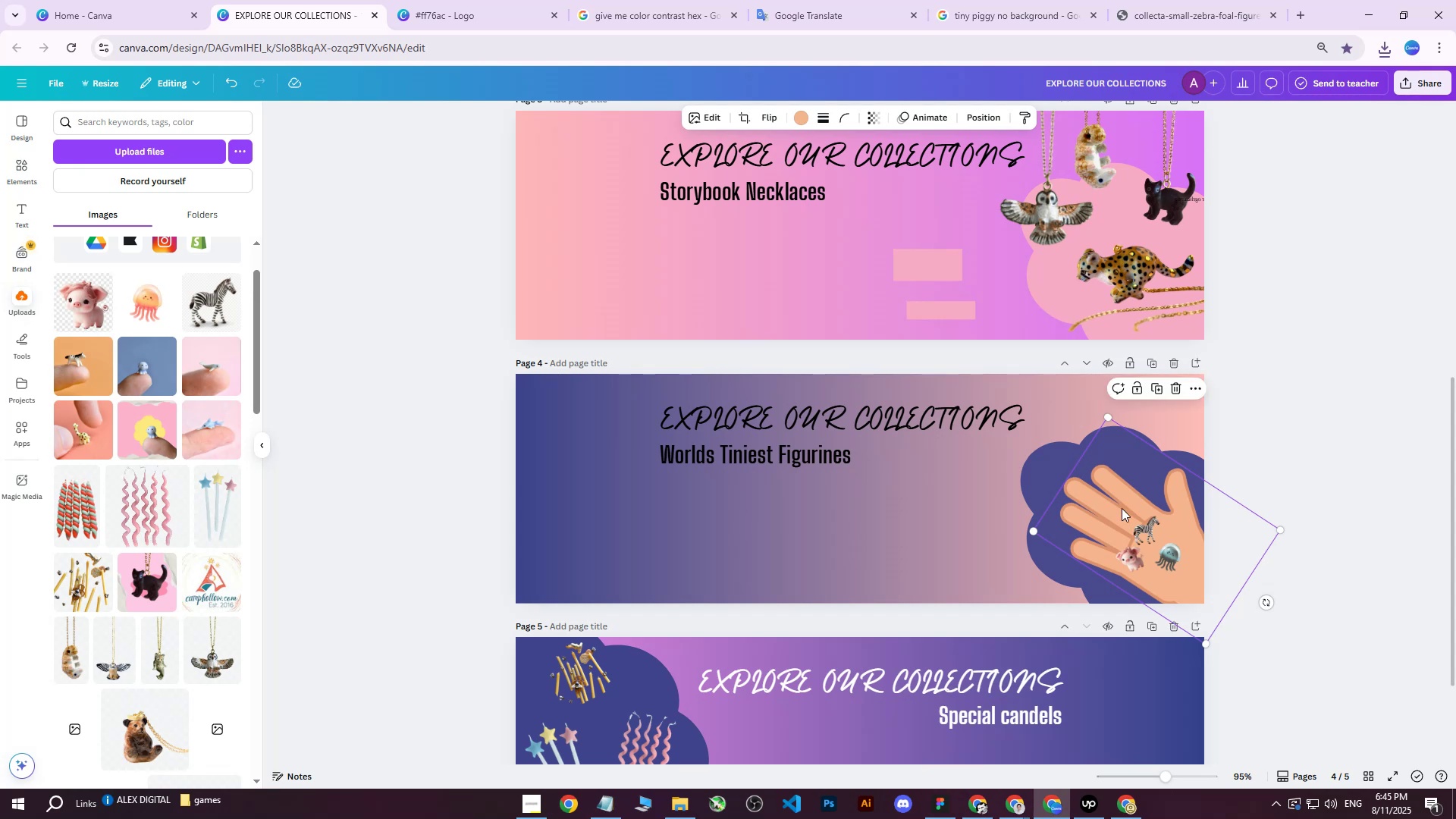 
left_click_drag(start_coordinate=[1109, 505], to_coordinate=[1100, 497])
 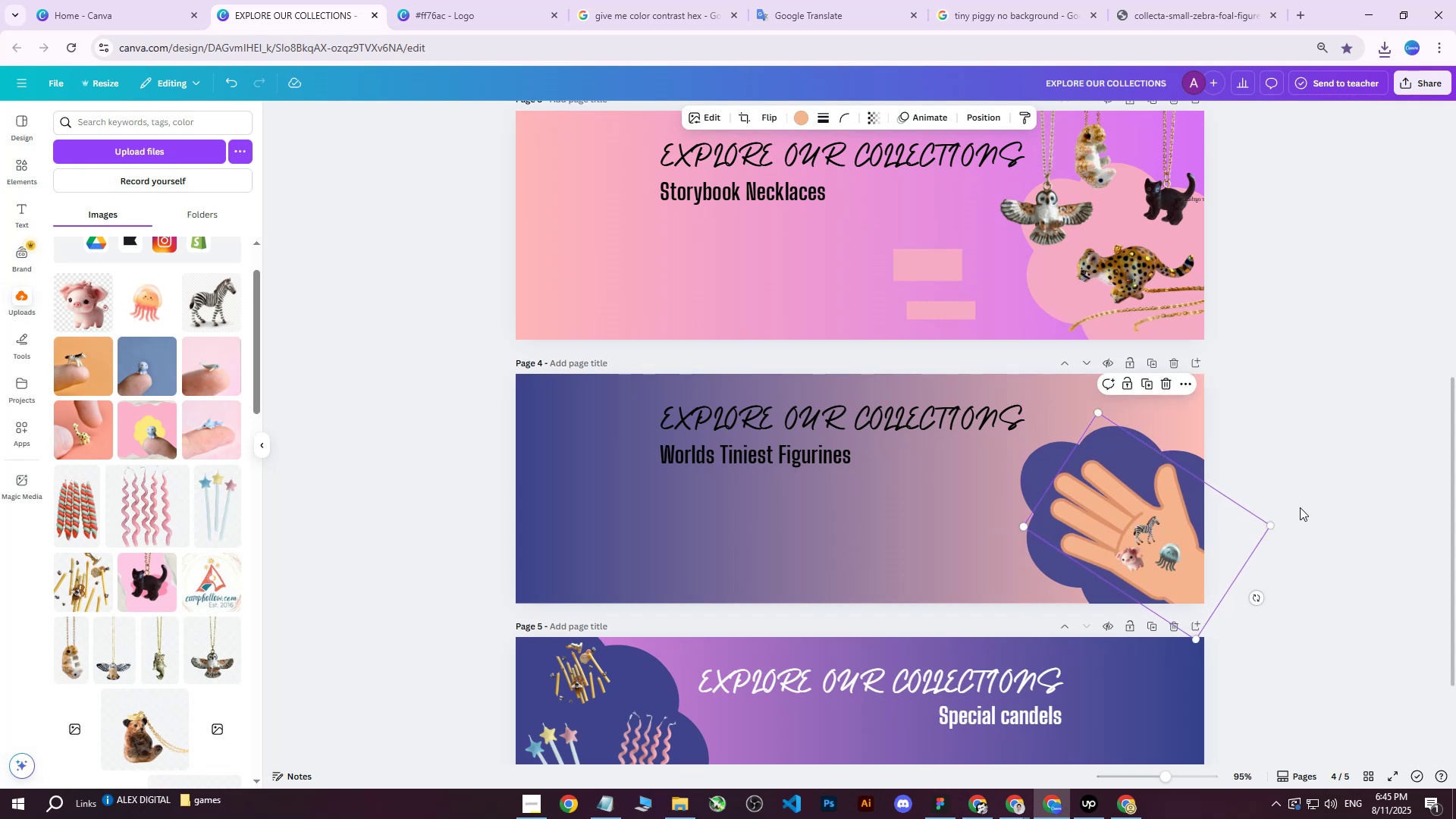 
key(Control+ControlLeft)
 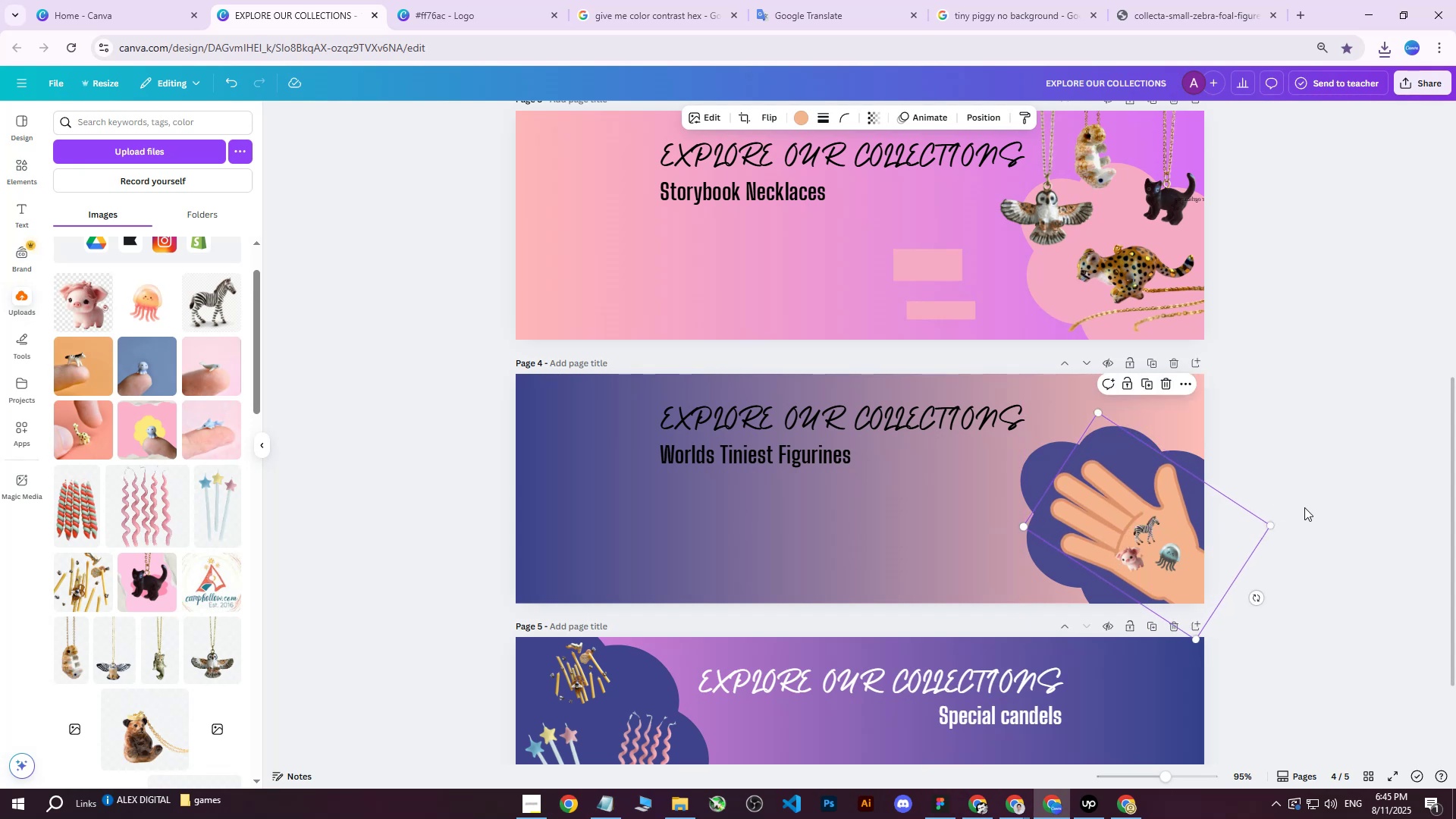 
left_click([1304, 507])
 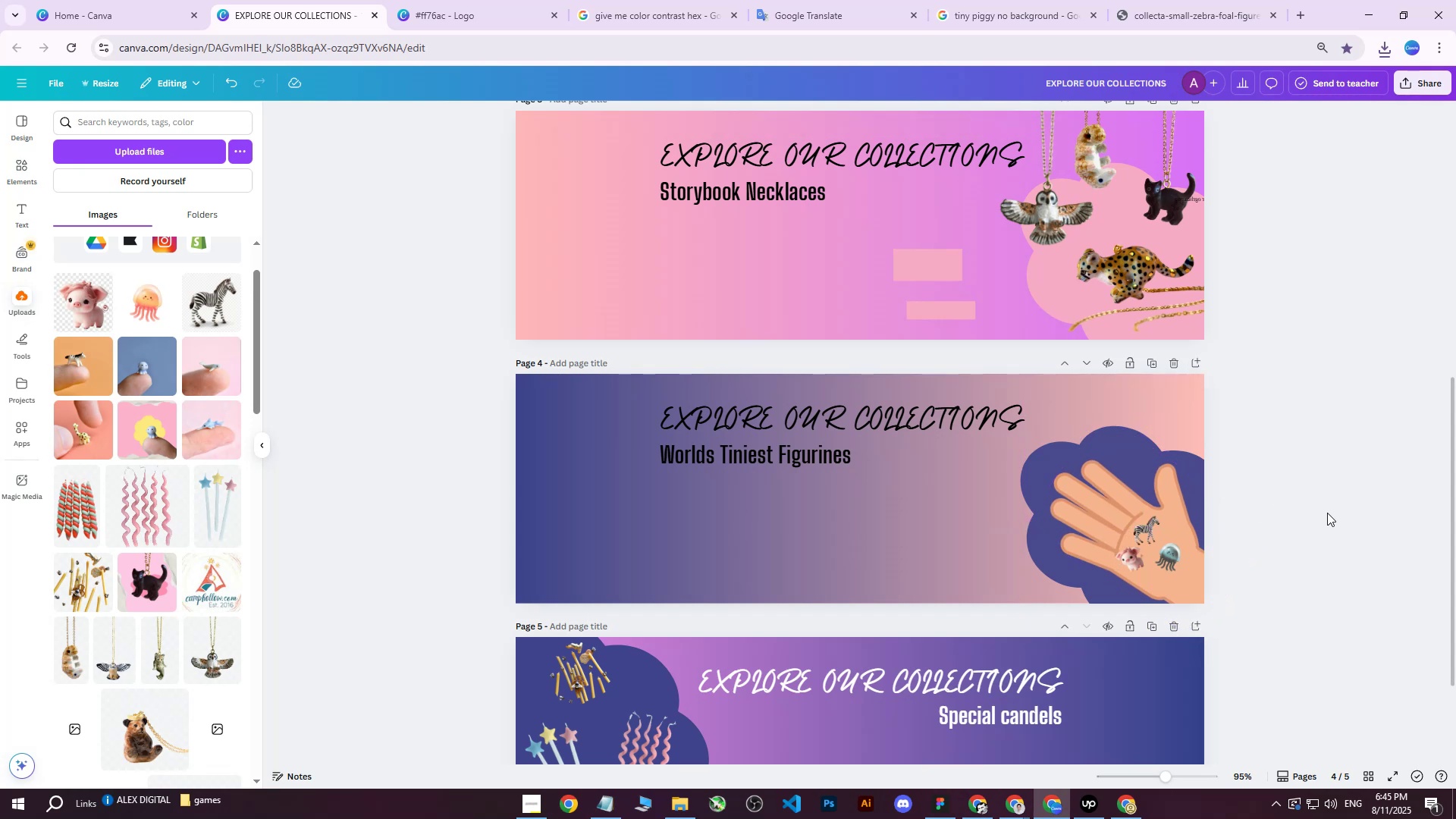 
scroll: coordinate [1429, 455], scroll_direction: down, amount: 1.0
 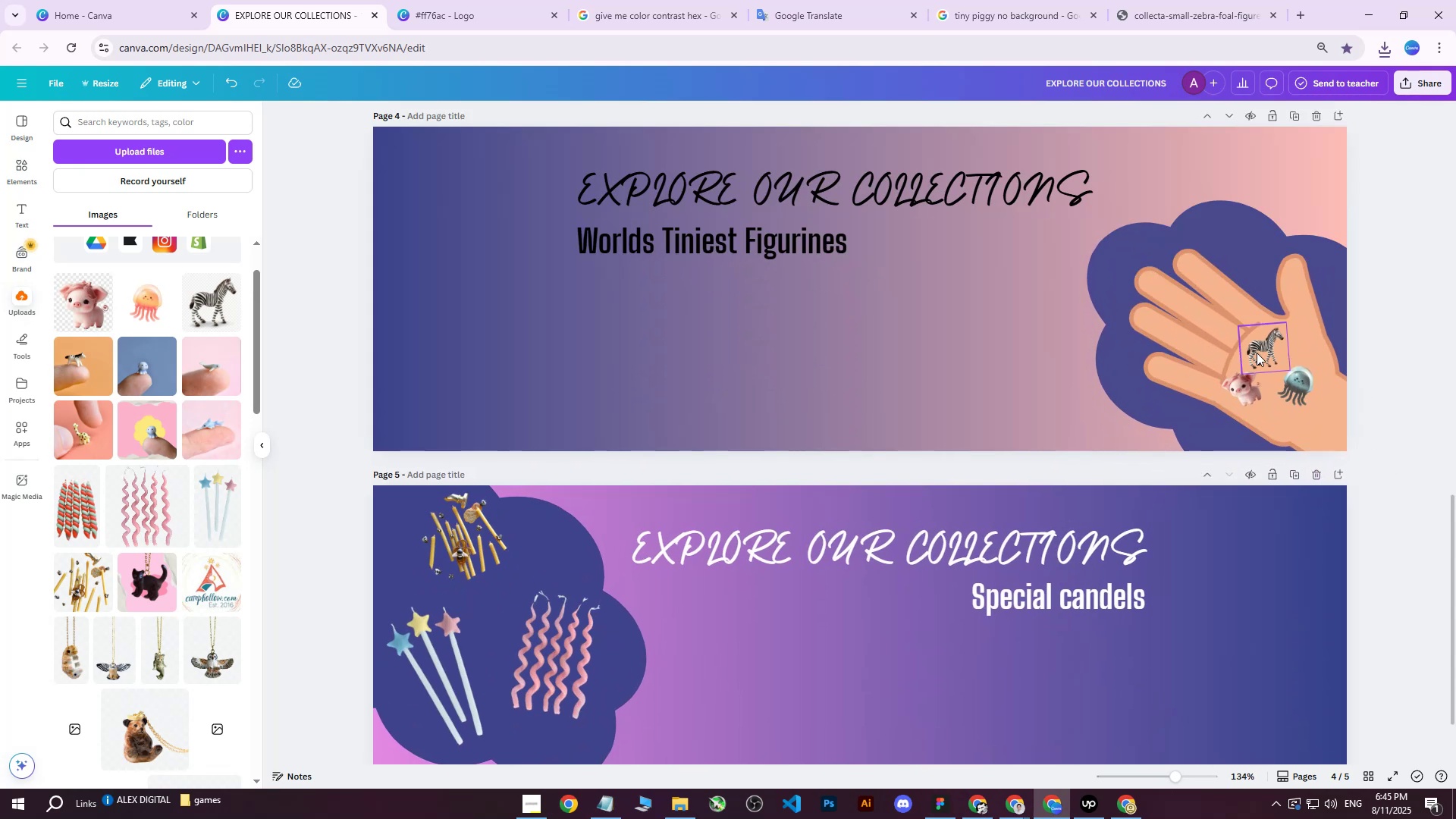 
hold_key(key=ControlLeft, duration=0.41)
 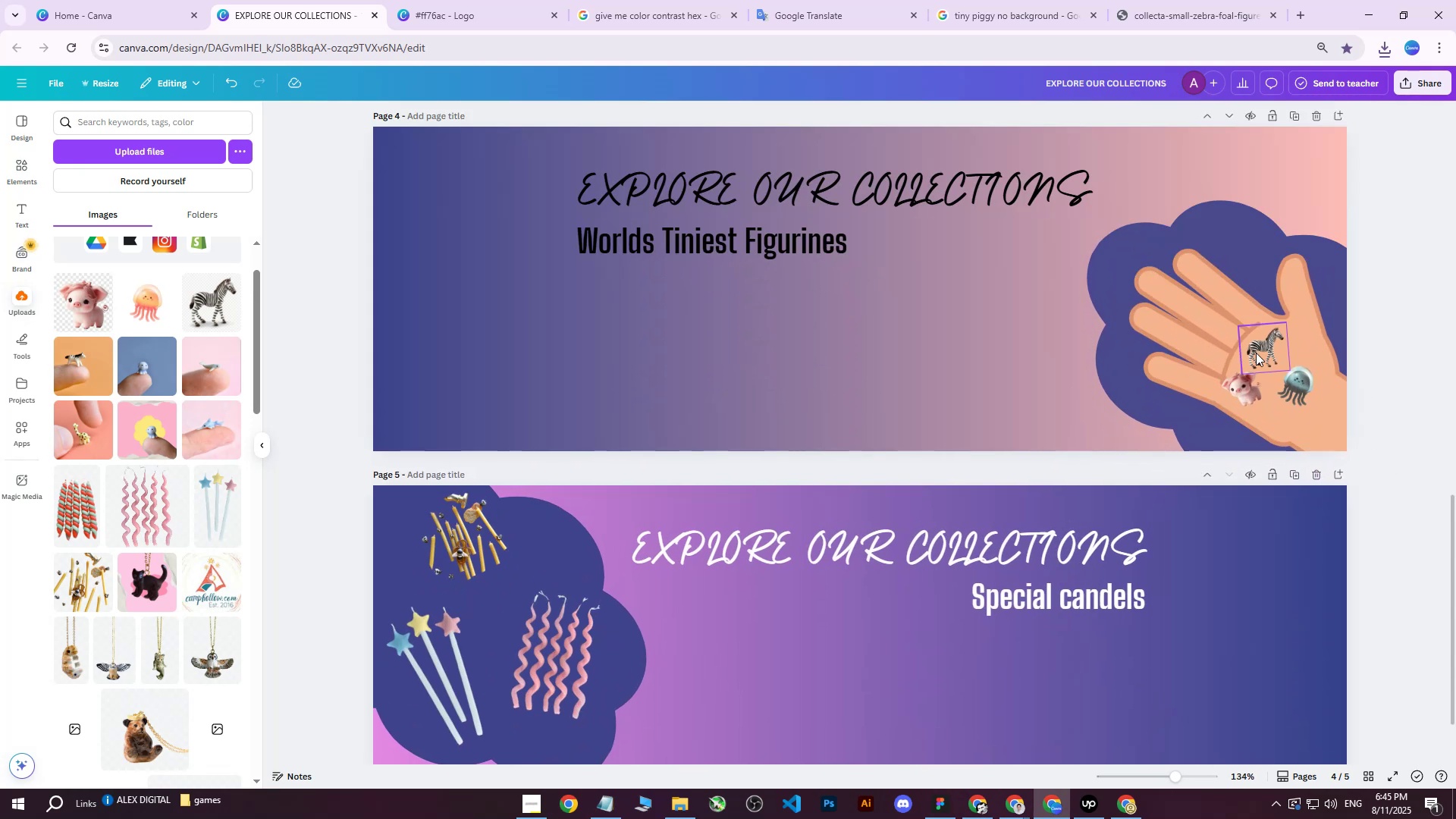 
left_click([1256, 353])
 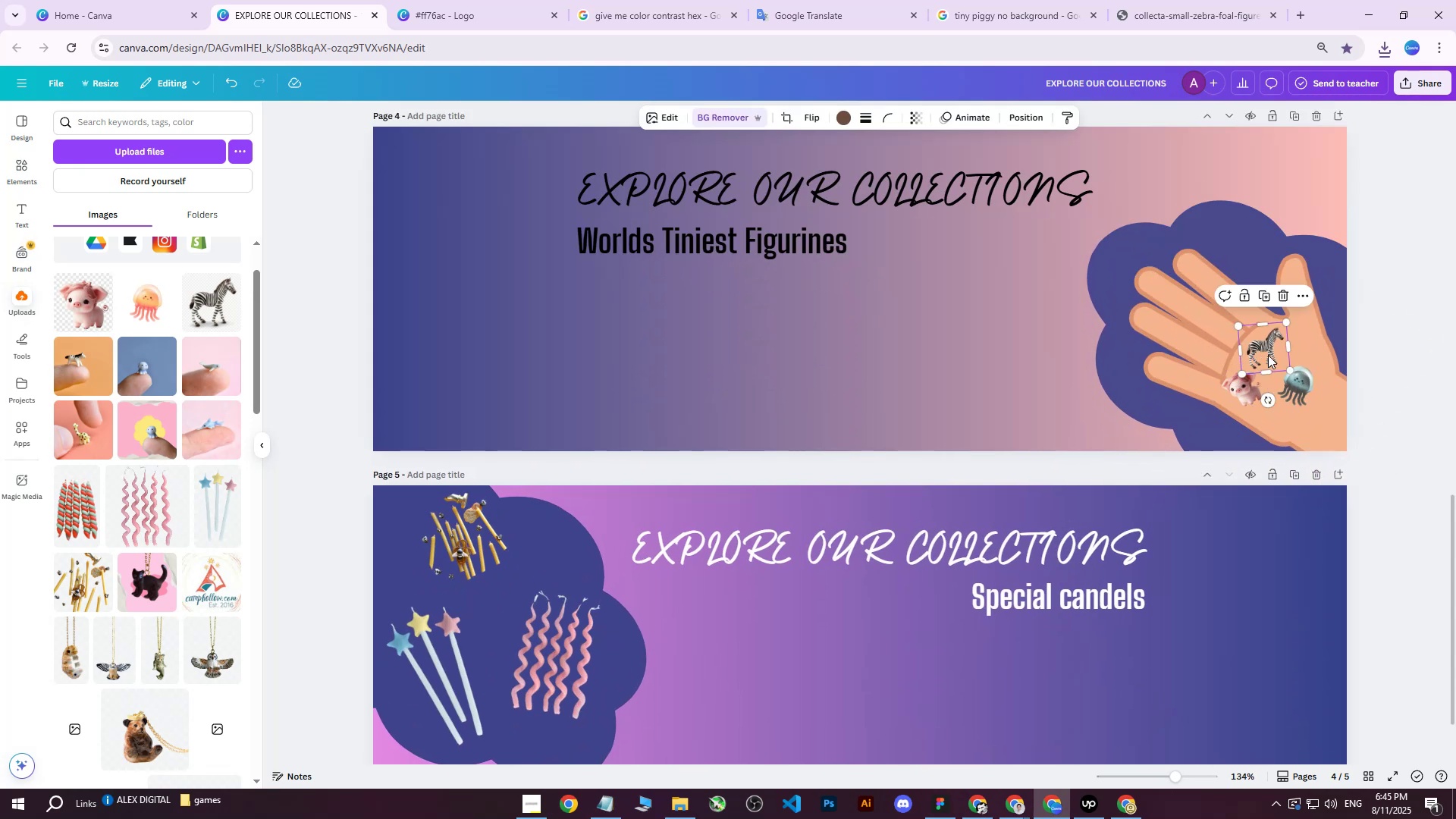 
left_click_drag(start_coordinate=[1298, 381], to_coordinate=[1291, 384])
 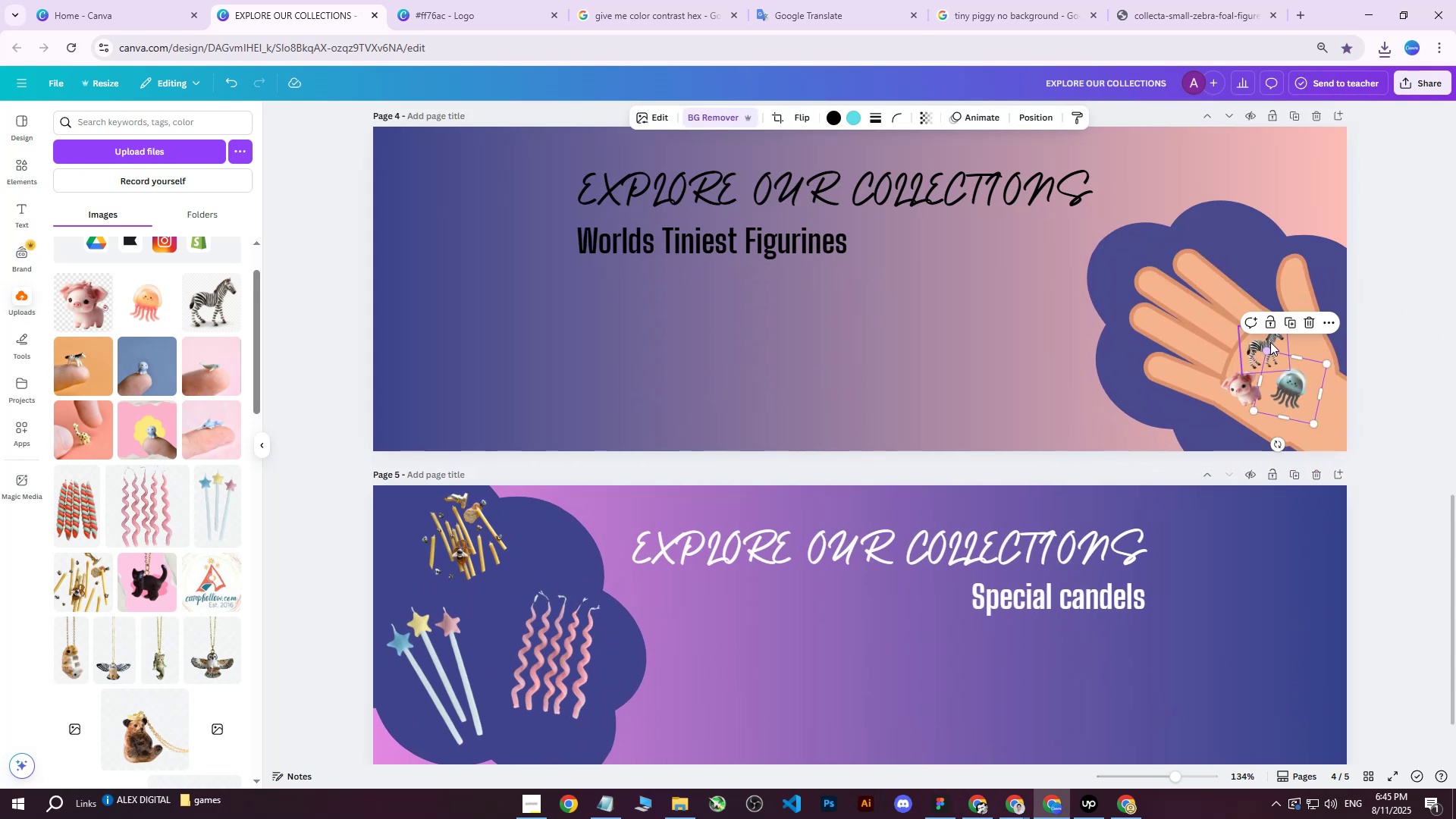 
left_click([1270, 342])
 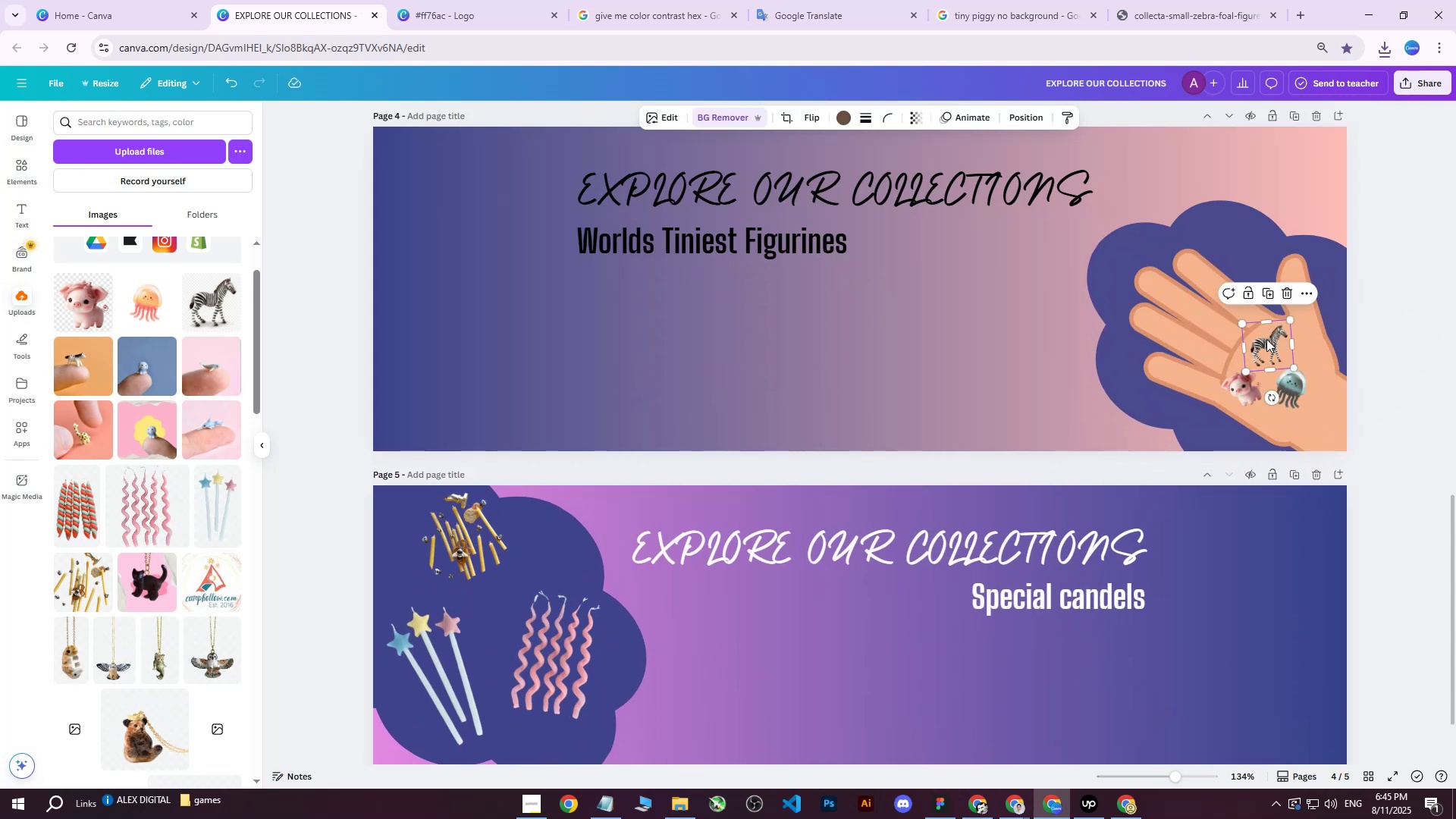 
left_click_drag(start_coordinate=[1261, 339], to_coordinate=[1271, 332])
 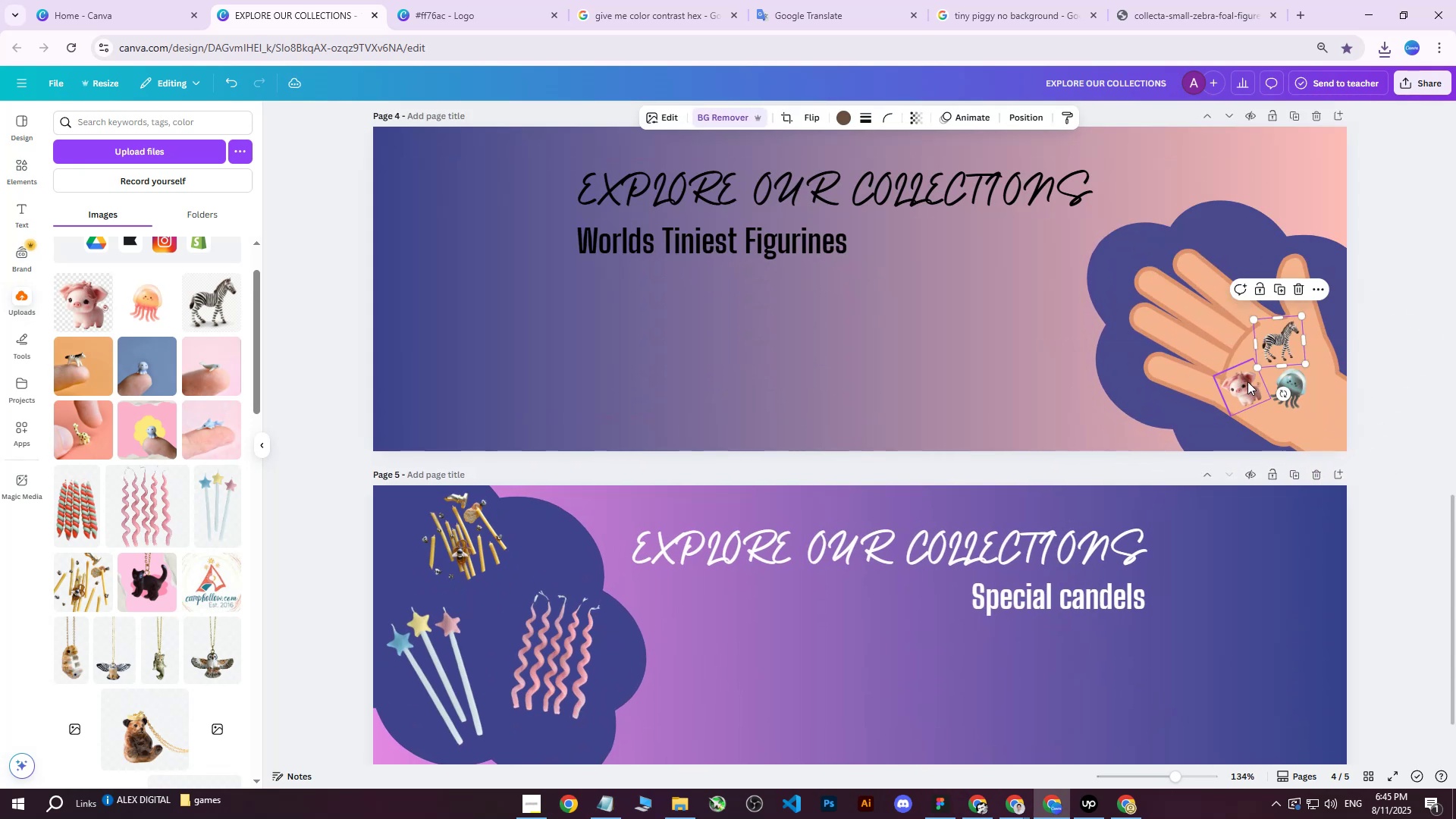 
left_click([1247, 381])
 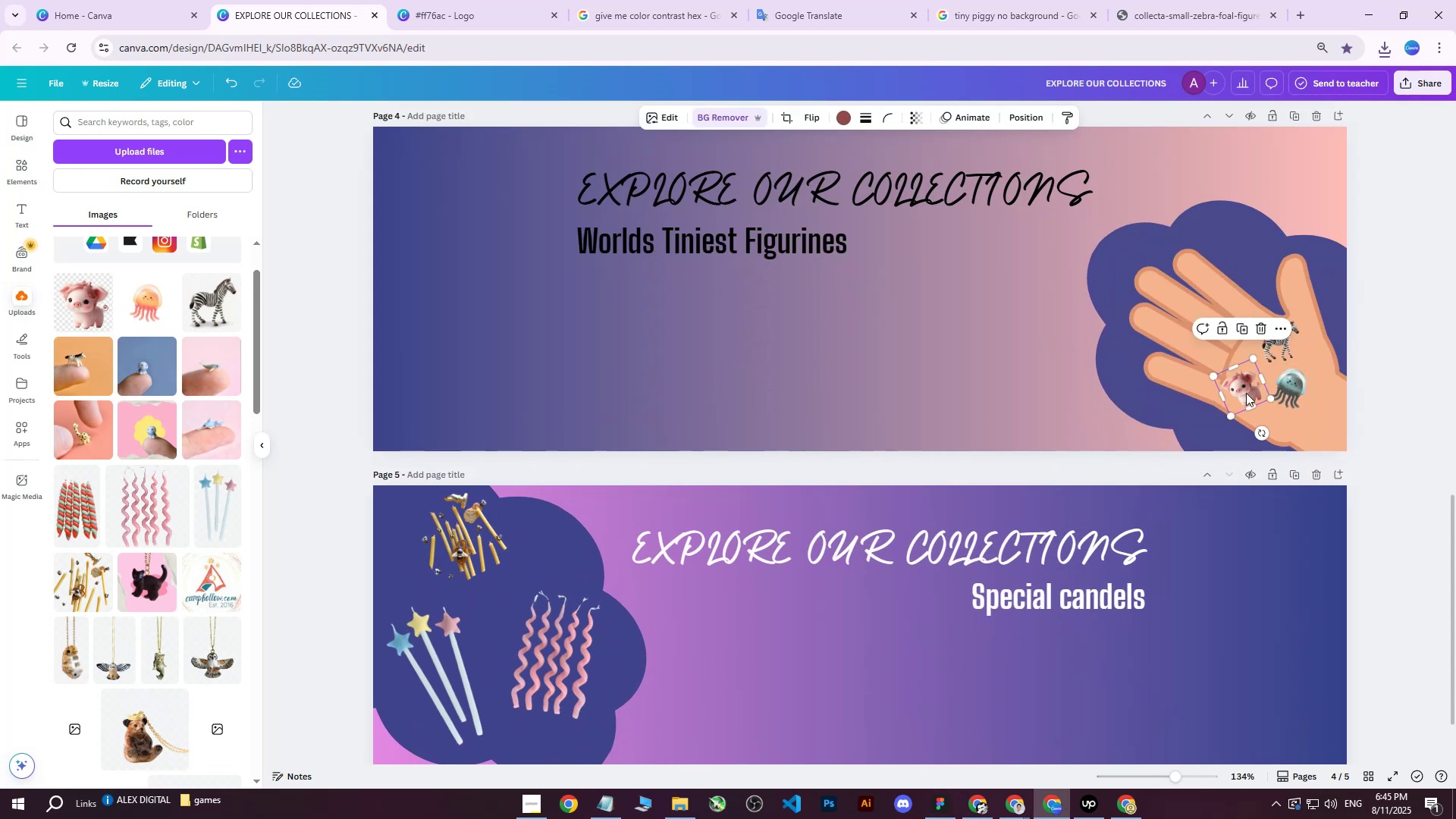 
left_click_drag(start_coordinate=[1246, 393], to_coordinate=[1248, 381])
 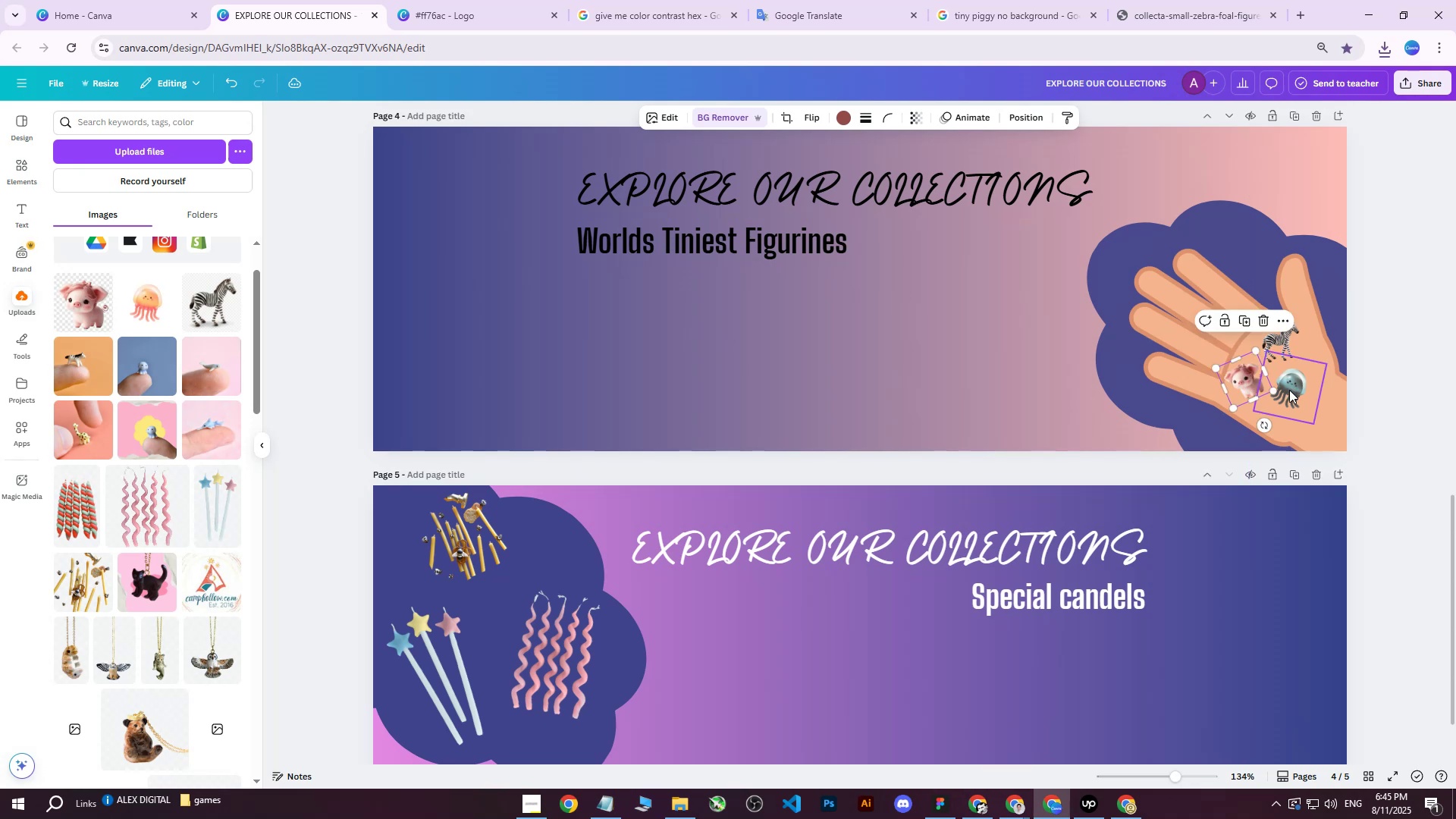 
left_click([1289, 390])
 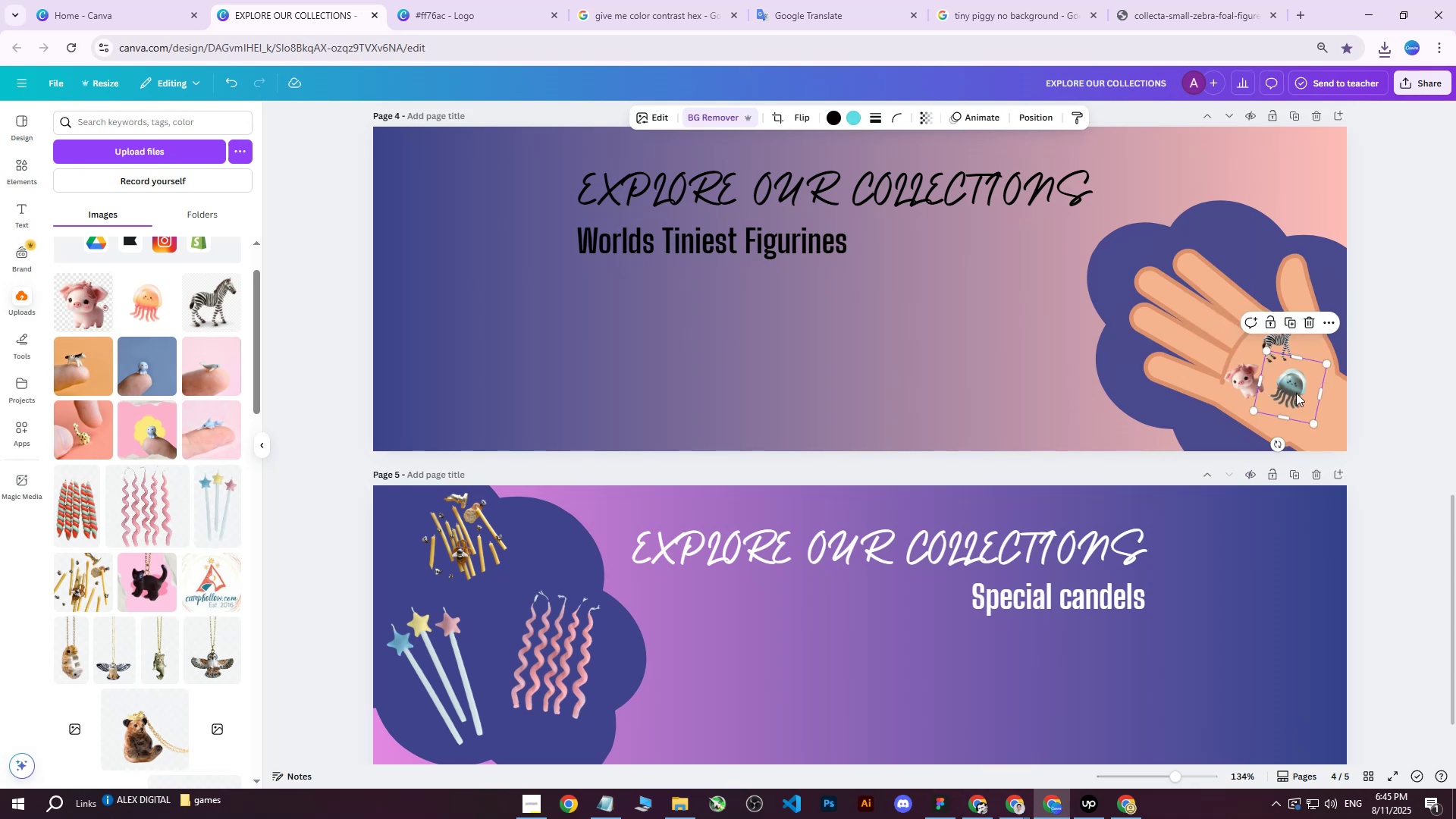 
left_click_drag(start_coordinate=[1294, 391], to_coordinate=[1299, 392])
 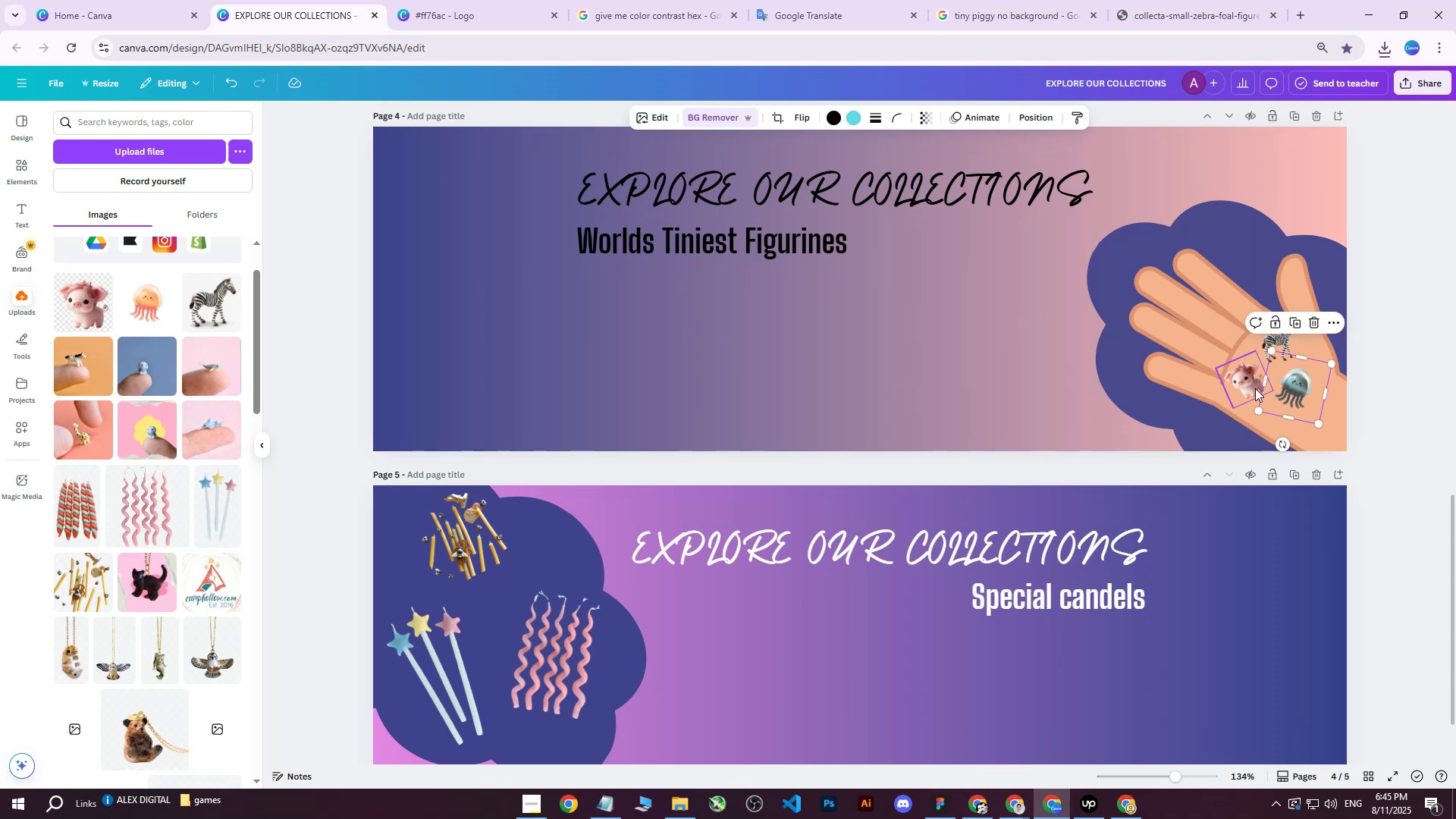 
left_click_drag(start_coordinate=[1255, 388], to_coordinate=[1257, 384])
 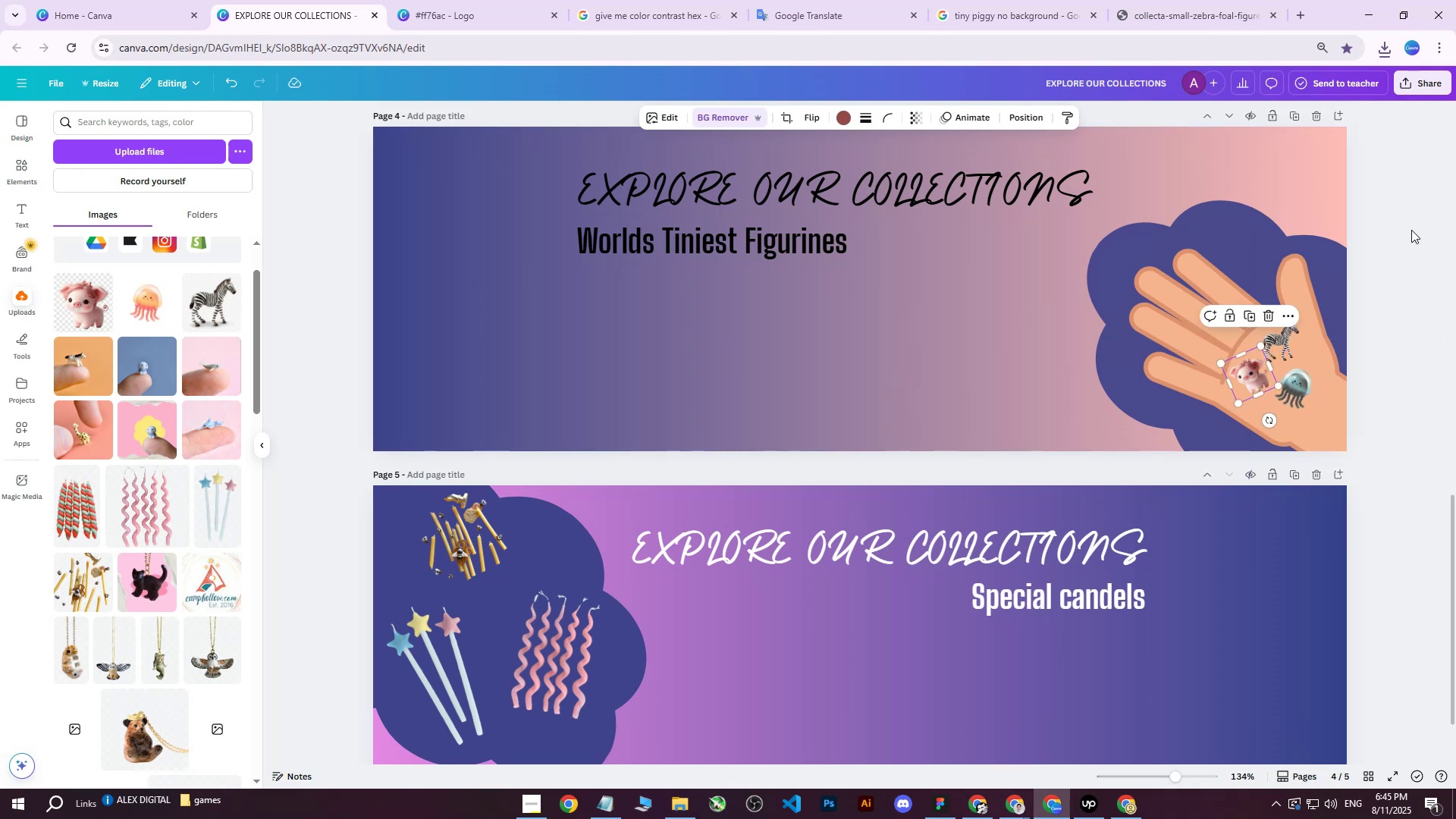 
left_click([1405, 215])
 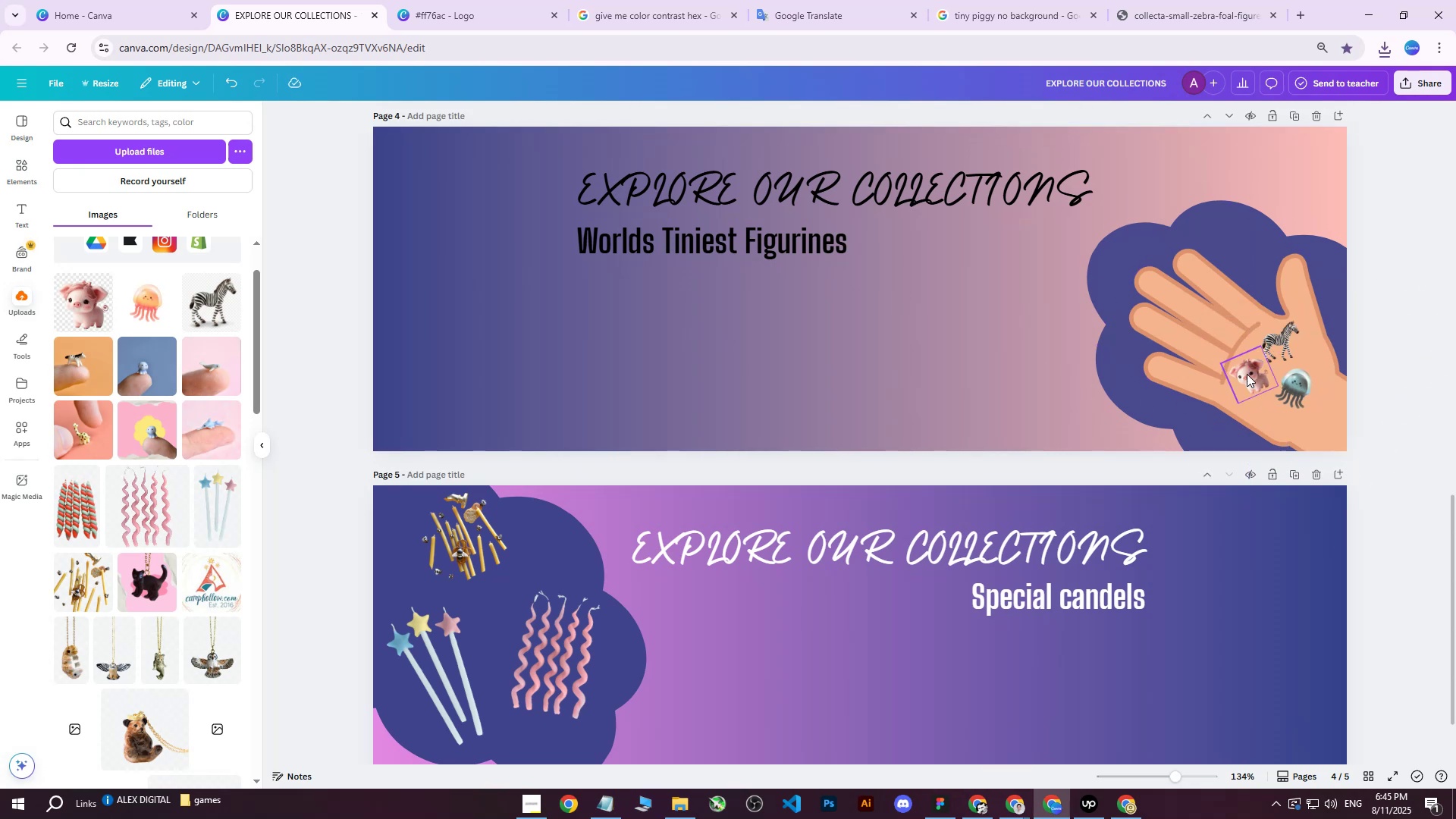 
hold_key(key=ControlLeft, duration=0.71)
scroll: coordinate [1358, 377], scroll_direction: up, amount: 3.0
 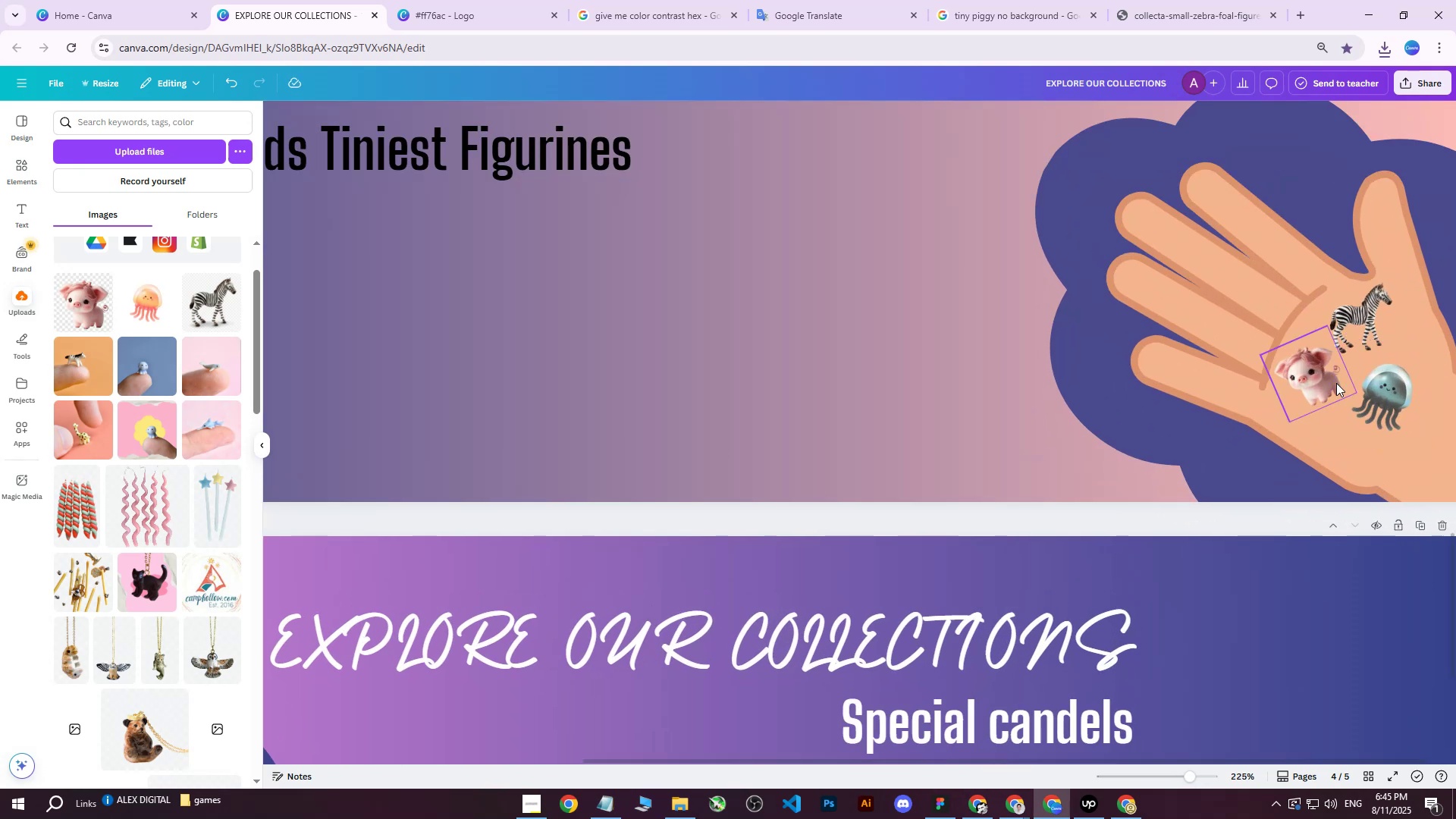 
left_click_drag(start_coordinate=[1329, 385], to_coordinate=[1327, 394])
 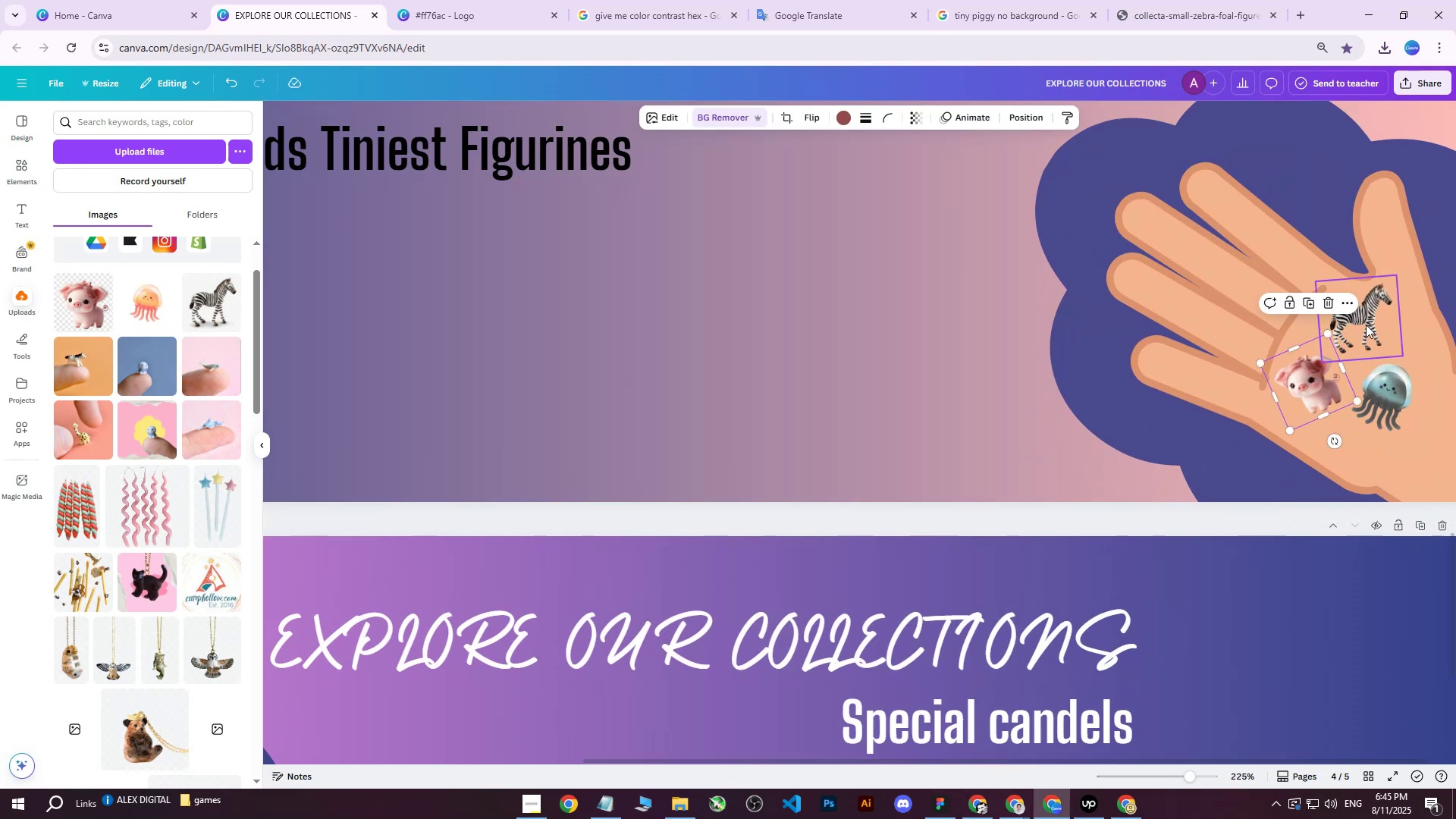 
left_click_drag(start_coordinate=[1366, 322], to_coordinate=[1370, 326])
 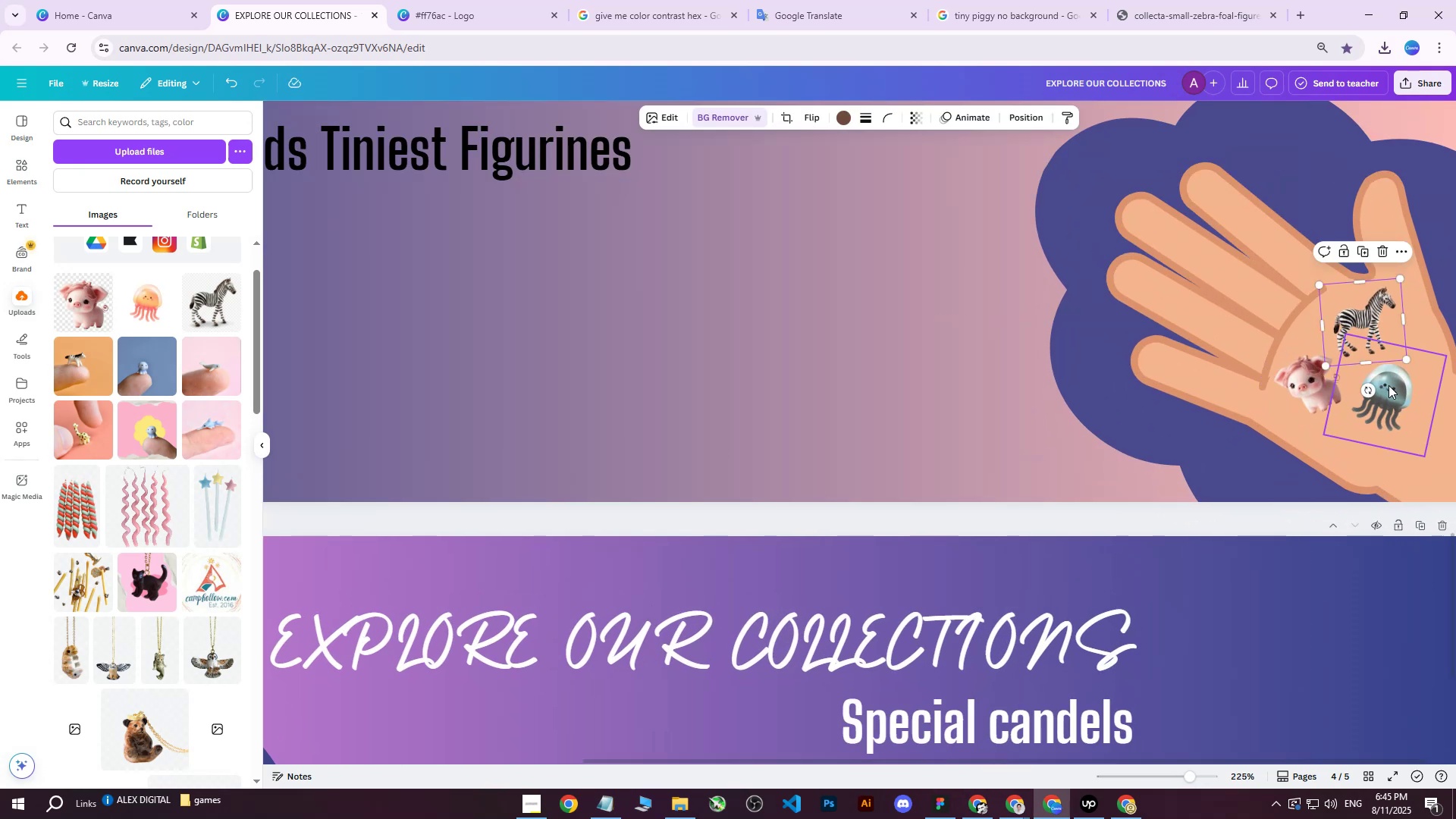 
left_click_drag(start_coordinate=[1390, 386], to_coordinate=[1394, 387])
 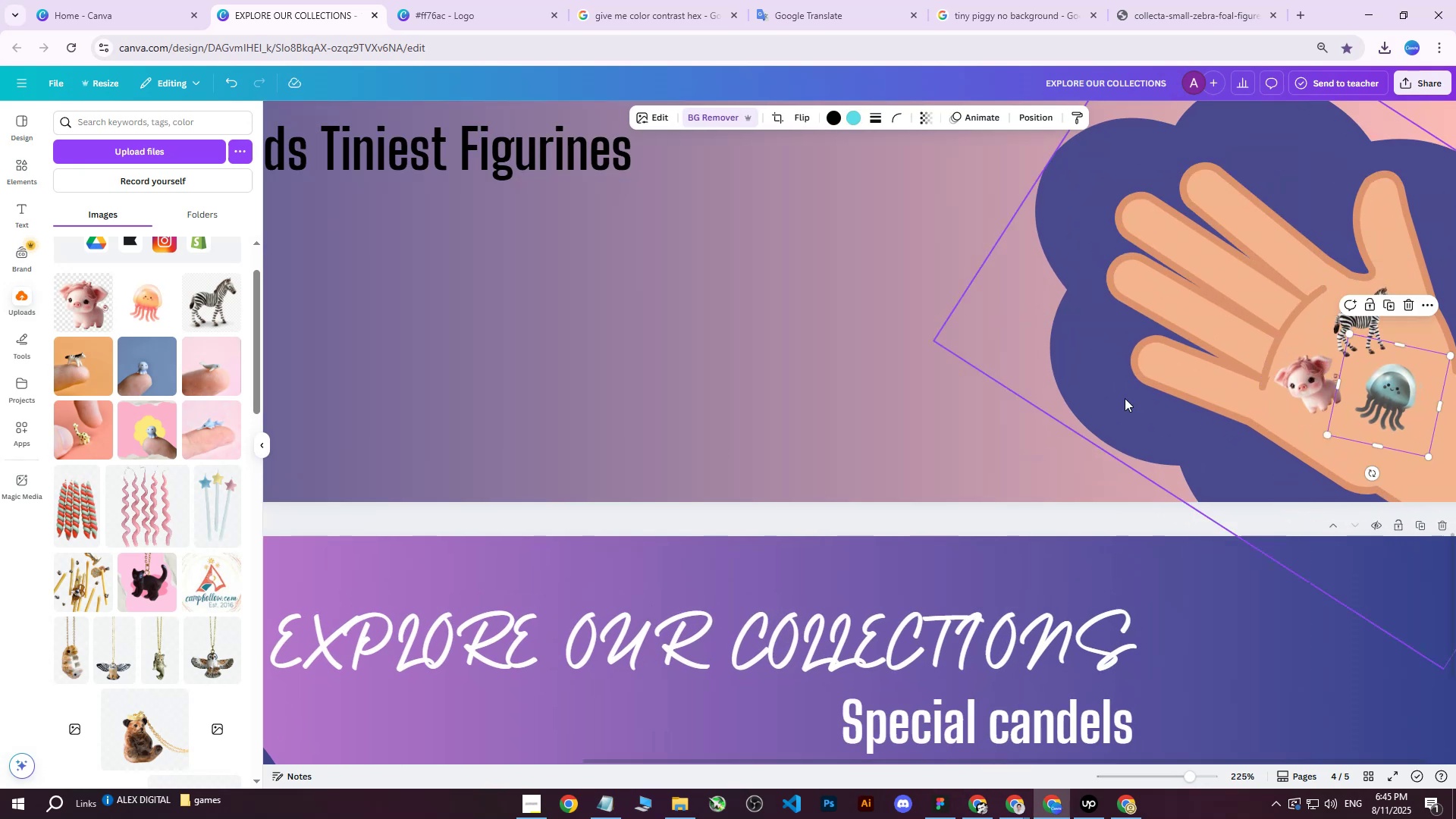 
scroll: coordinate [1087, 359], scroll_direction: down, amount: 5.0
 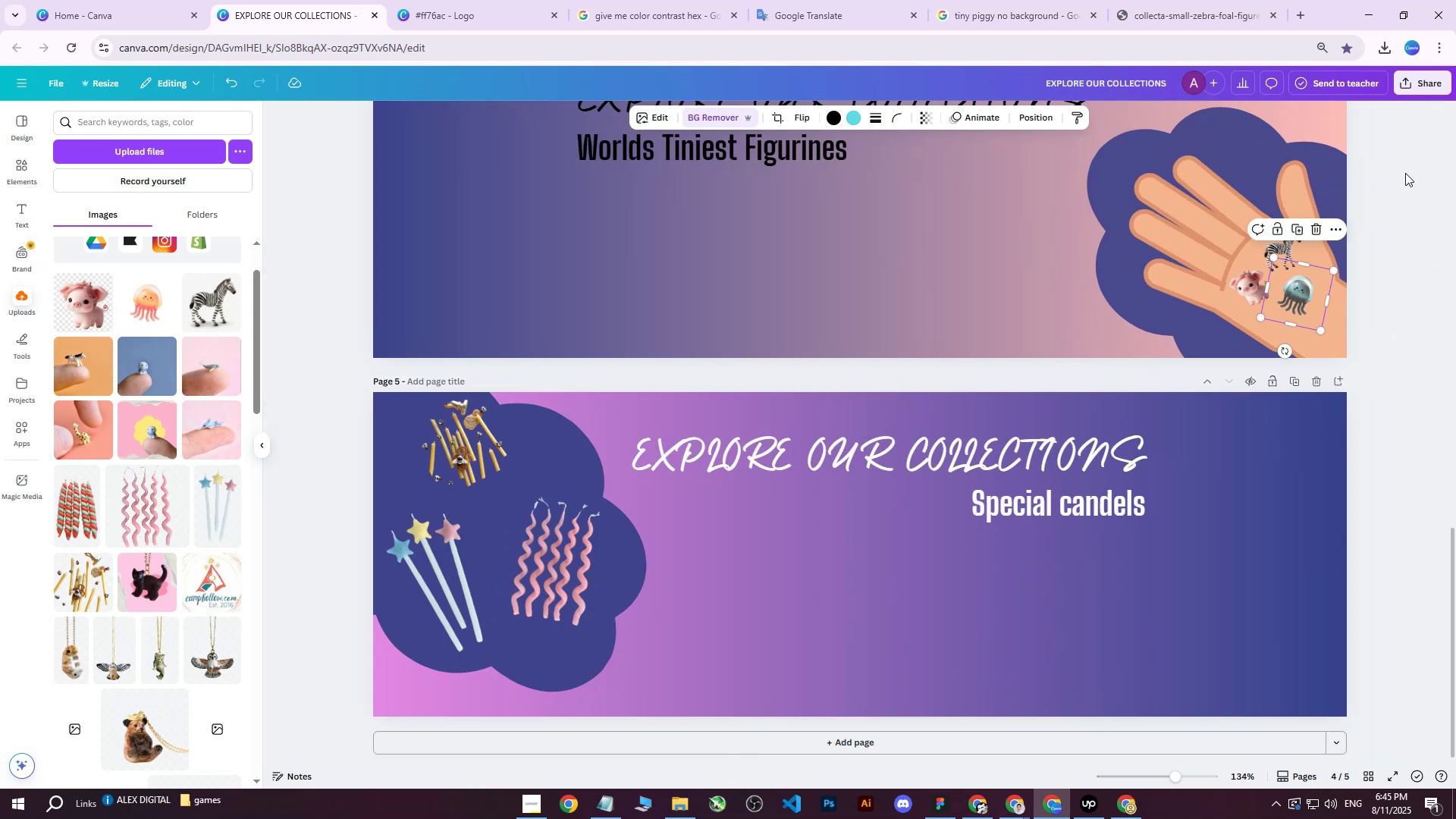 
hold_key(key=ControlLeft, duration=0.57)
 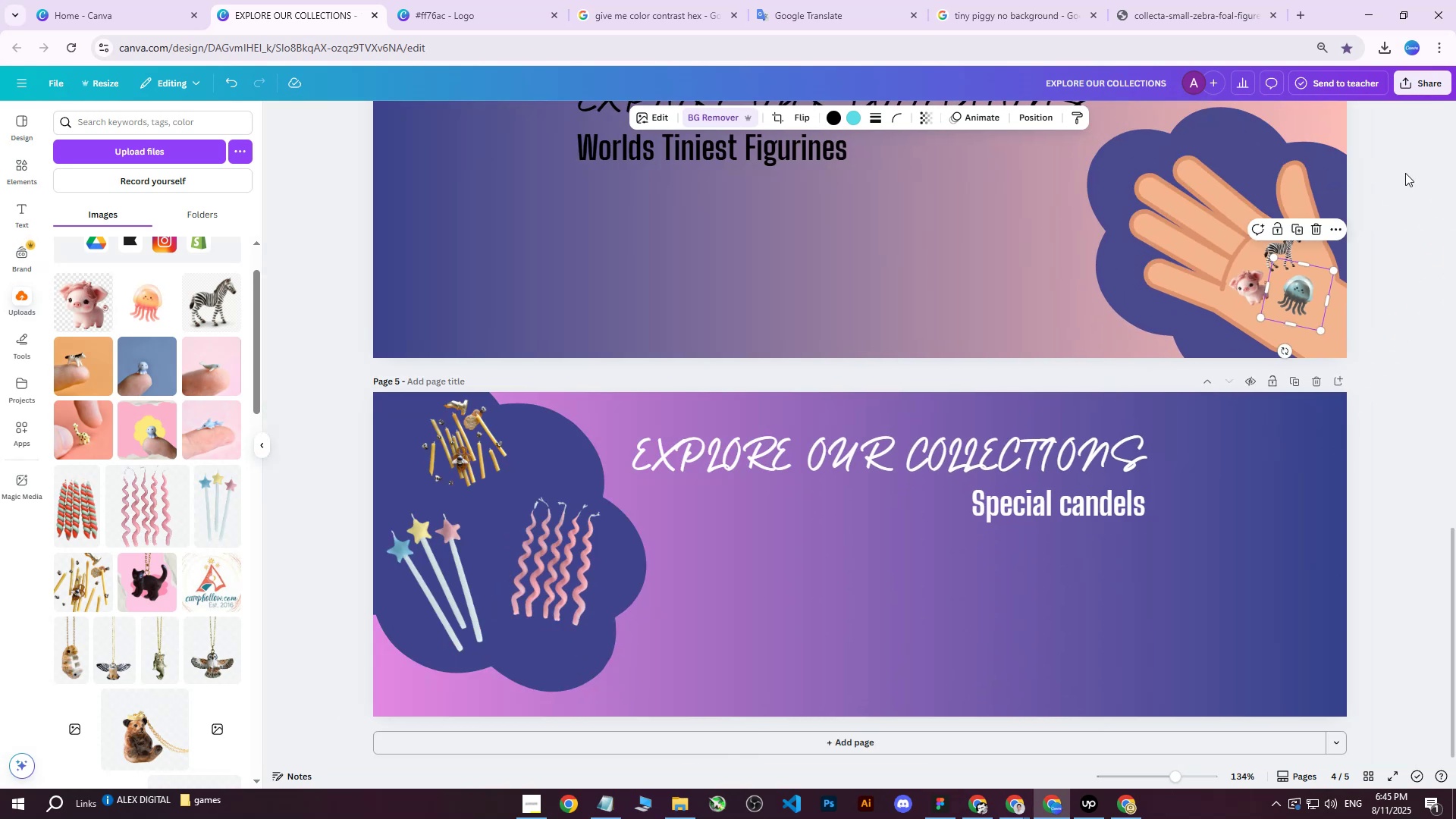 
left_click([1405, 173])
 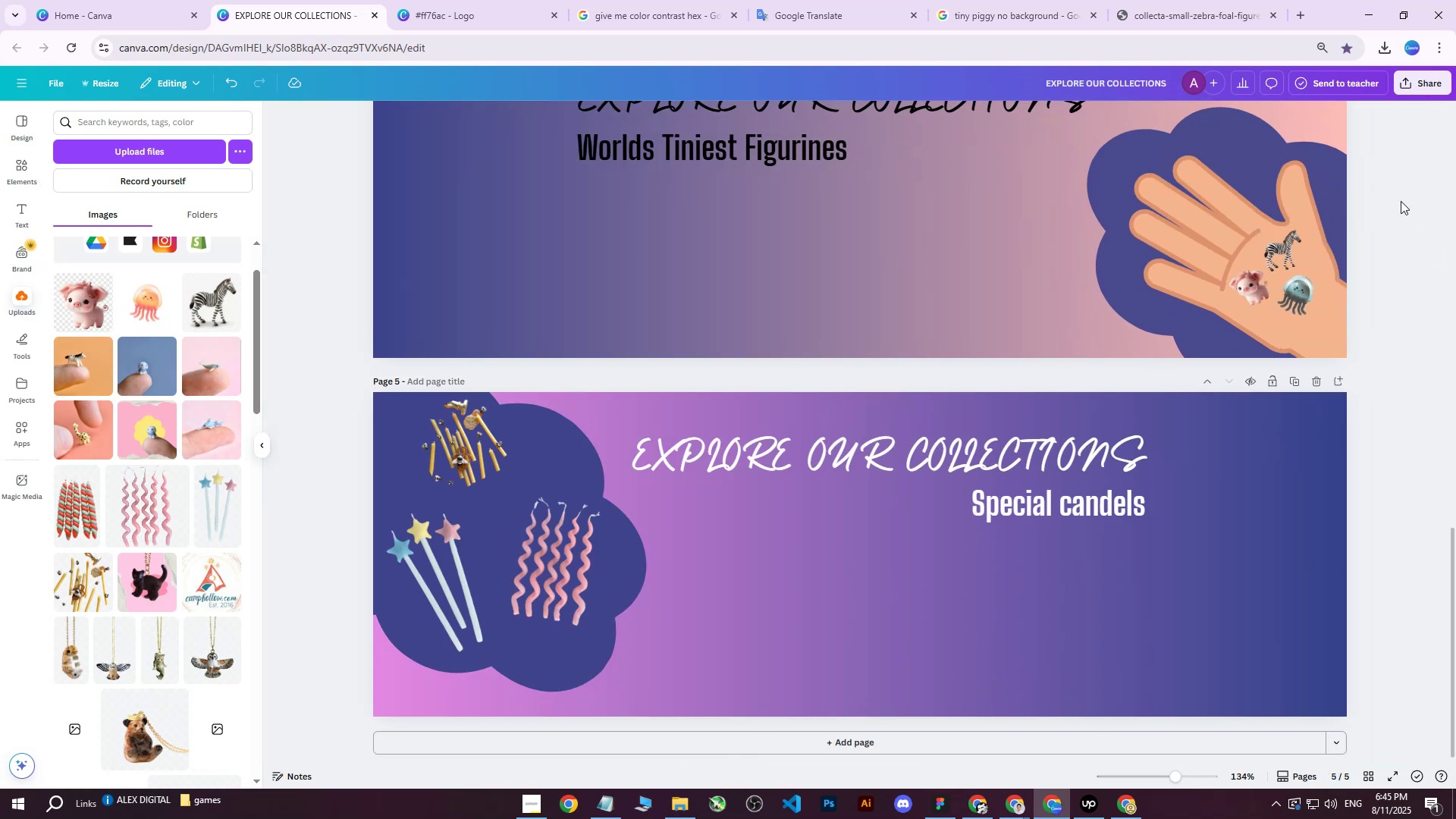 
scroll: coordinate [1369, 277], scroll_direction: up, amount: 4.0
 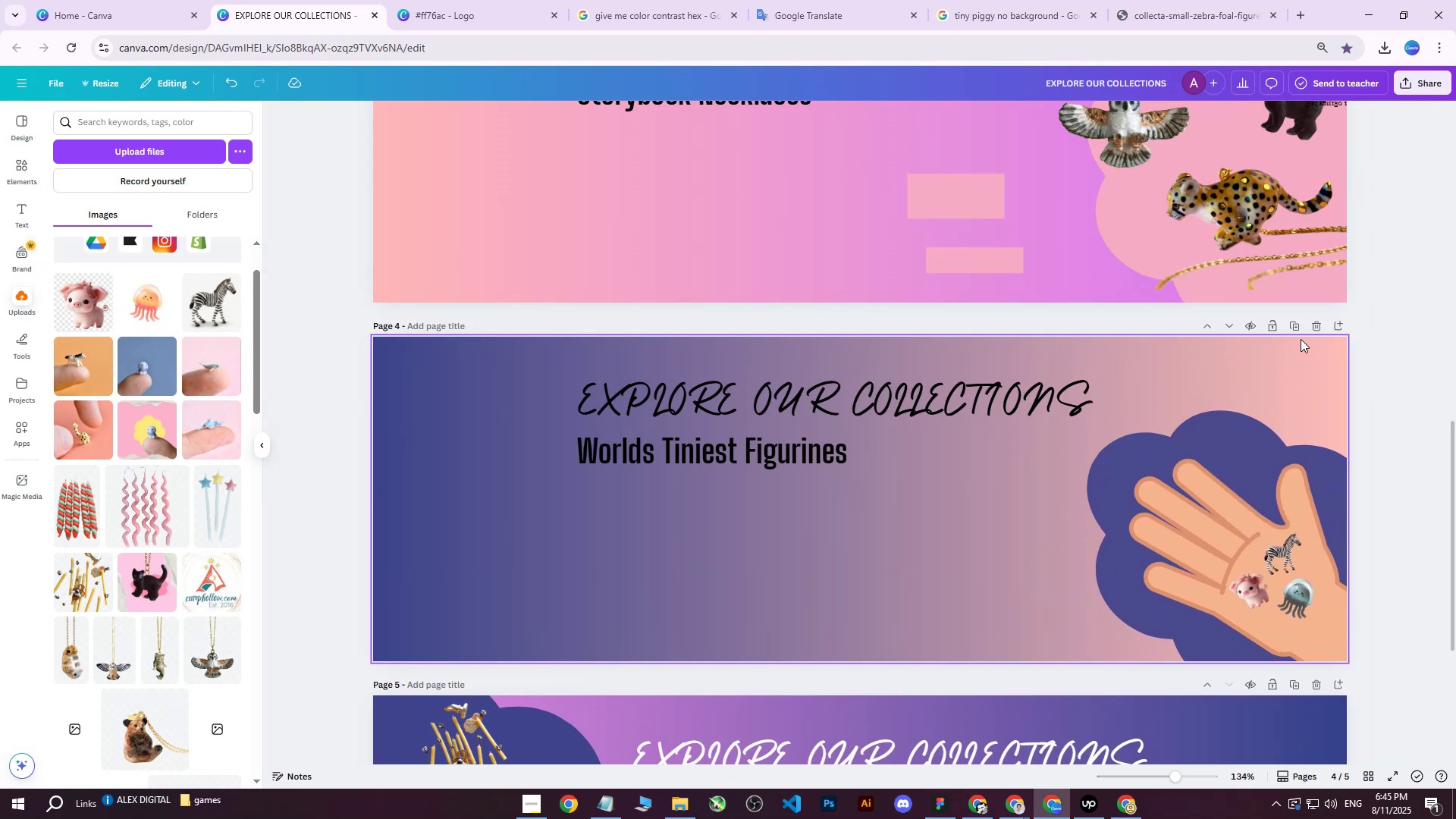 
scroll: coordinate [1084, 366], scroll_direction: down, amount: 4.0
 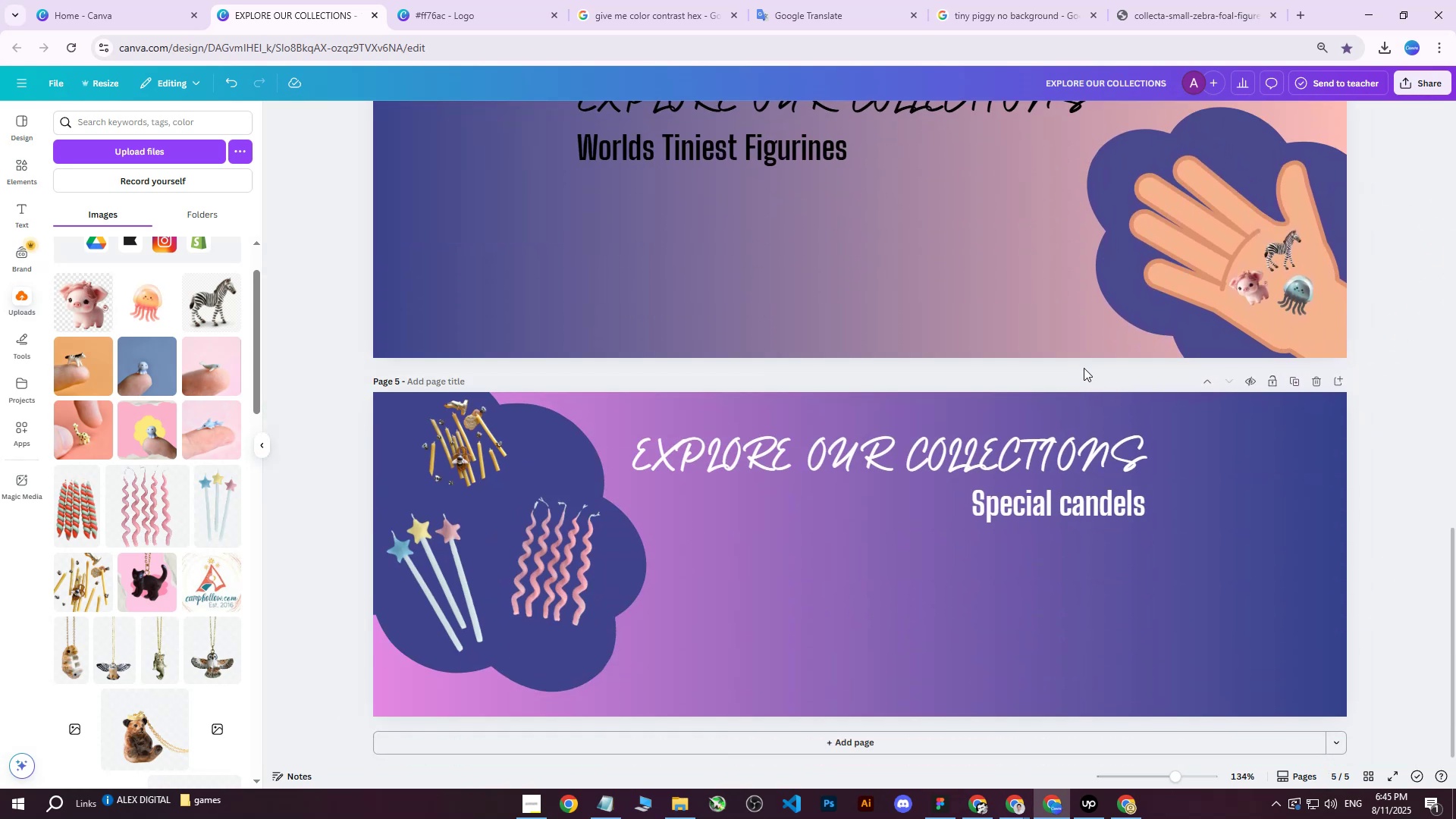 
scroll: coordinate [1060, 370], scroll_direction: up, amount: 2.0
 